 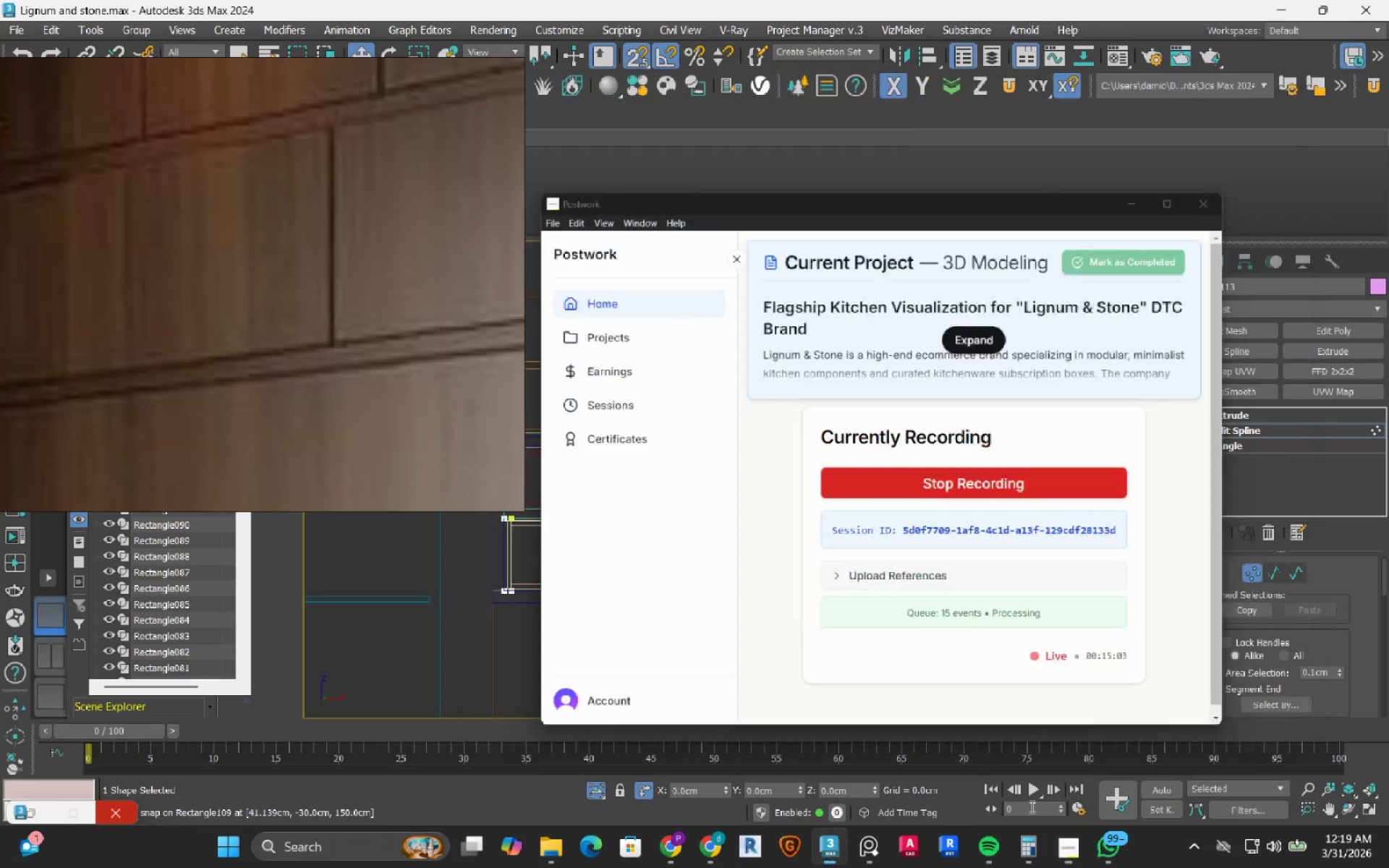 
scroll: coordinate [825, 572], scroll_direction: up, amount: 5.0
 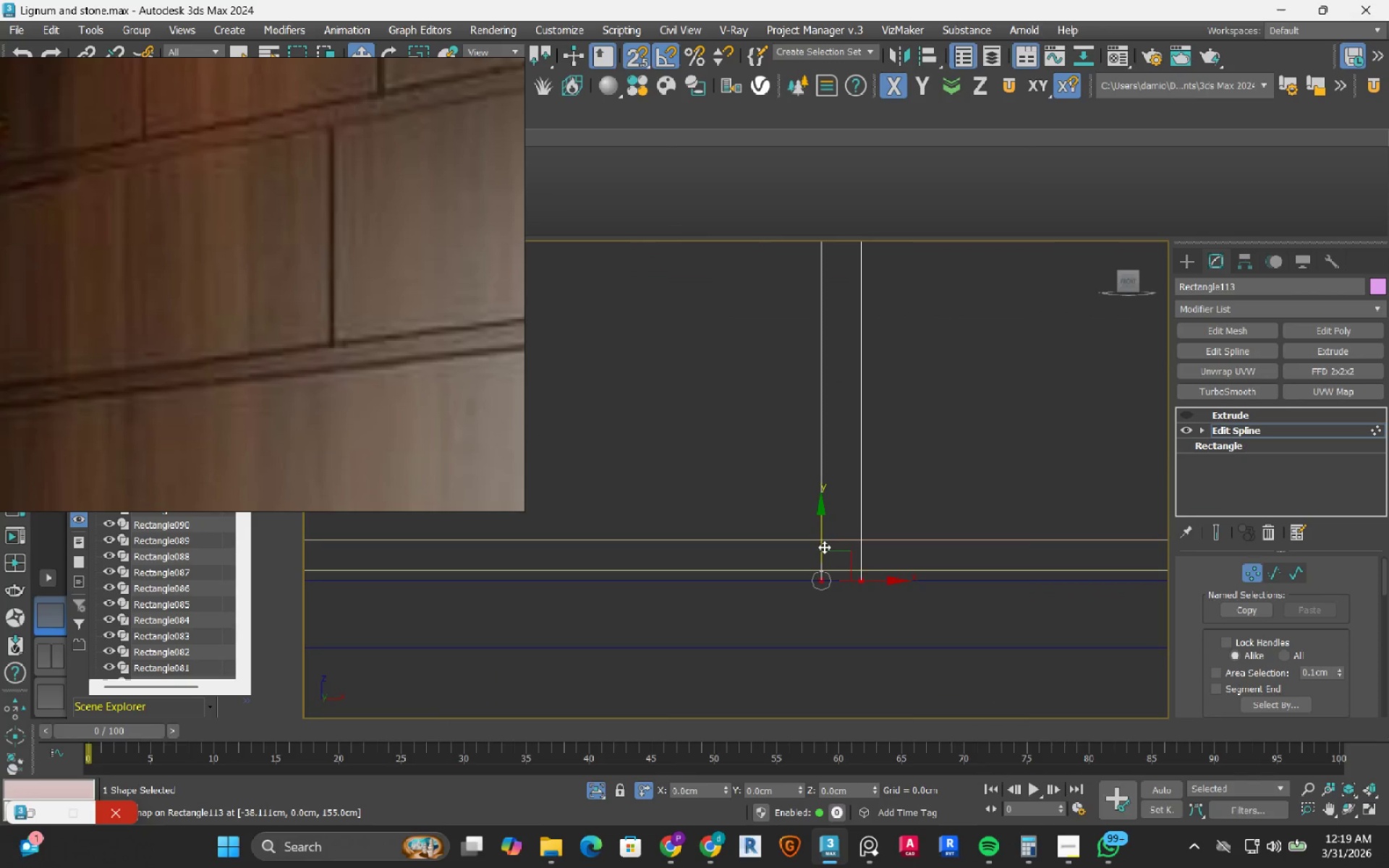 
left_click_drag(start_coordinate=[824, 547], to_coordinate=[836, 540])
 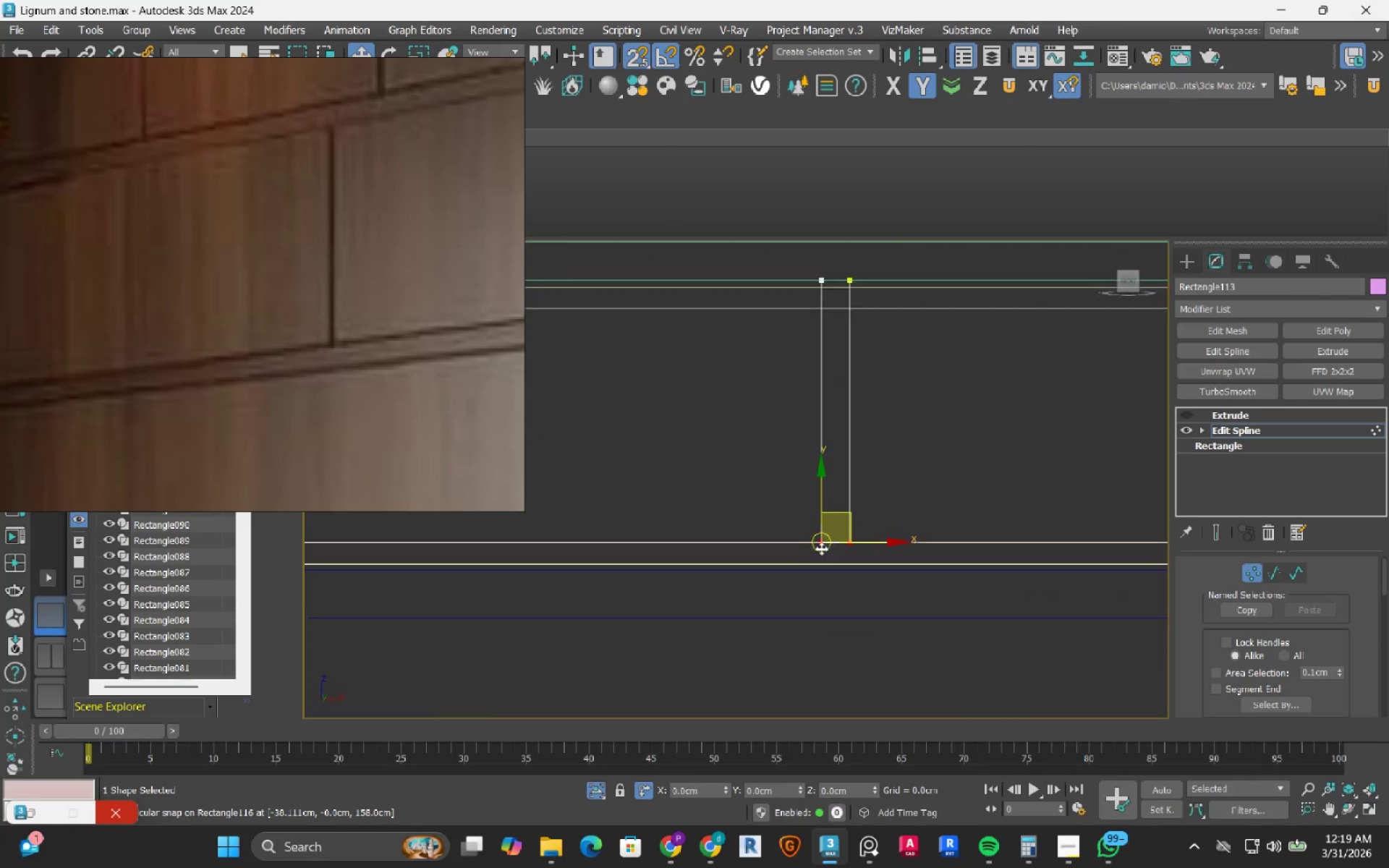 
scroll: coordinate [820, 549], scroll_direction: down, amount: 3.0
 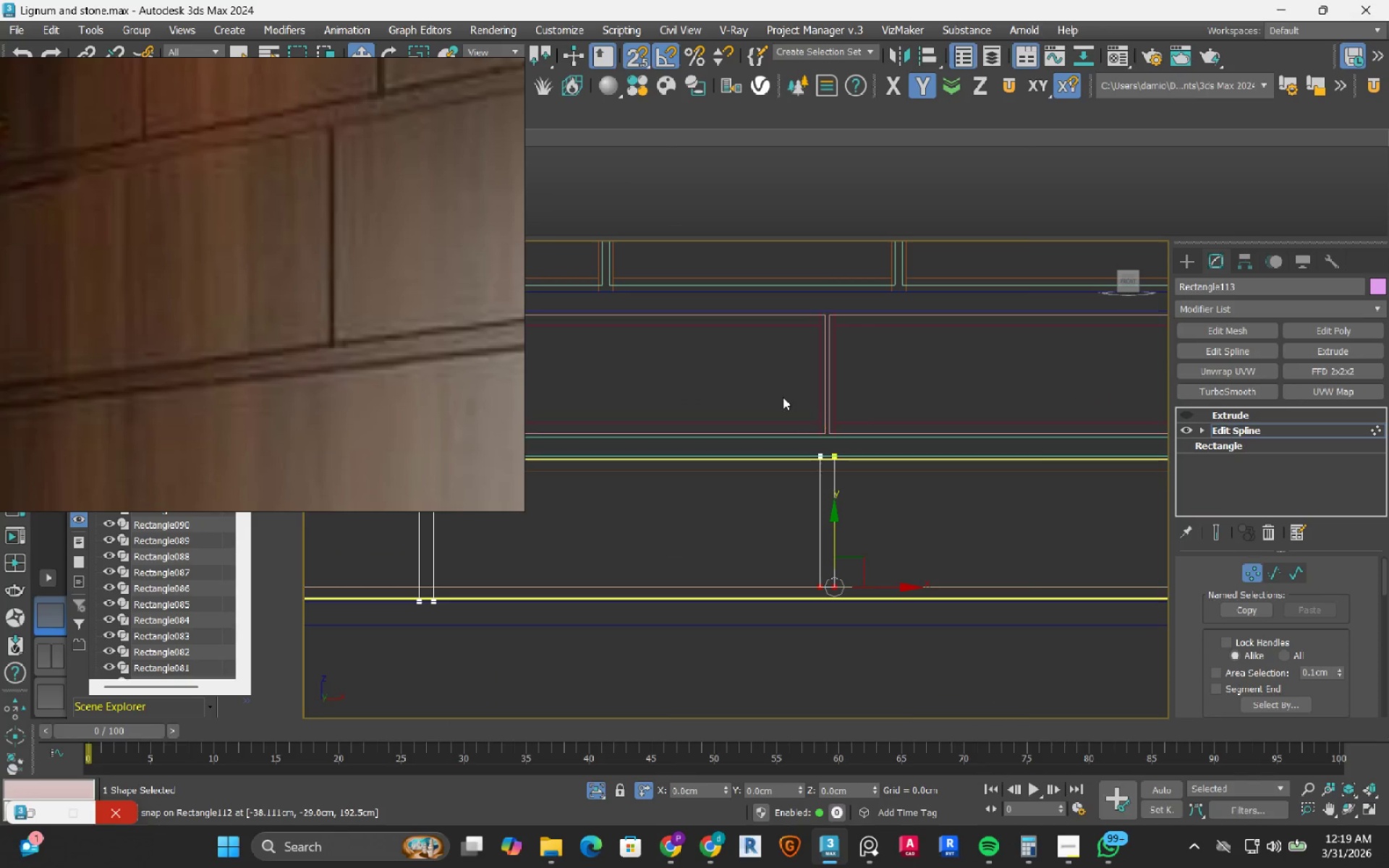 
left_click_drag(start_coordinate=[783, 399], to_coordinate=[921, 548])
 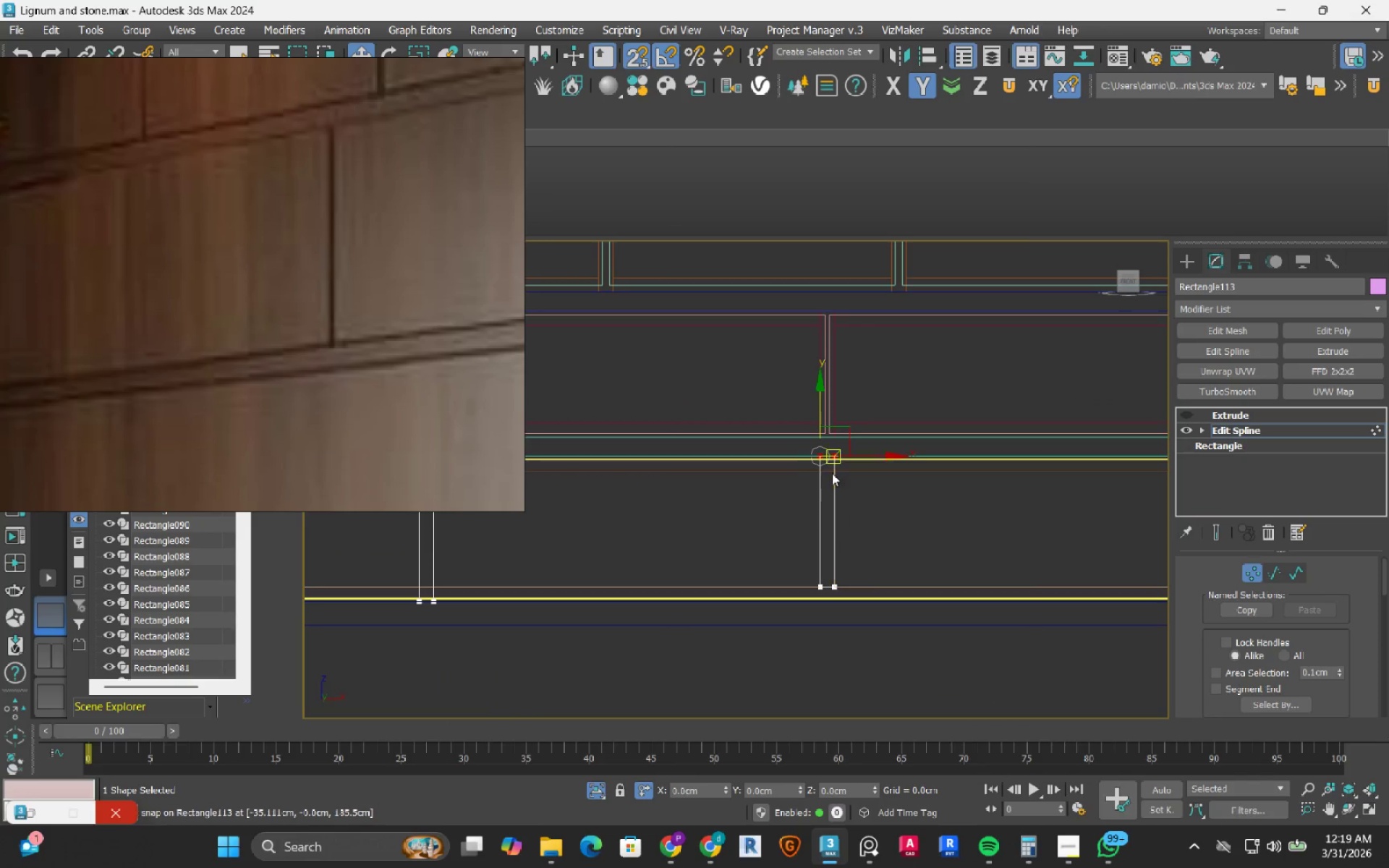 
scroll: coordinate [832, 472], scroll_direction: up, amount: 3.0
 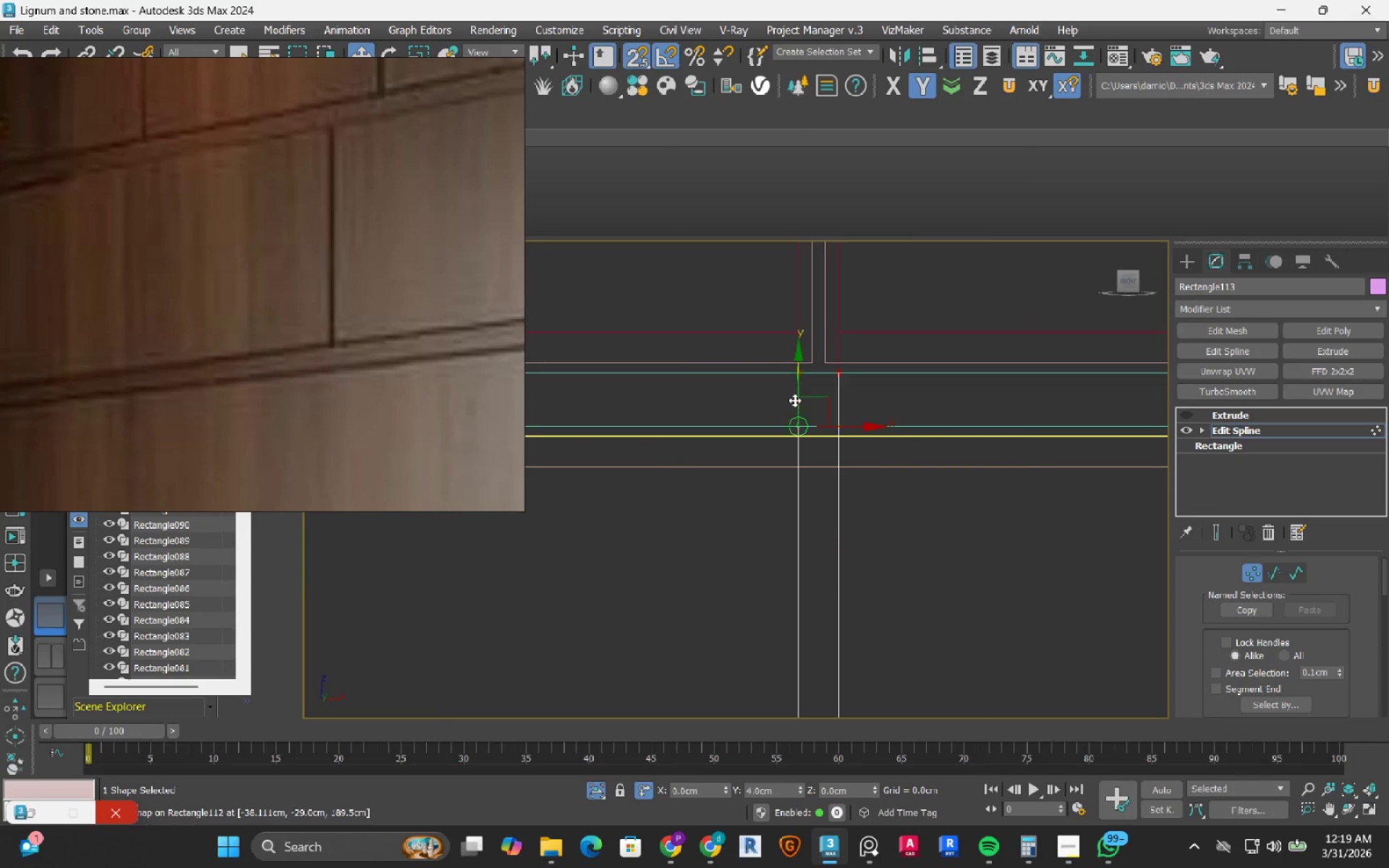 
left_click_drag(start_coordinate=[800, 383], to_coordinate=[770, 470])
 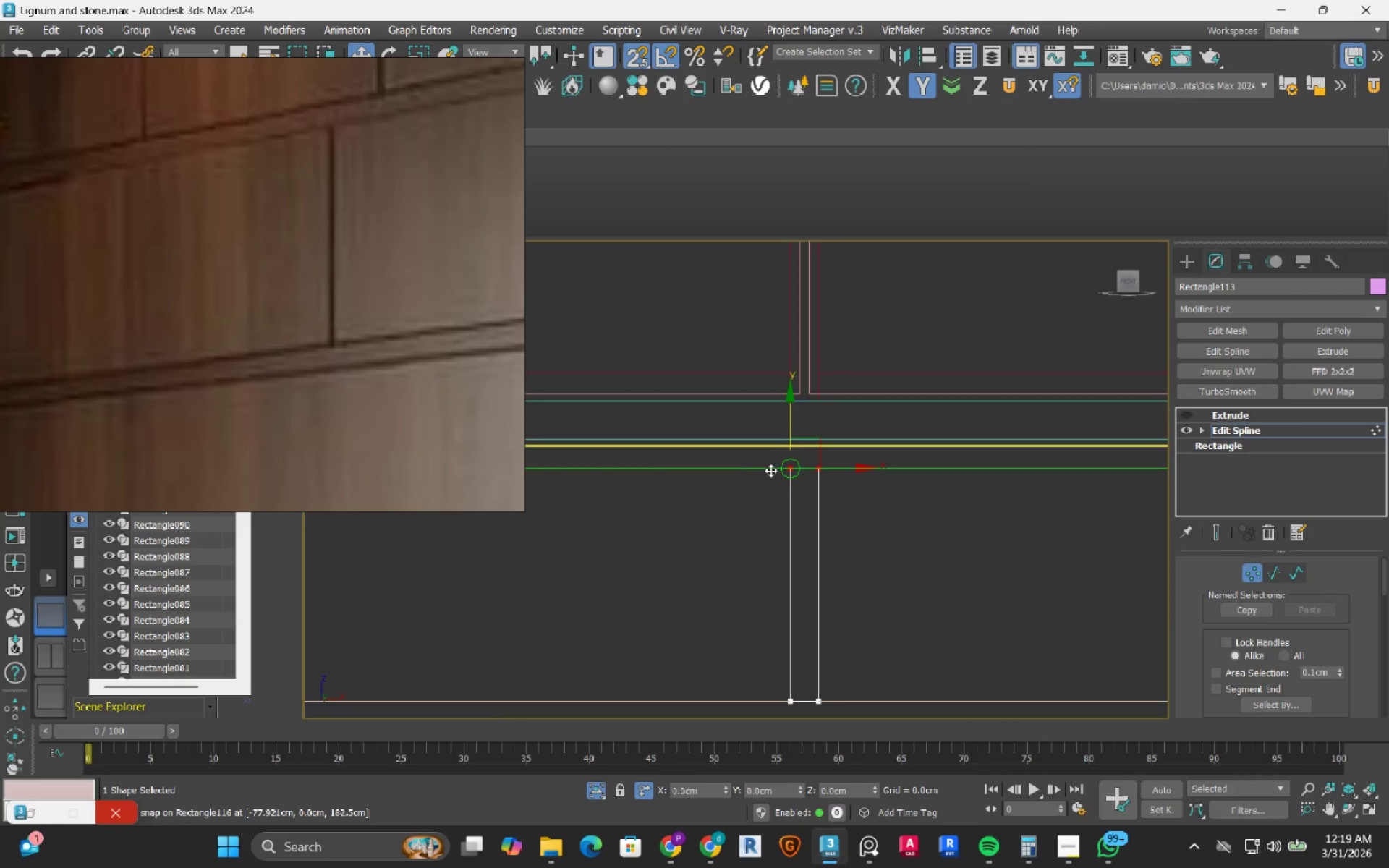 
scroll: coordinate [772, 477], scroll_direction: down, amount: 4.0
 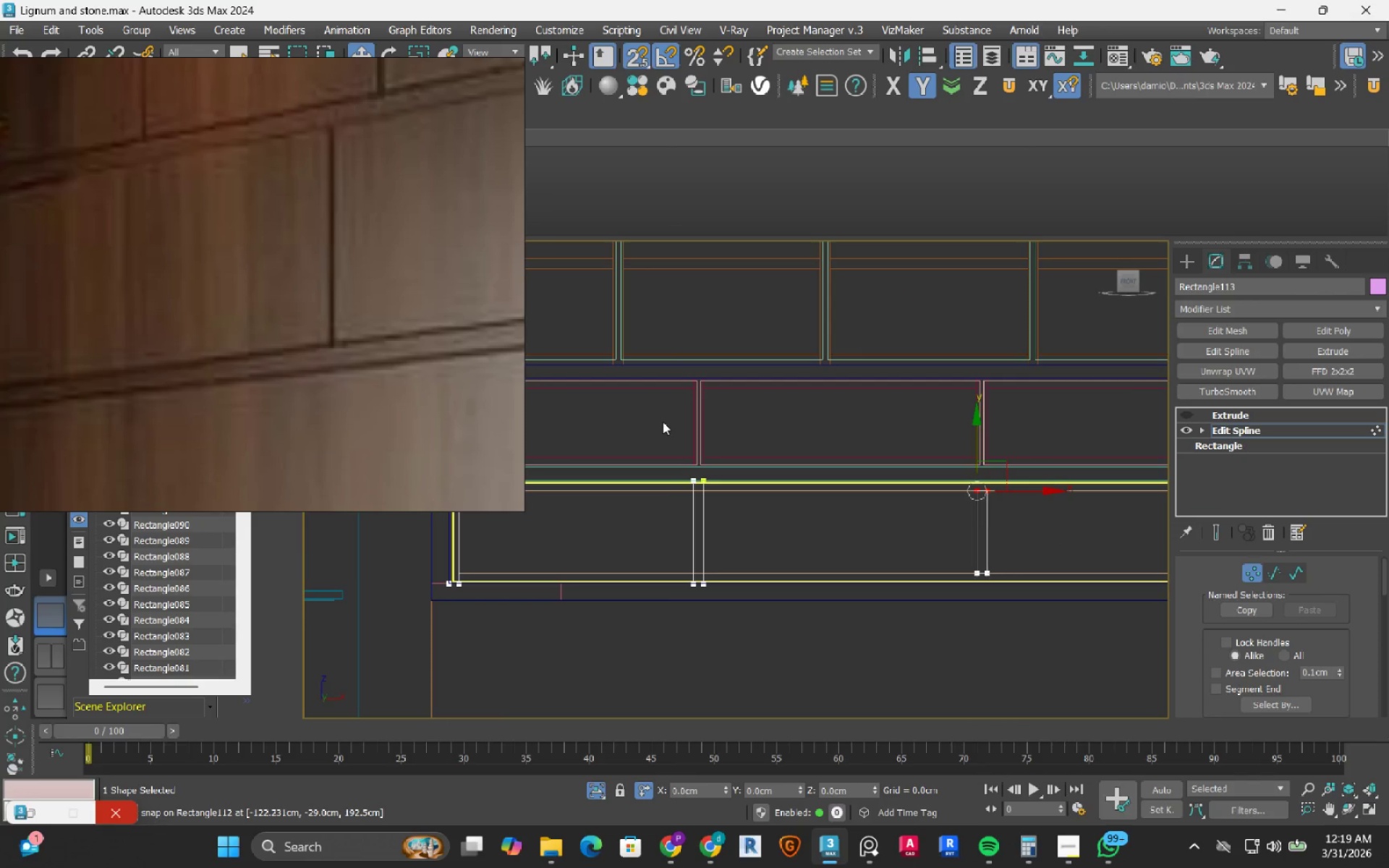 
left_click_drag(start_coordinate=[663, 422], to_coordinate=[735, 516])
 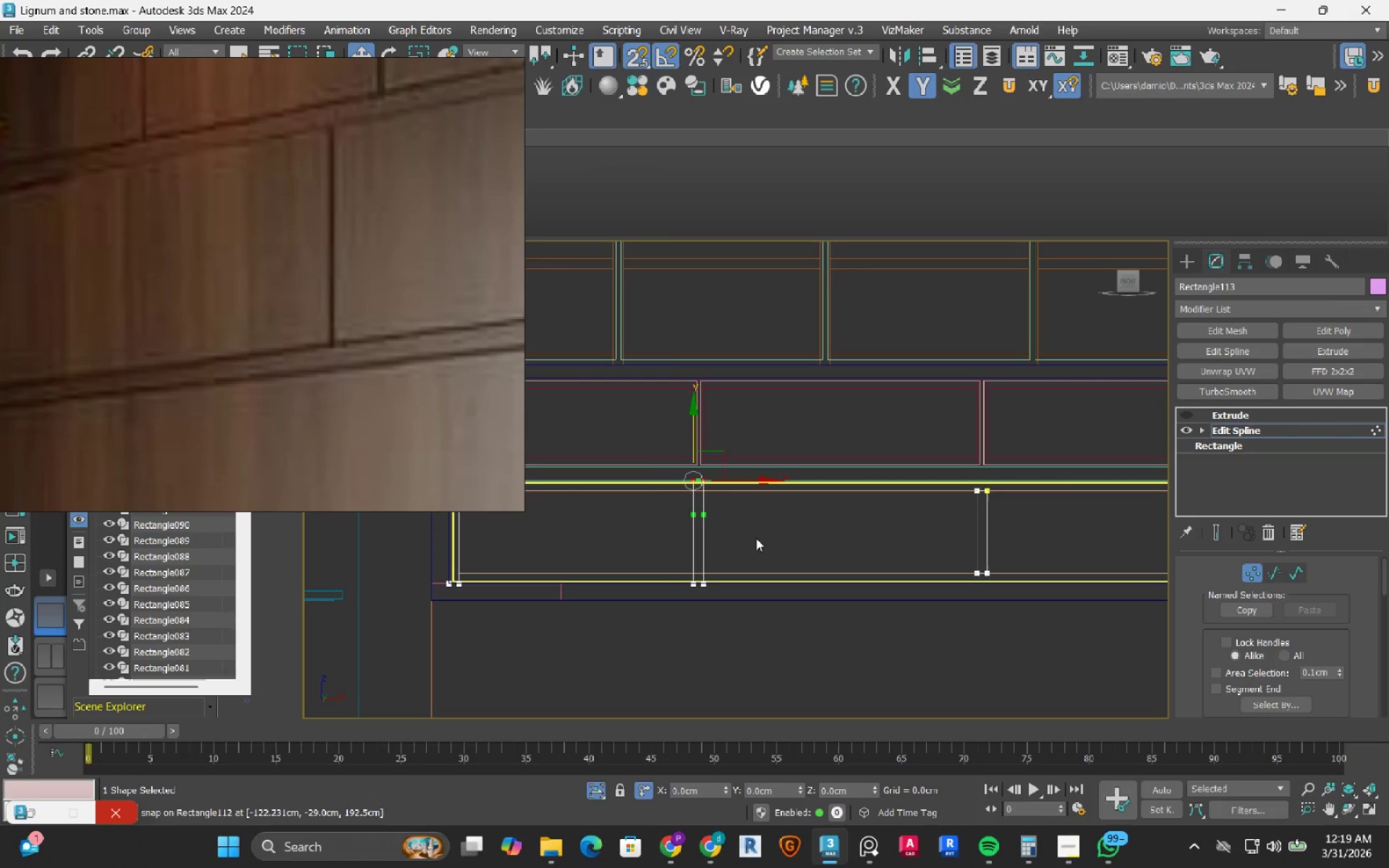 
mouse_move([739, 519])
 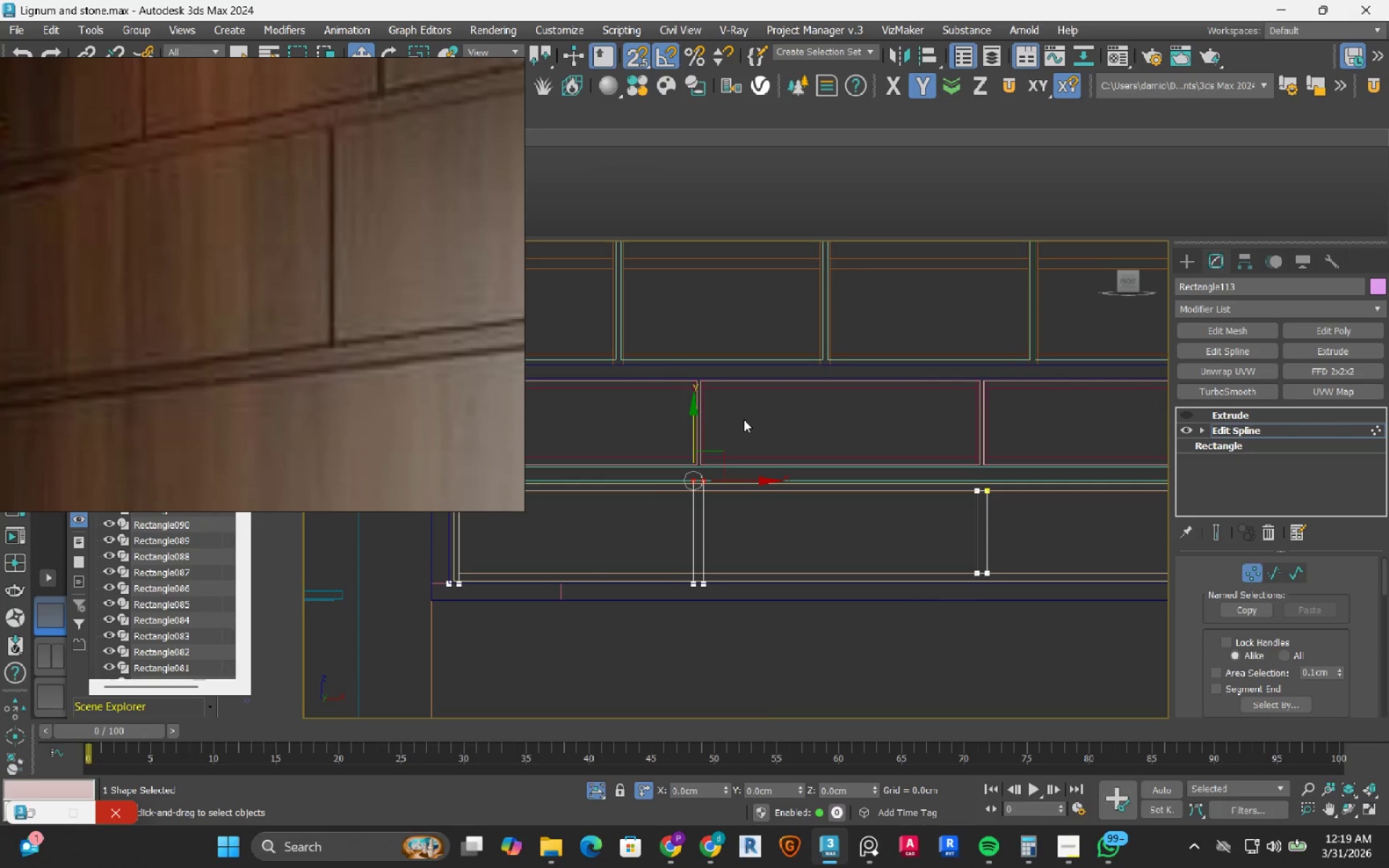 
wait(6.45)
 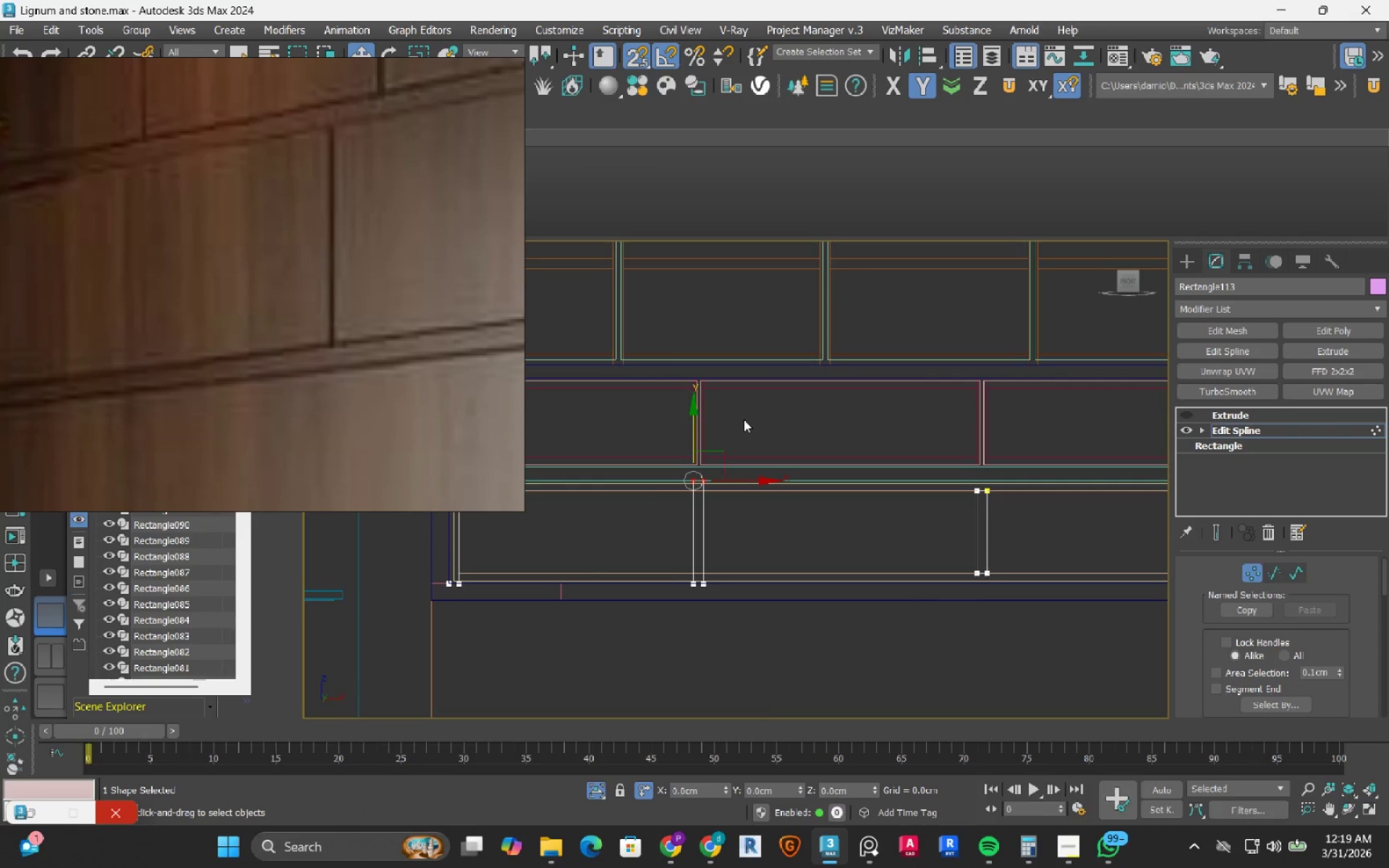 
left_click([1122, 852])
 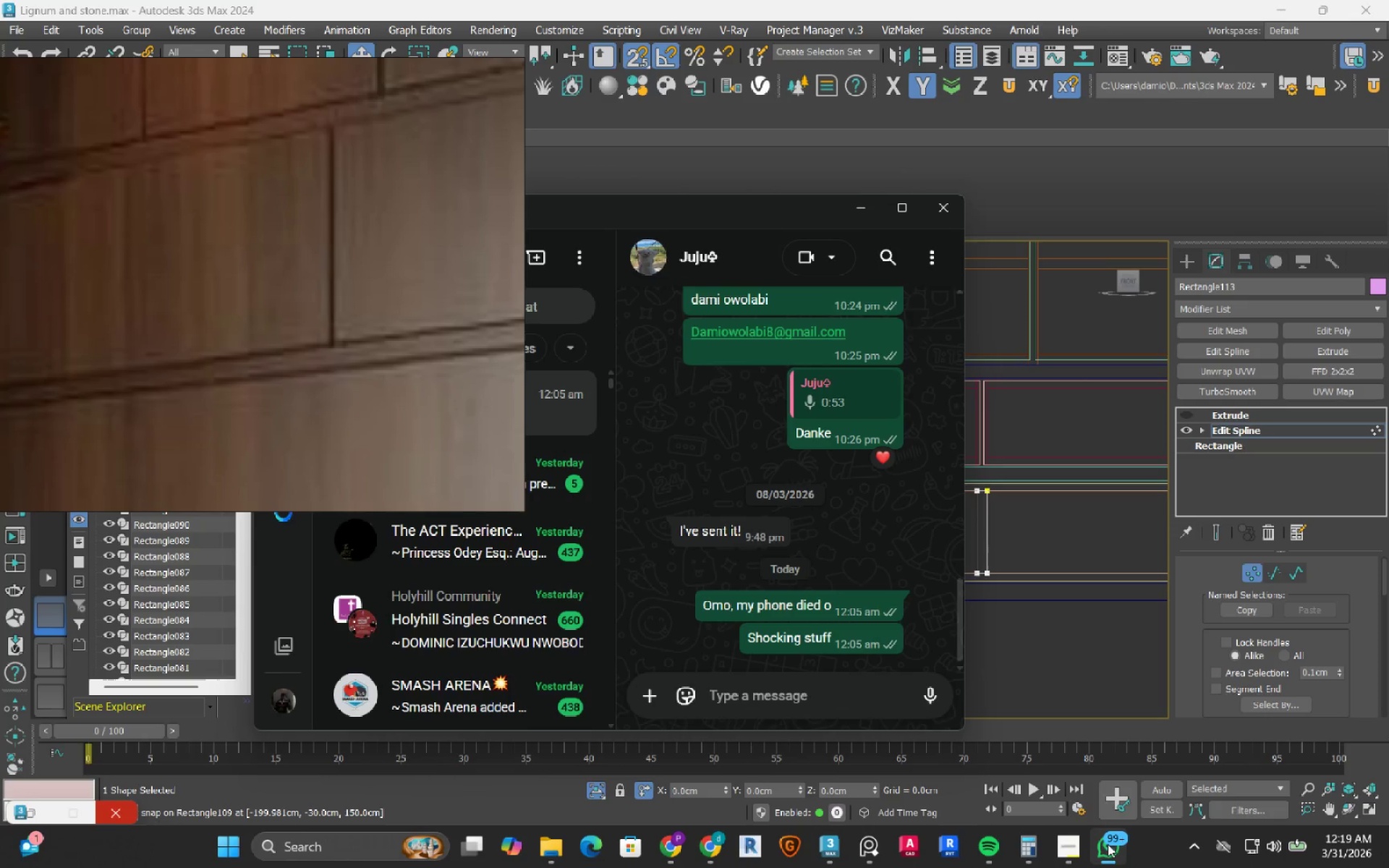 
left_click([1106, 842])
 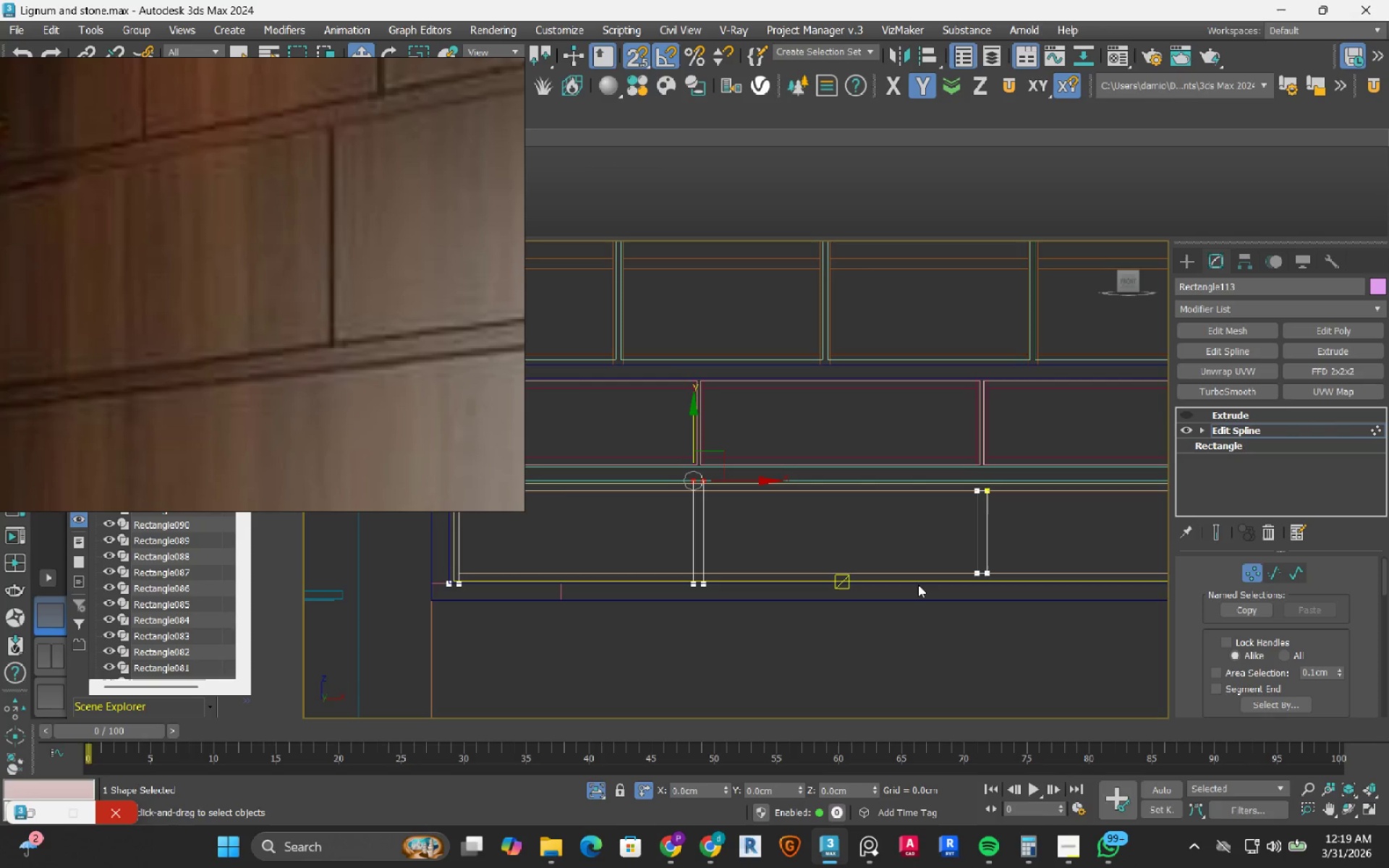 
wait(5.88)
 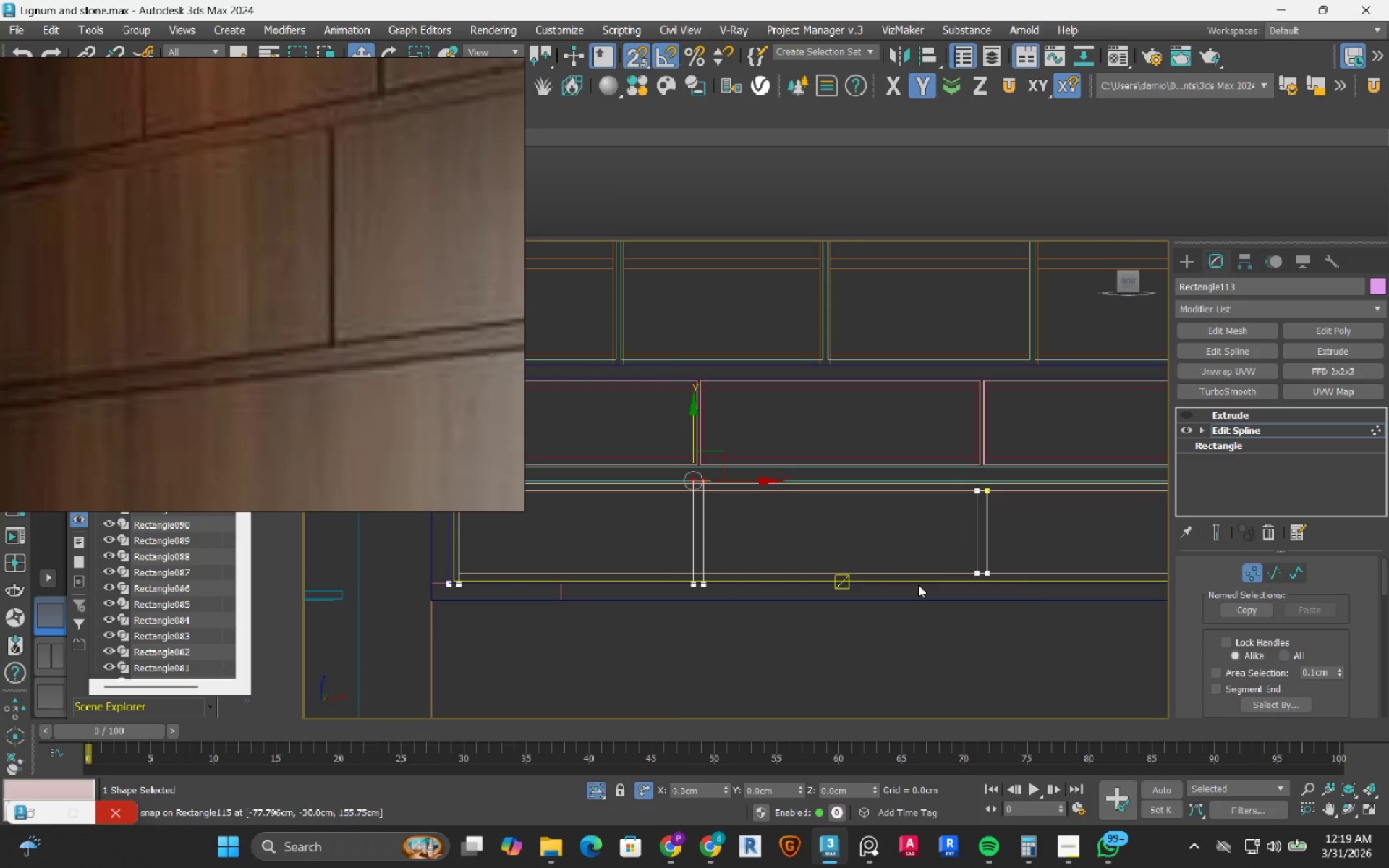 
left_click_drag(start_coordinate=[726, 536], to_coordinate=[906, 663])
 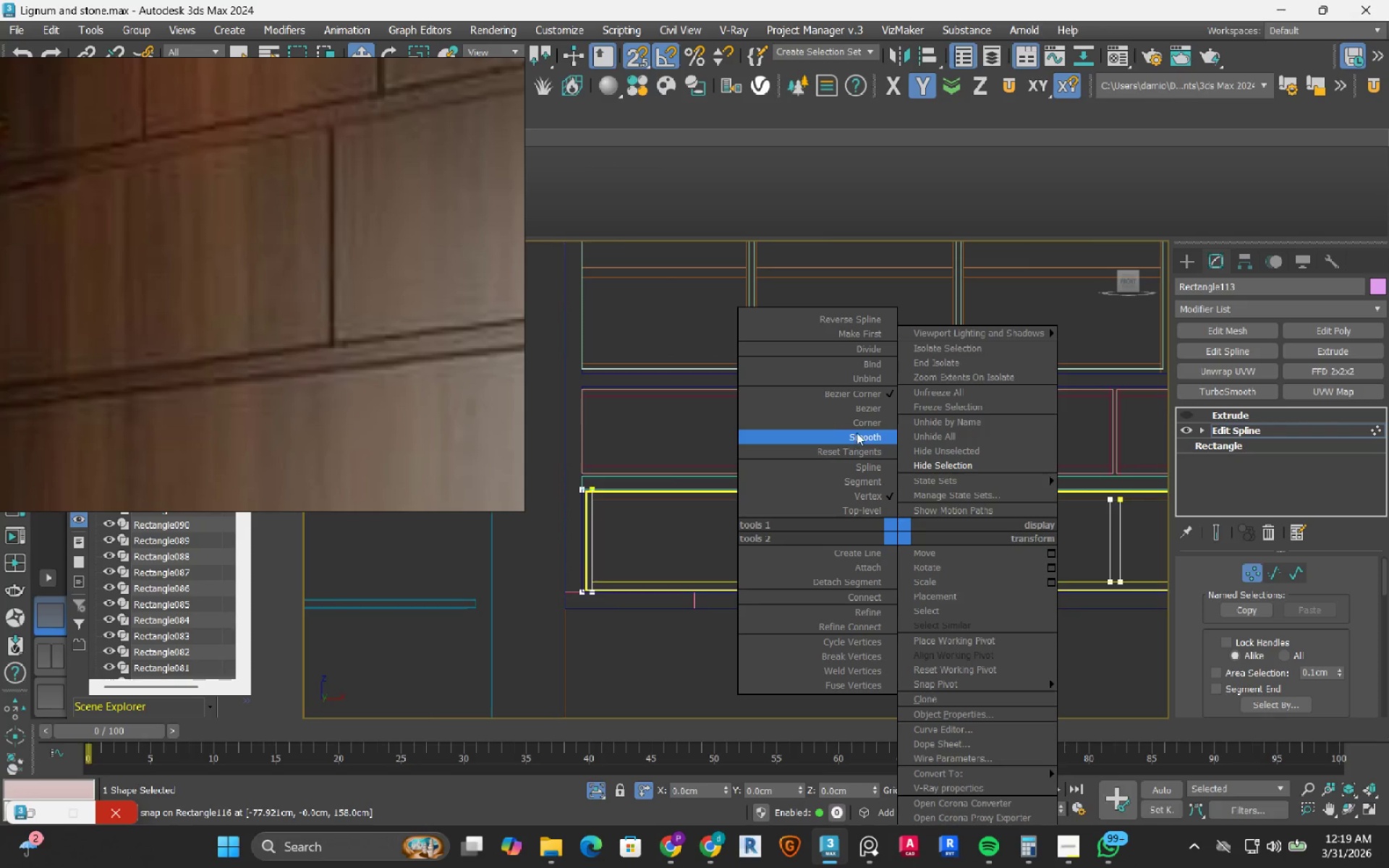 
left_click_drag(start_coordinate=[858, 428], to_coordinate=[858, 456])
 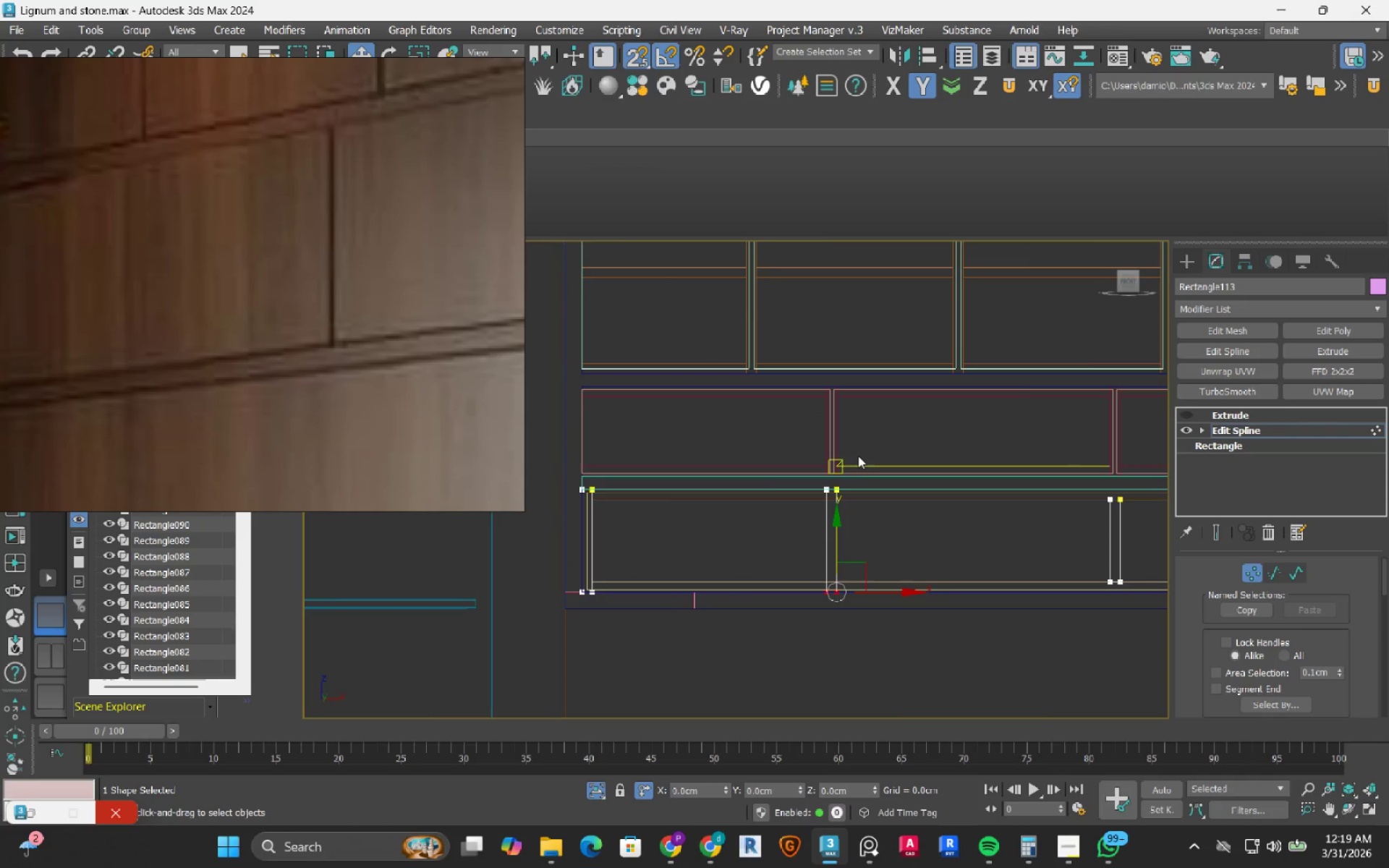 
wait(5.45)
 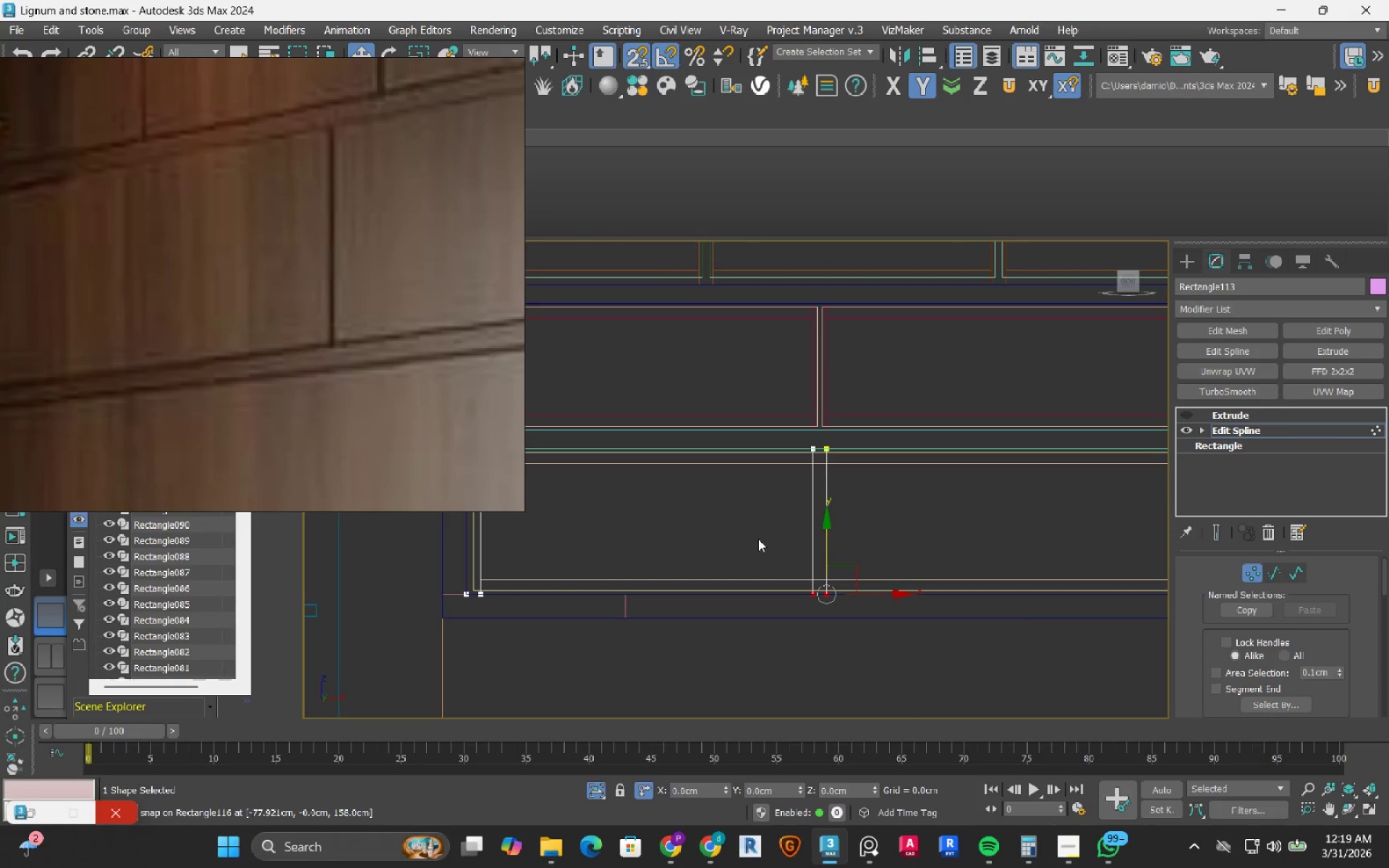 
left_click_drag(start_coordinate=[791, 571], to_coordinate=[842, 636])
 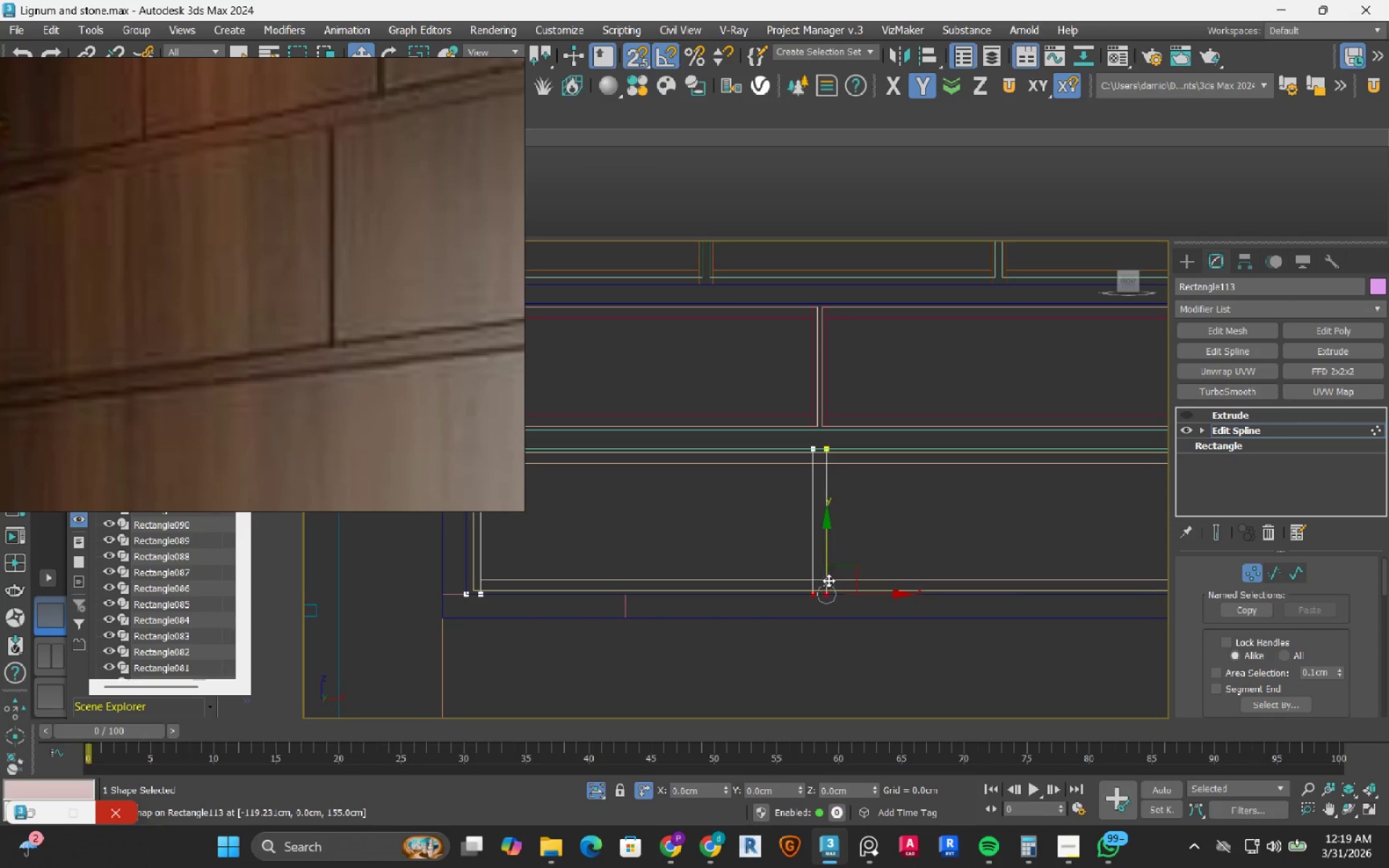 
scroll: coordinate [822, 580], scroll_direction: up, amount: 3.0
 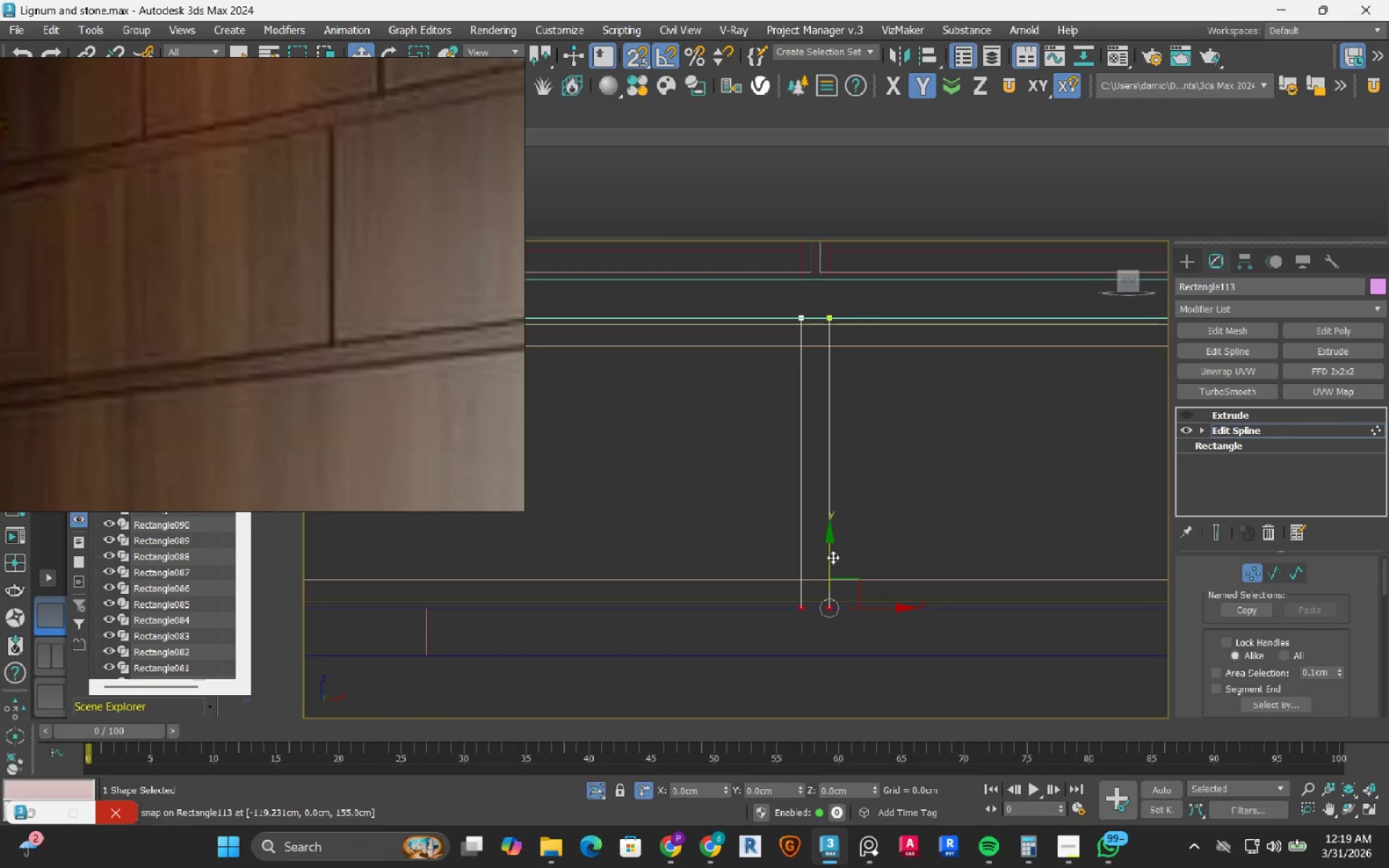 
left_click_drag(start_coordinate=[833, 557], to_coordinate=[888, 572])
 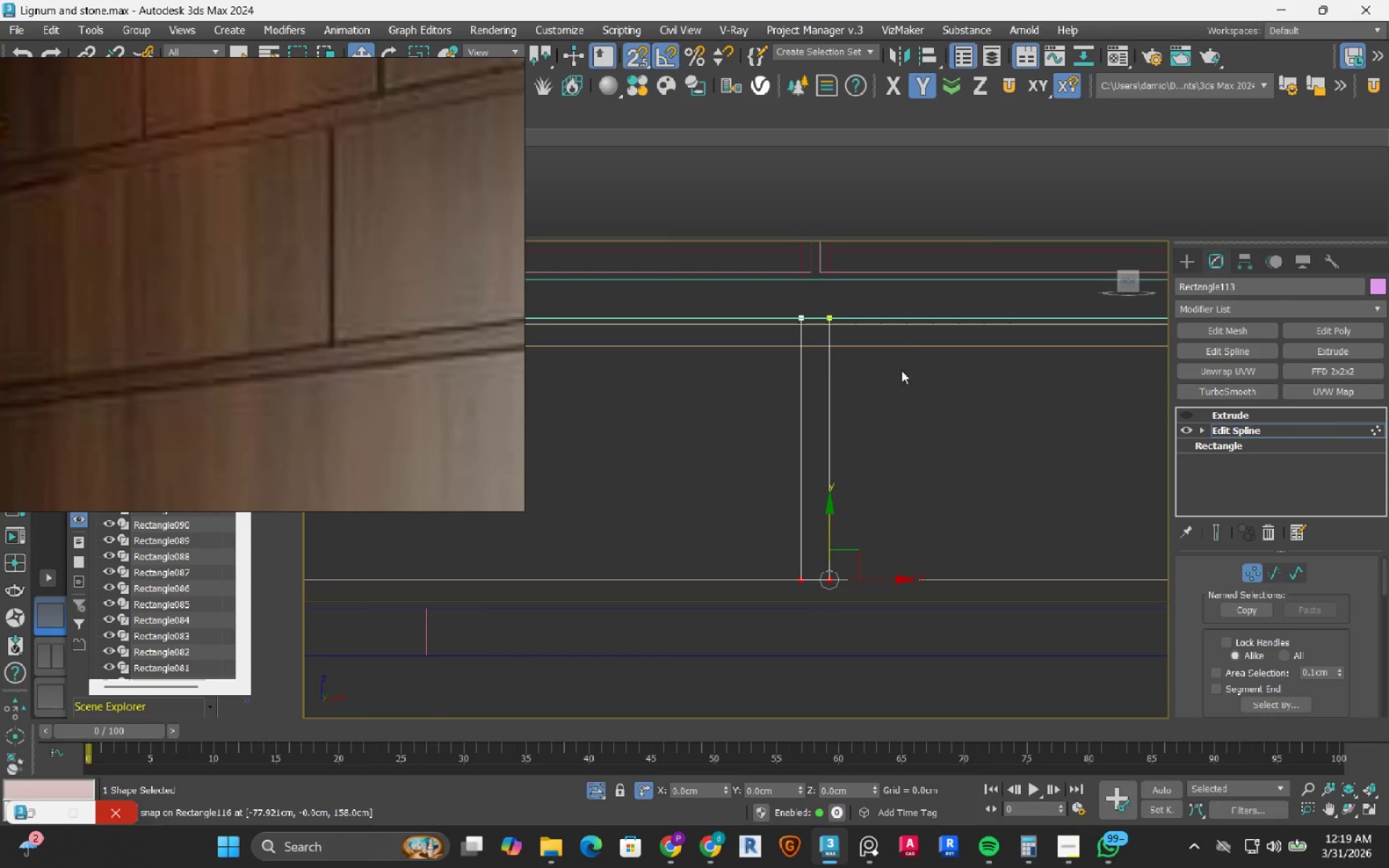 
left_click_drag(start_coordinate=[890, 281], to_coordinate=[675, 408])
 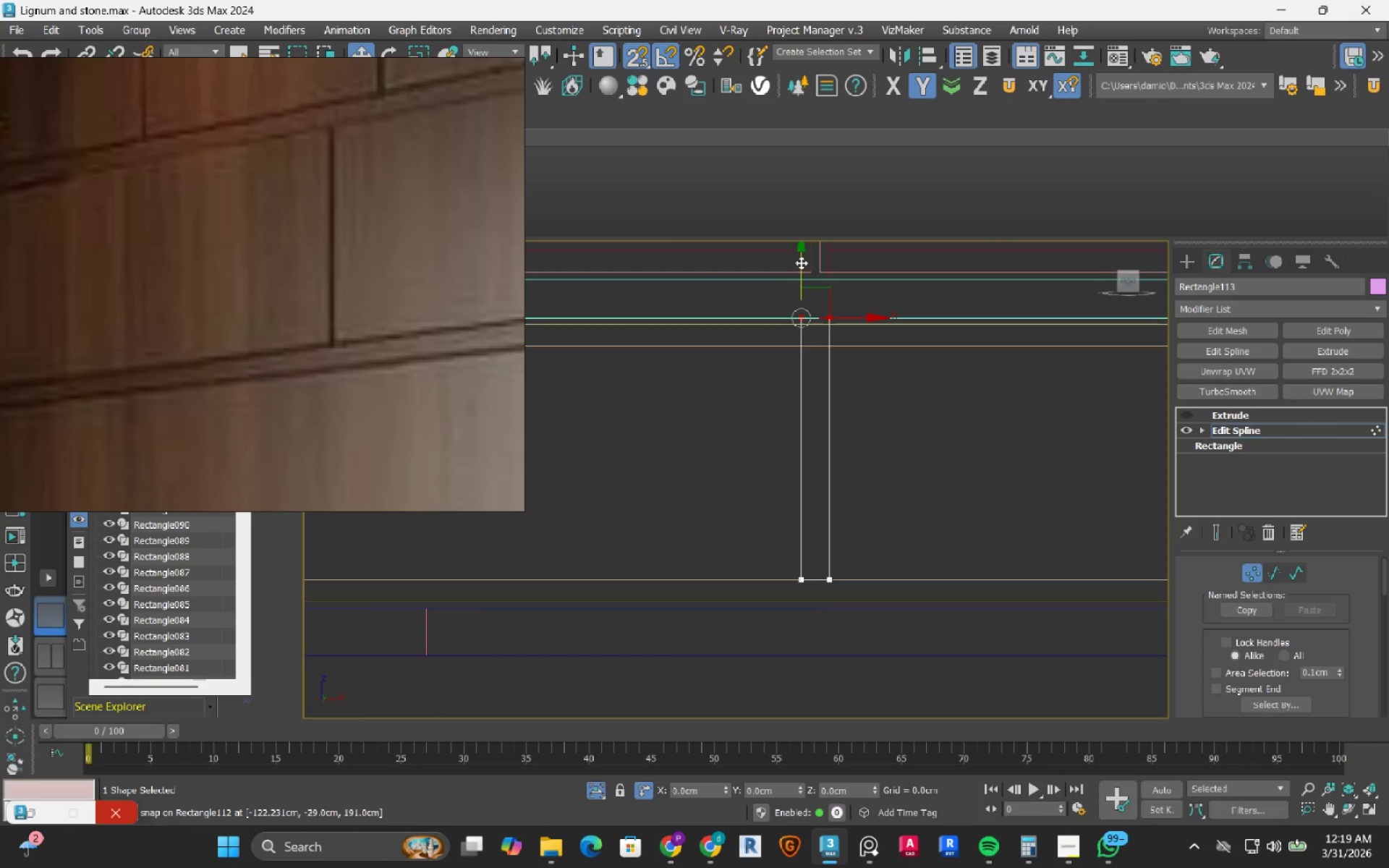 
left_click_drag(start_coordinate=[801, 263], to_coordinate=[776, 346])
 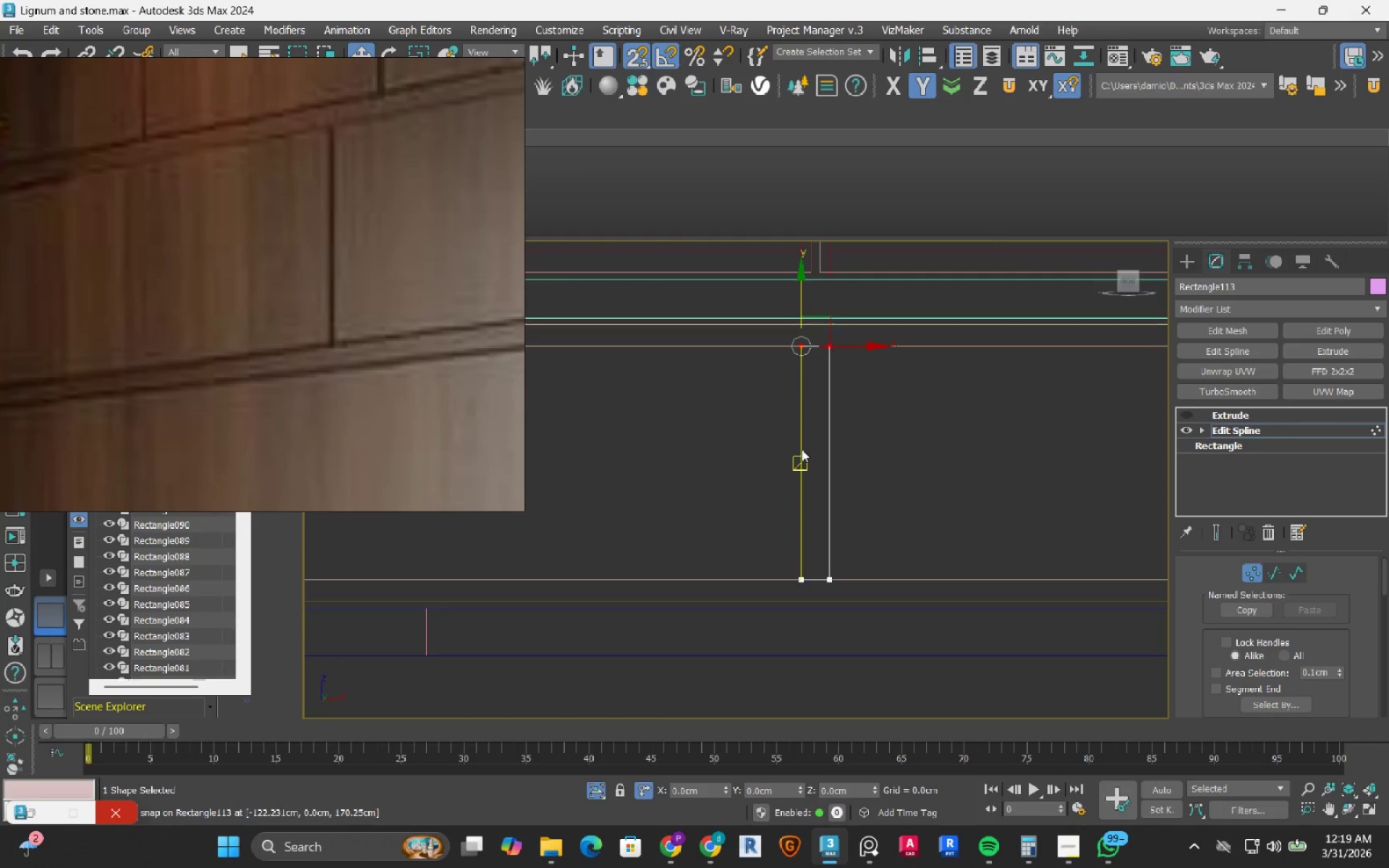 
scroll: coordinate [802, 451], scroll_direction: down, amount: 2.0
 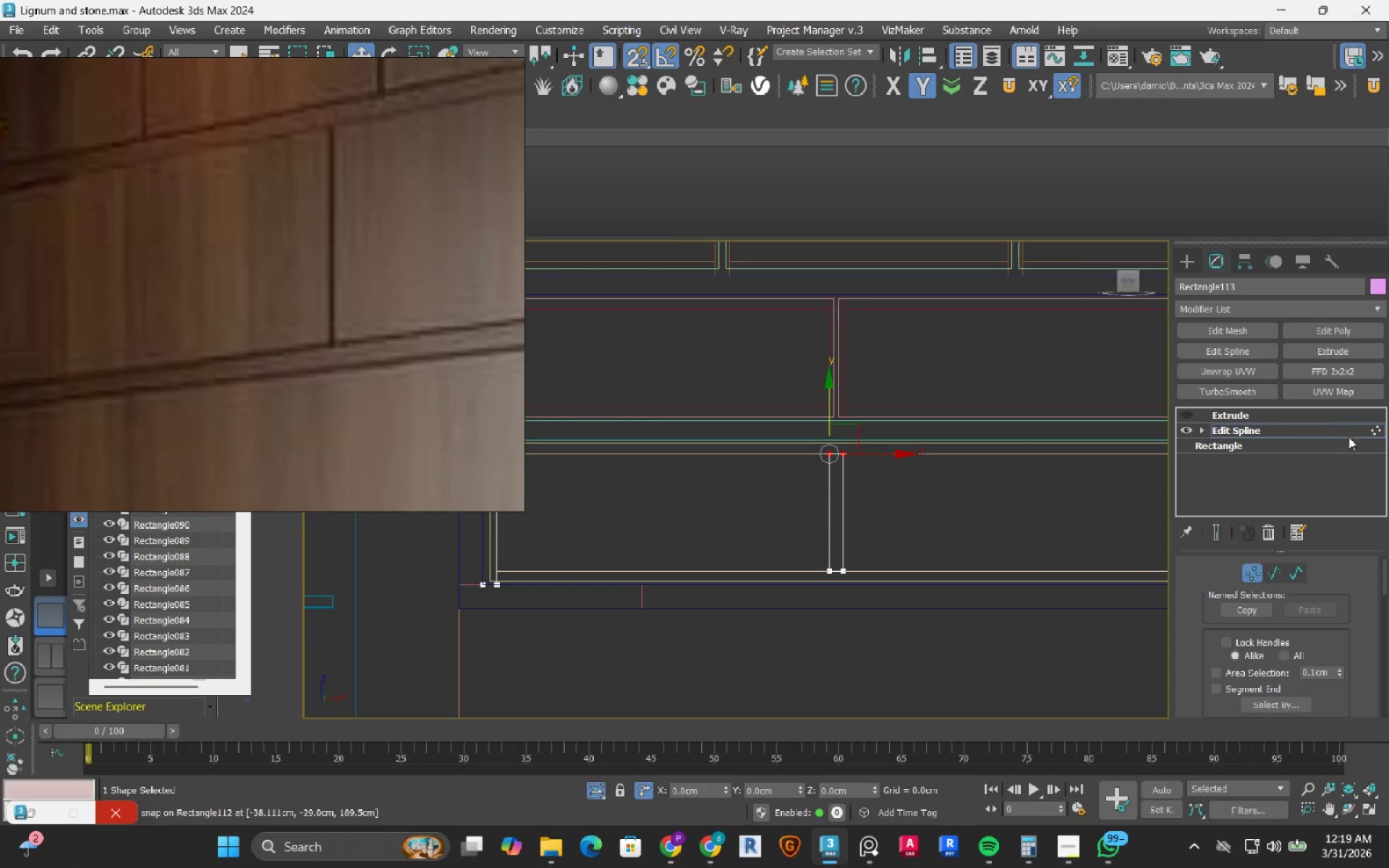 
left_click([1375, 430])
 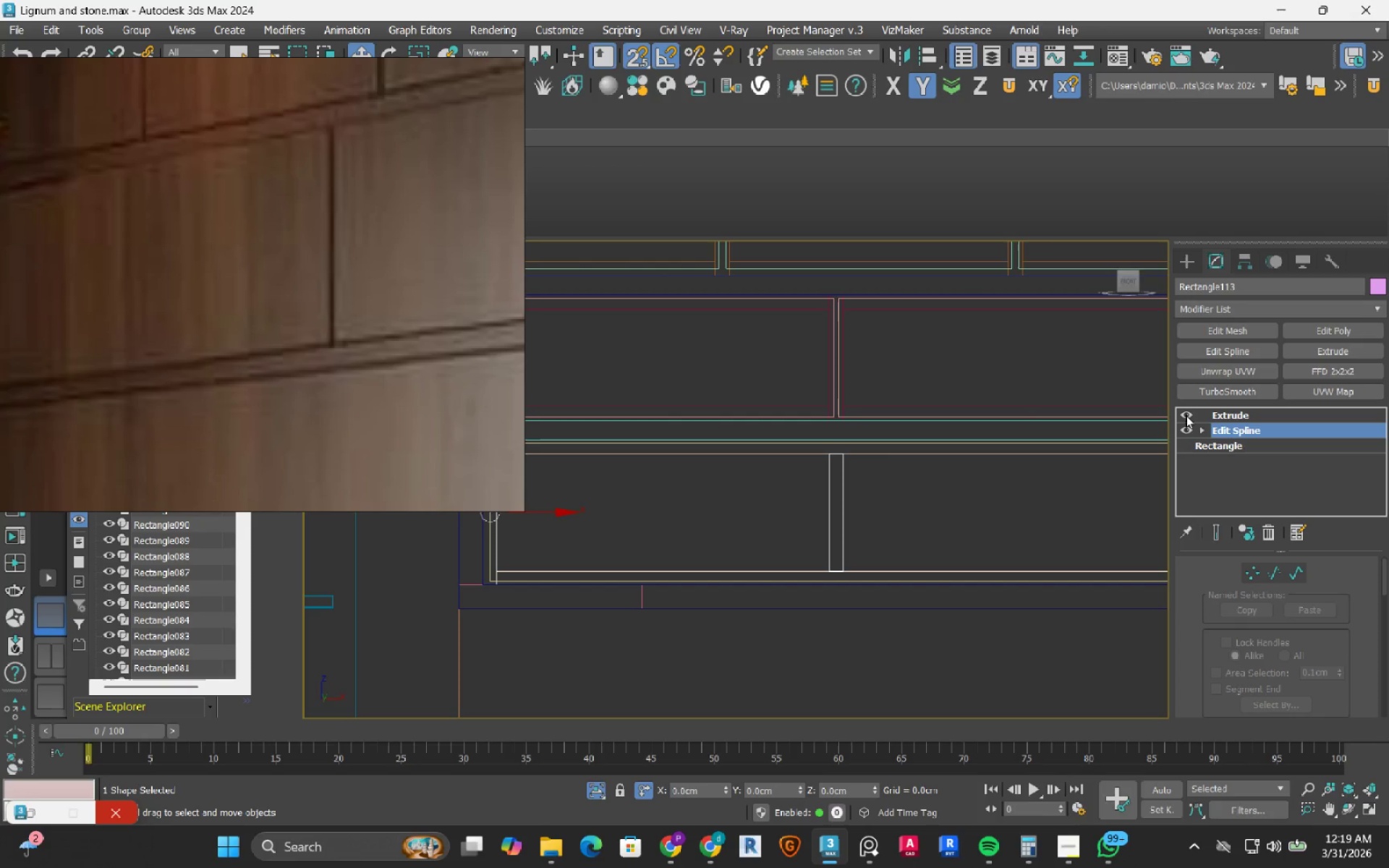 
double_click([1233, 419])
 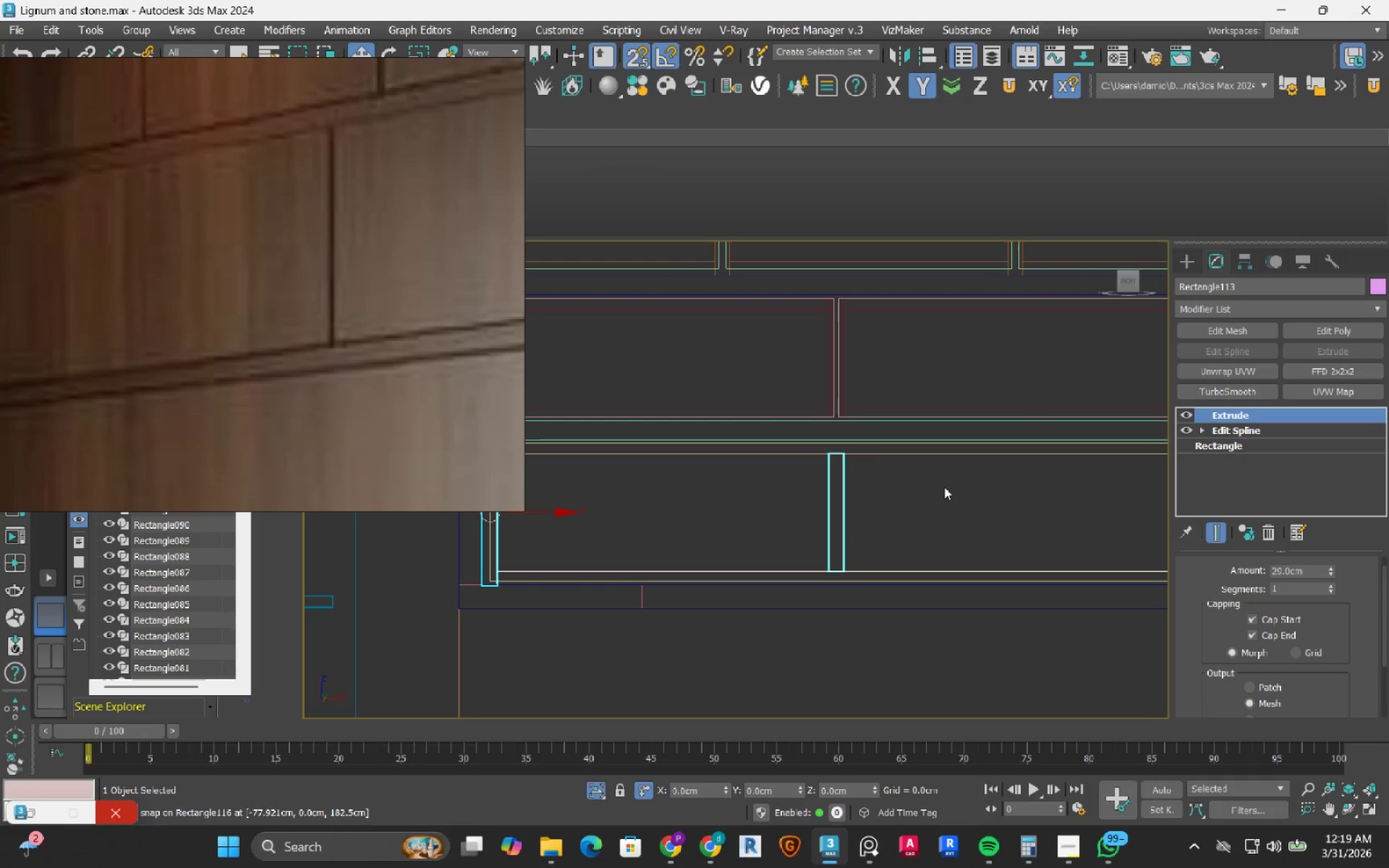 
left_click([935, 503])
 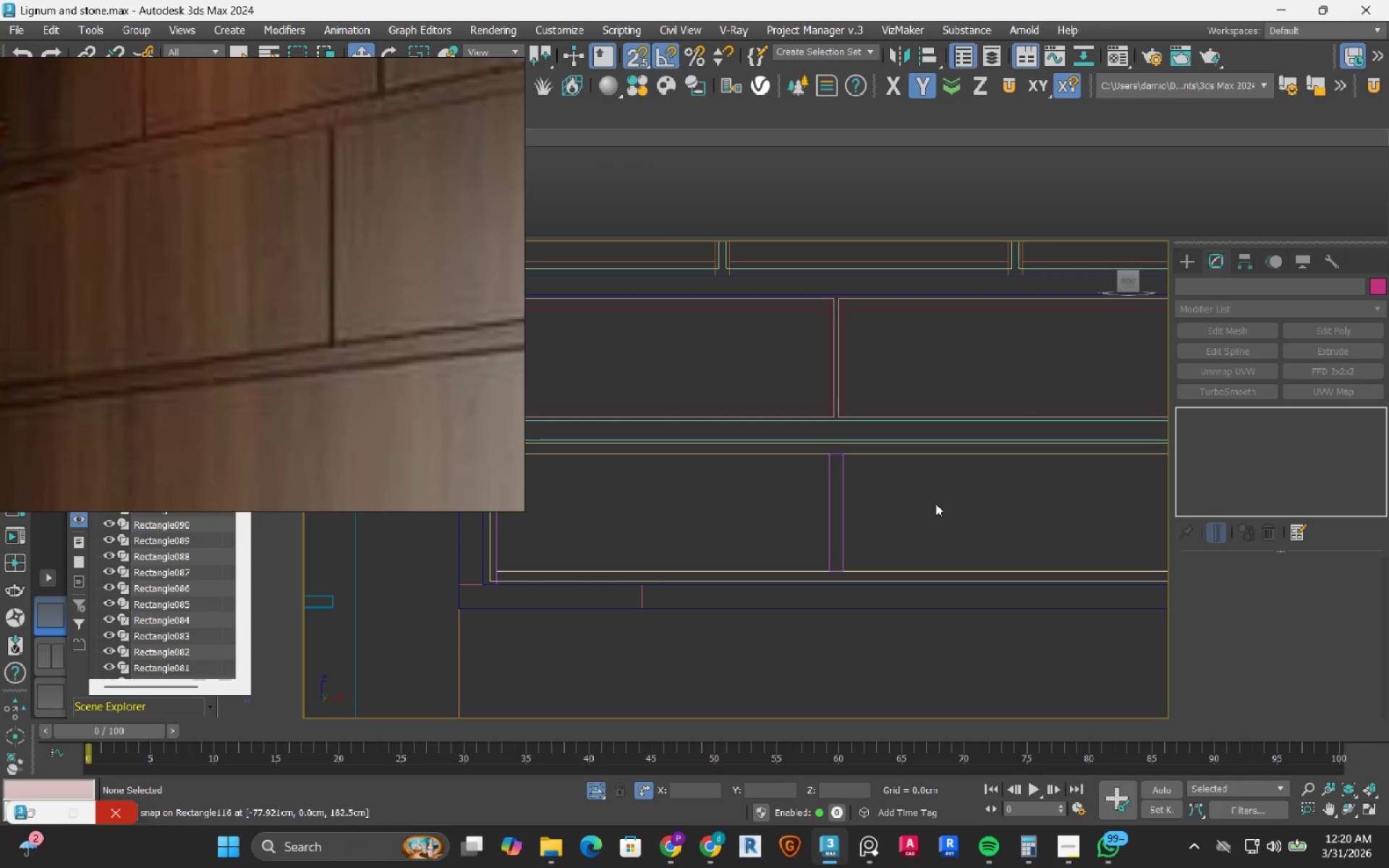 
key(S)
 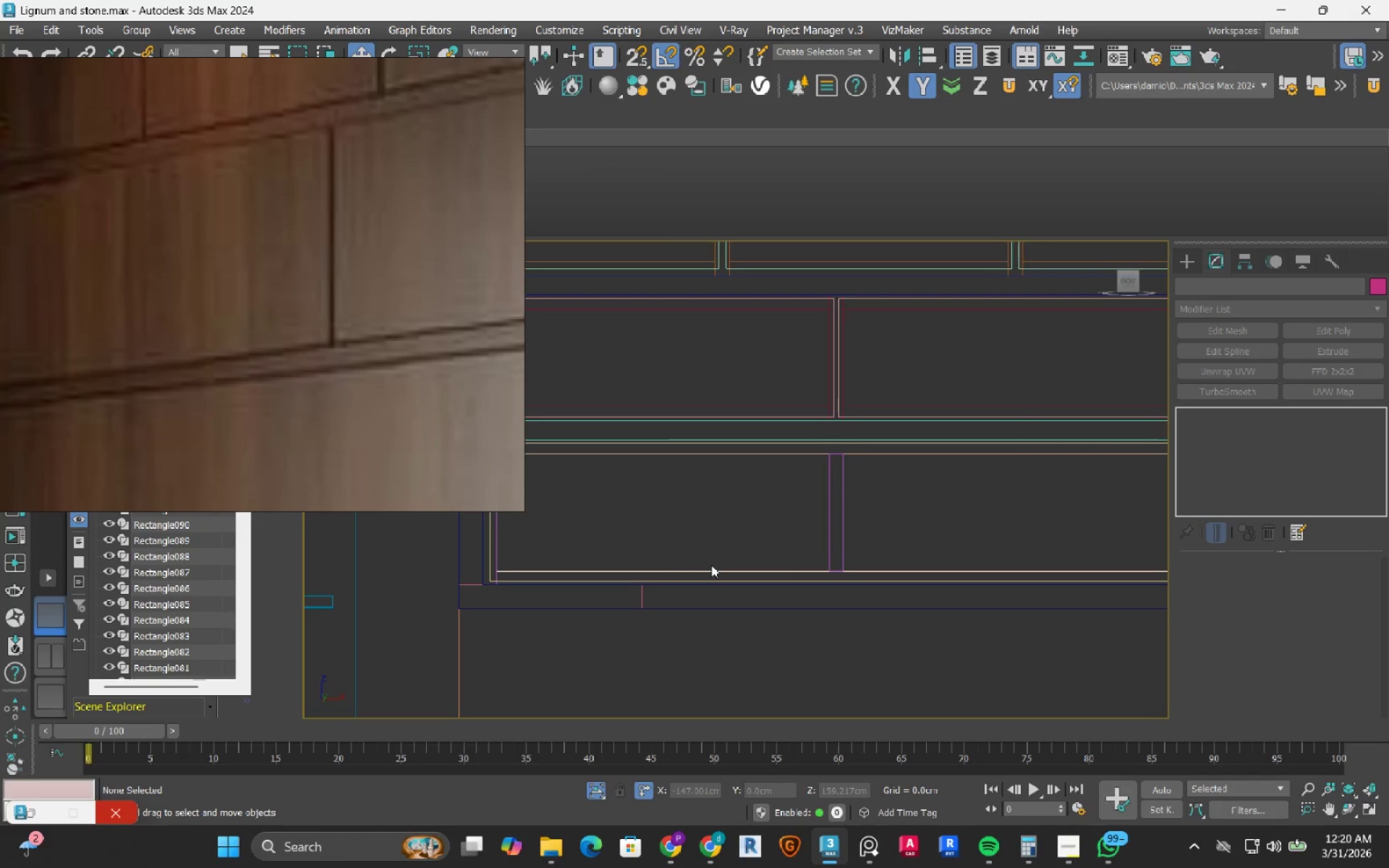 
left_click([711, 571])
 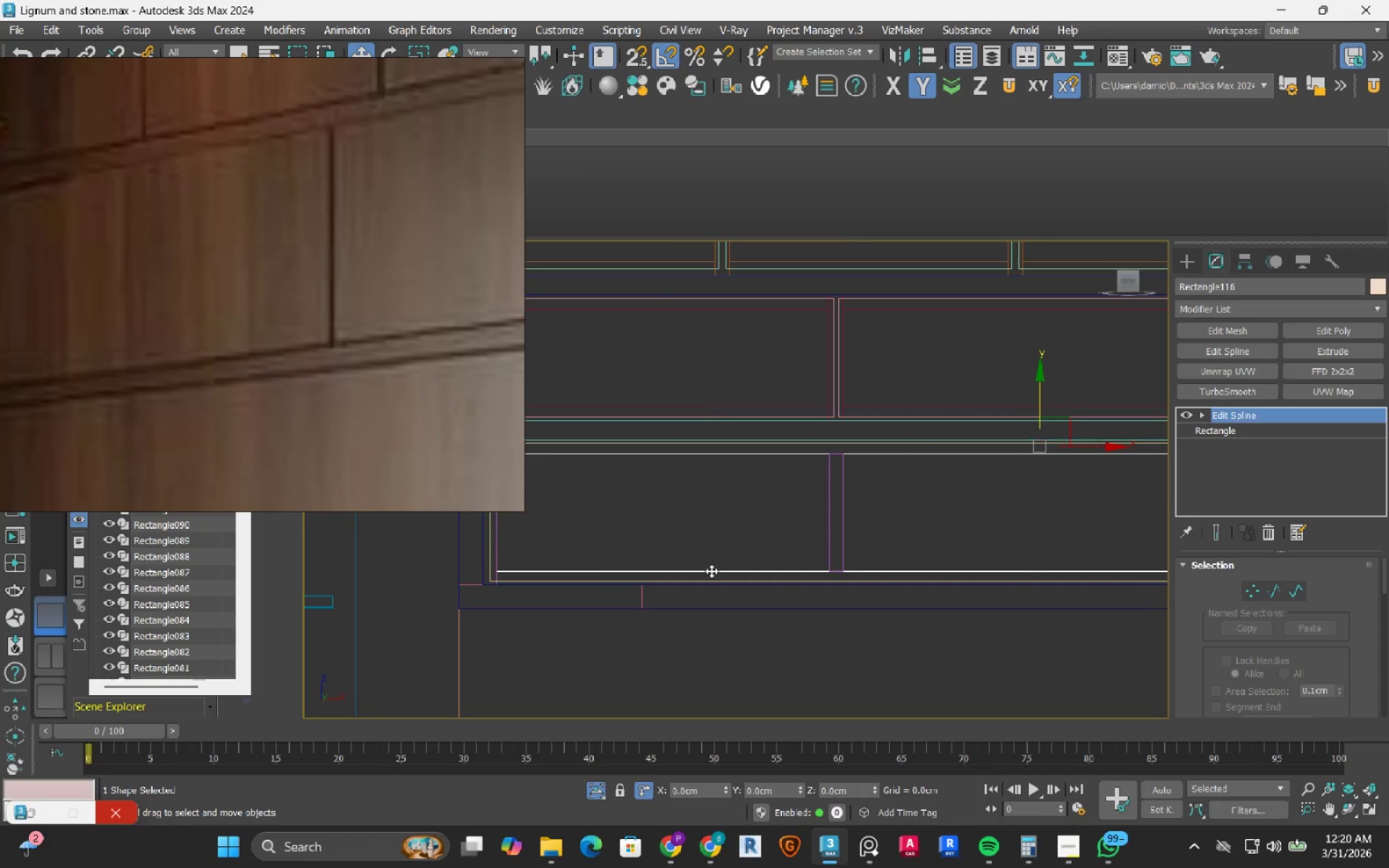 
scroll: coordinate [711, 571], scroll_direction: down, amount: 2.0
 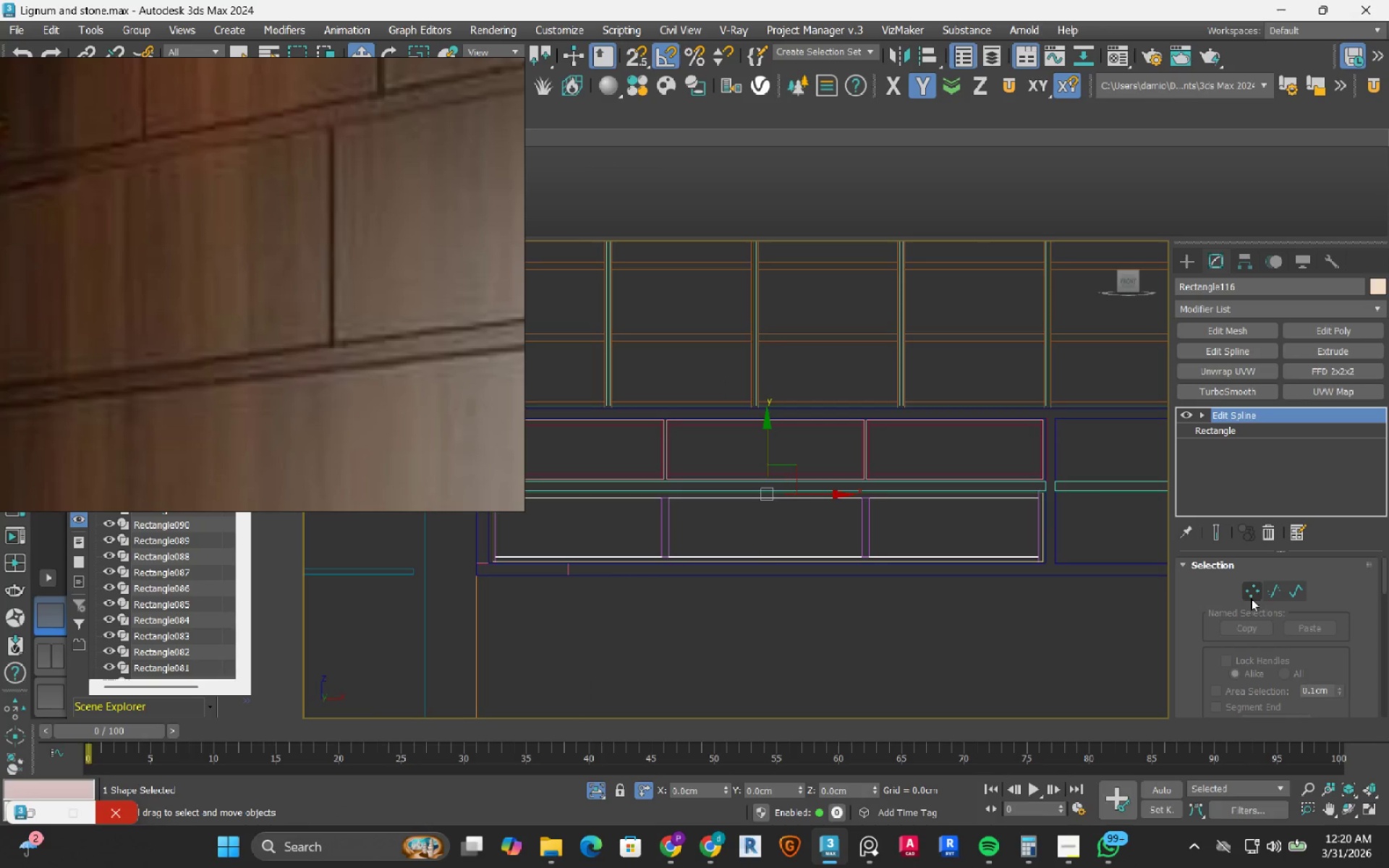 
left_click([1252, 596])
 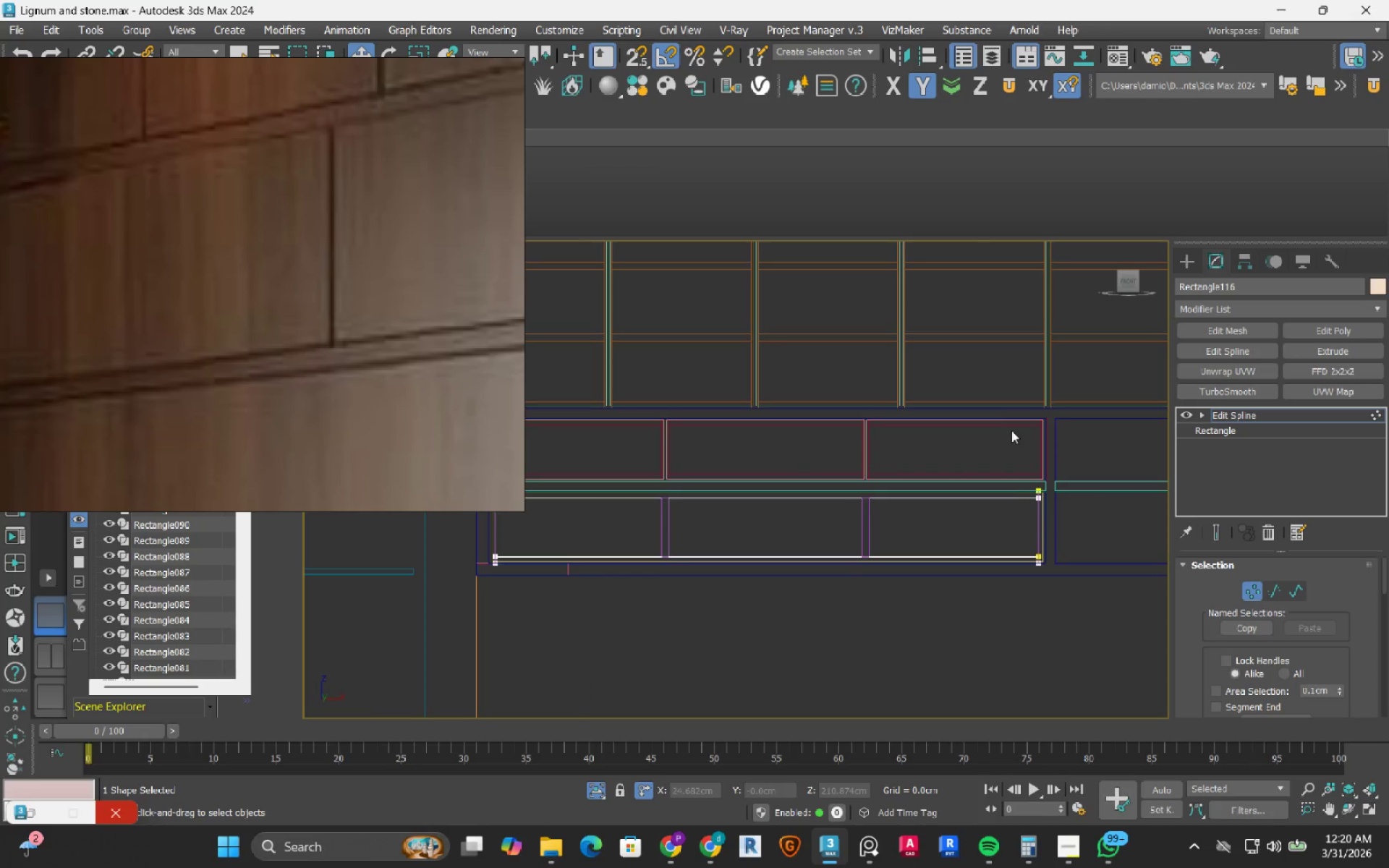 
left_click_drag(start_coordinate=[1011, 430], to_coordinate=[1069, 644])
 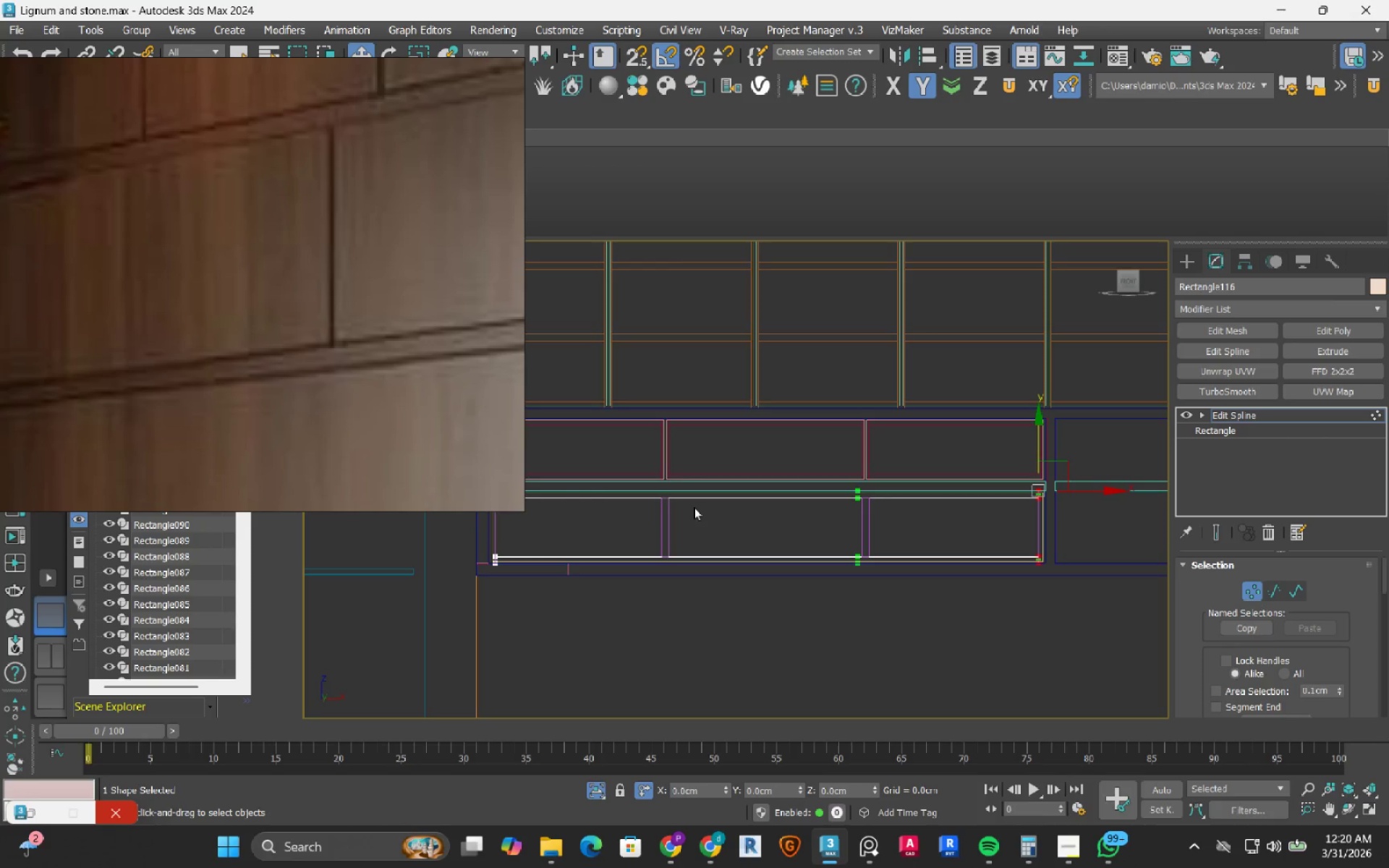 
scroll: coordinate [655, 498], scroll_direction: up, amount: 3.0
 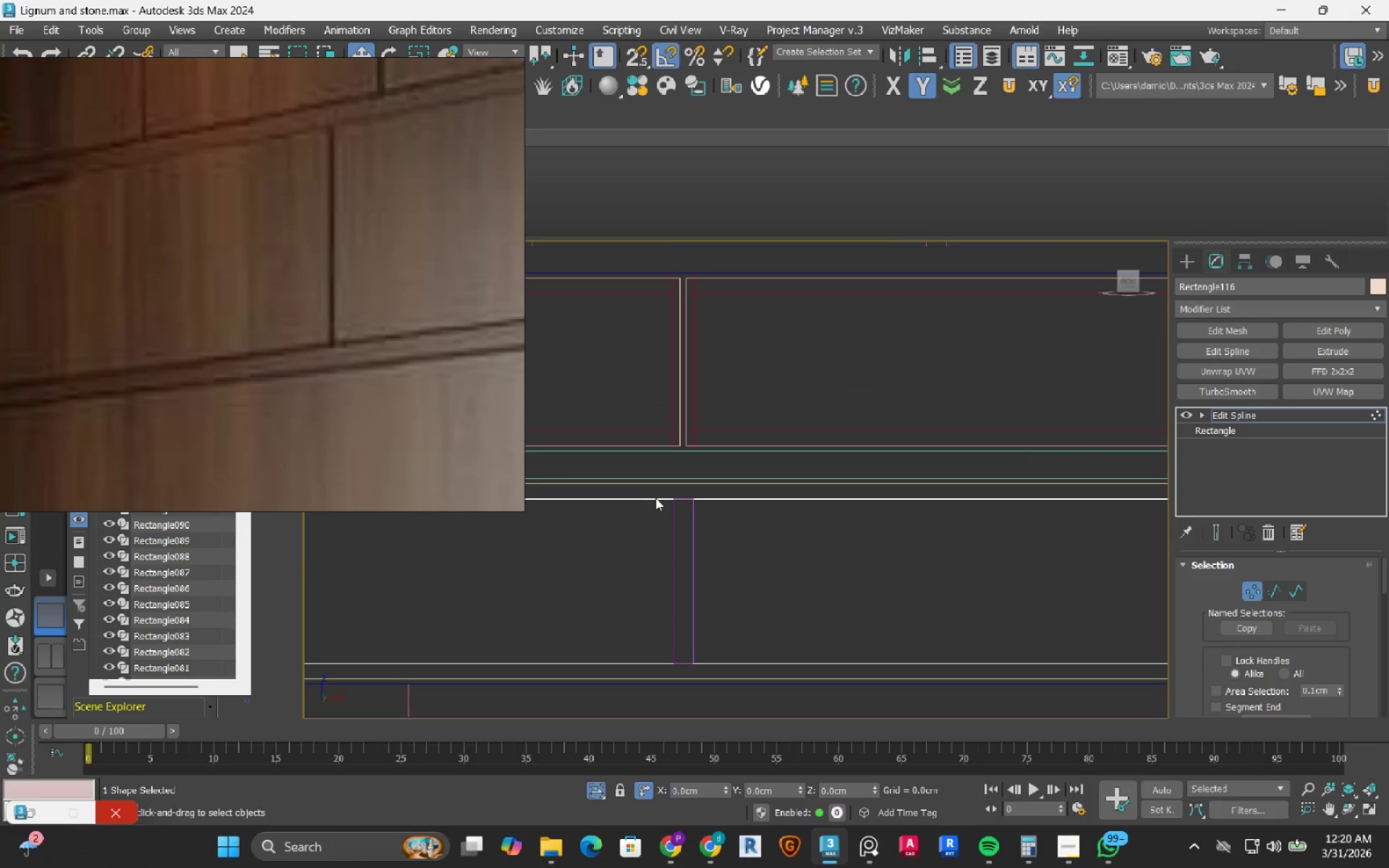 
scroll: coordinate [655, 498], scroll_direction: down, amount: 4.0
 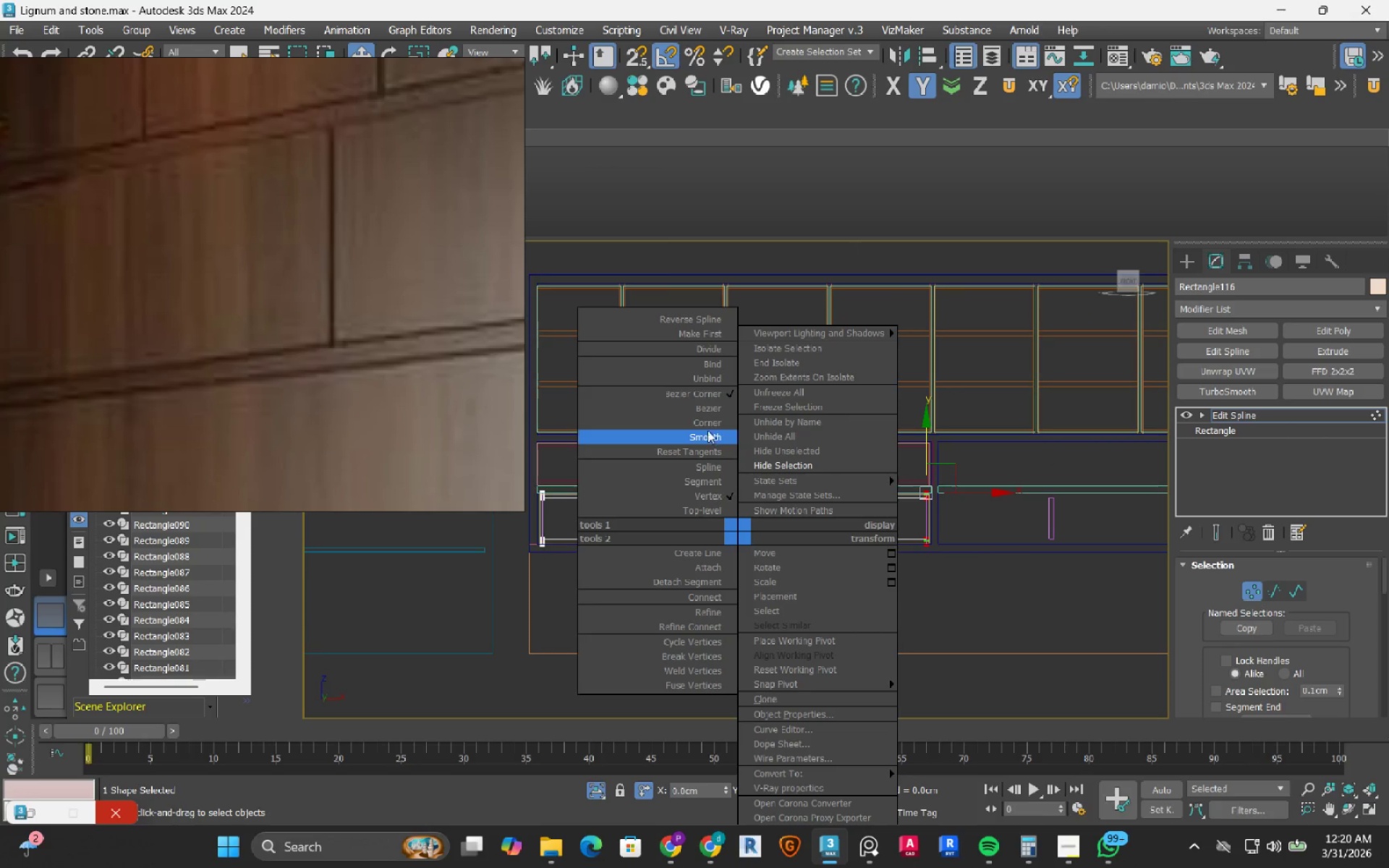 
left_click_drag(start_coordinate=[709, 425], to_coordinate=[709, 493])
 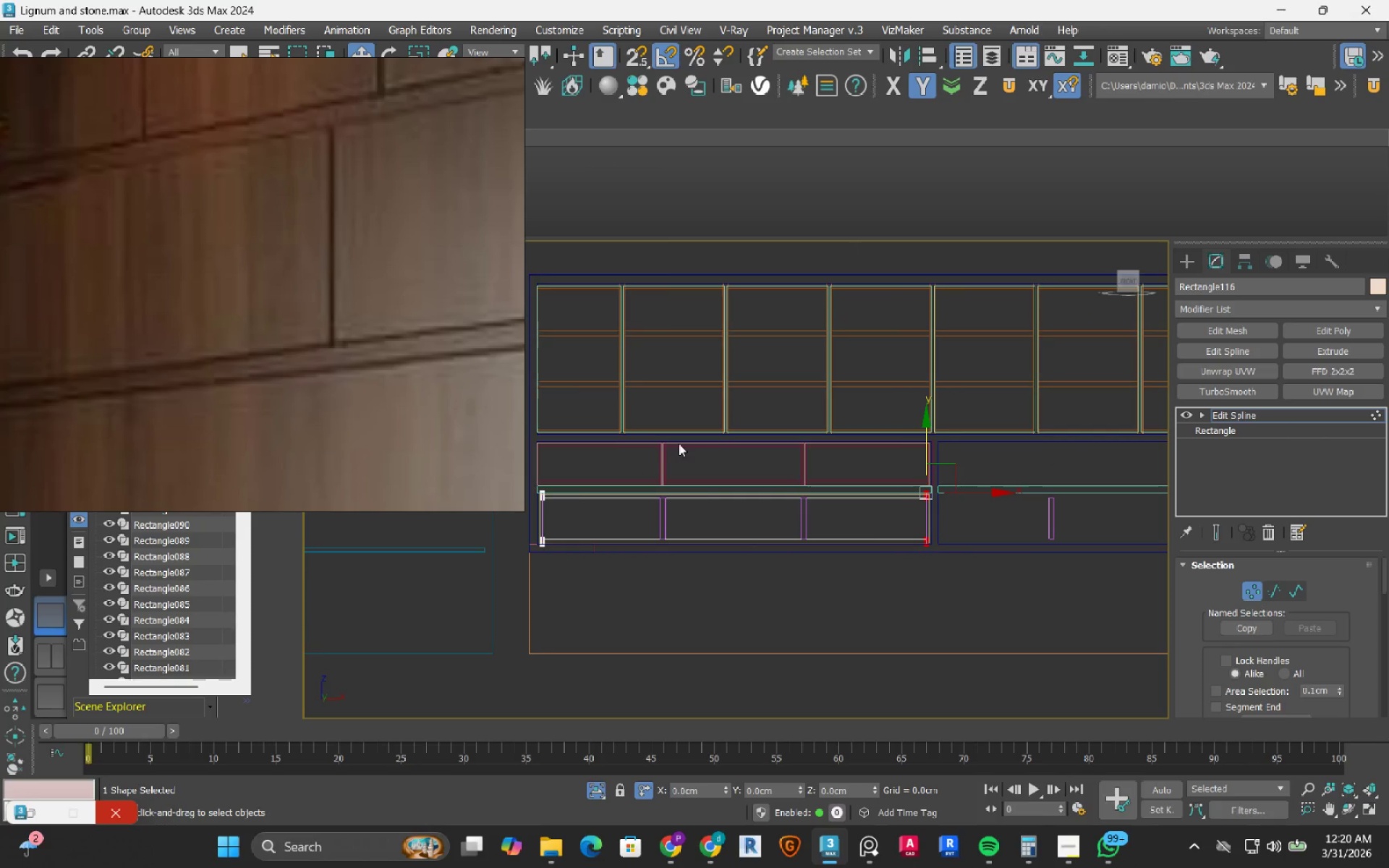 
left_click_drag(start_coordinate=[664, 447], to_coordinate=[514, 579])
 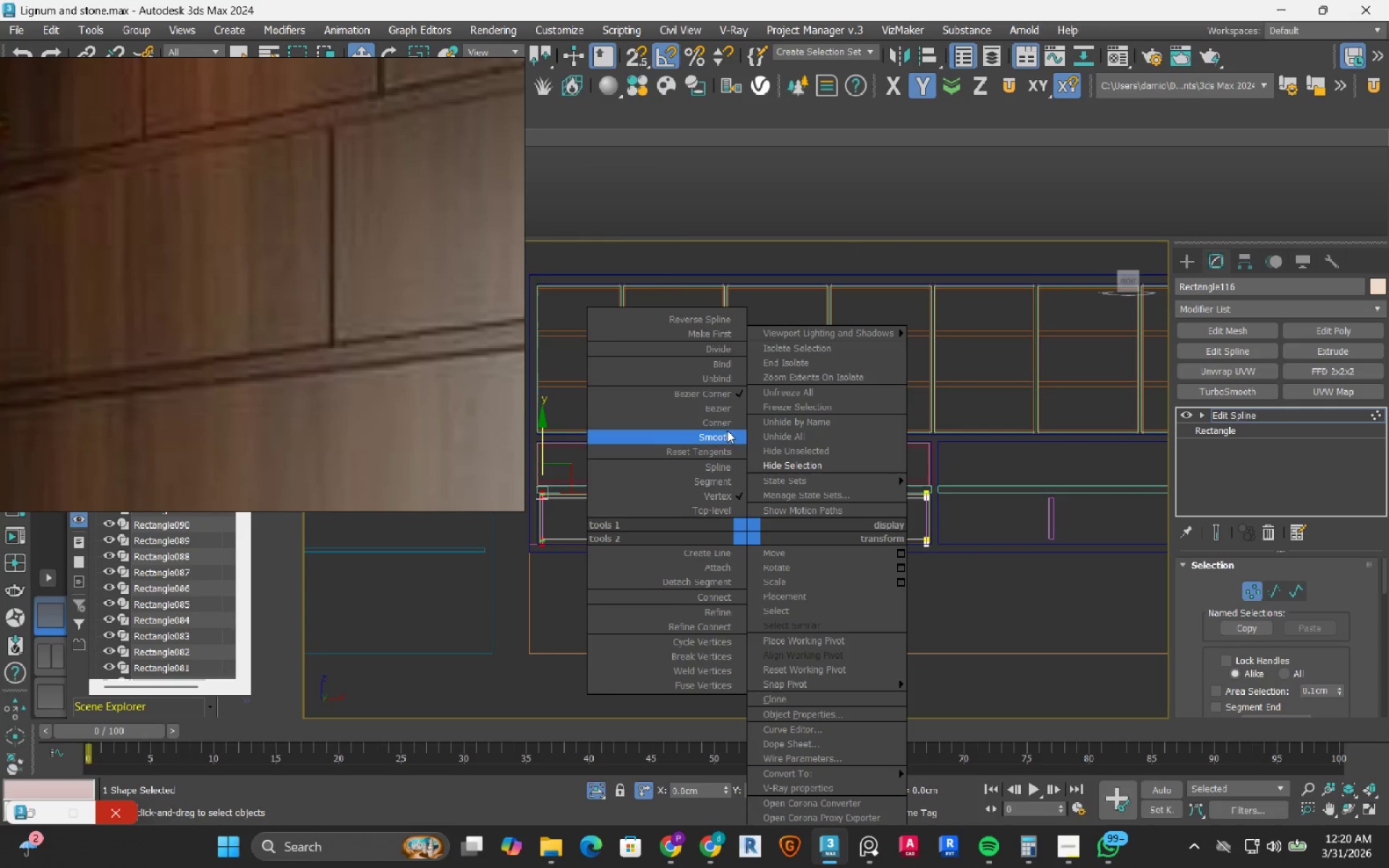 
left_click_drag(start_coordinate=[726, 427], to_coordinate=[726, 469])
 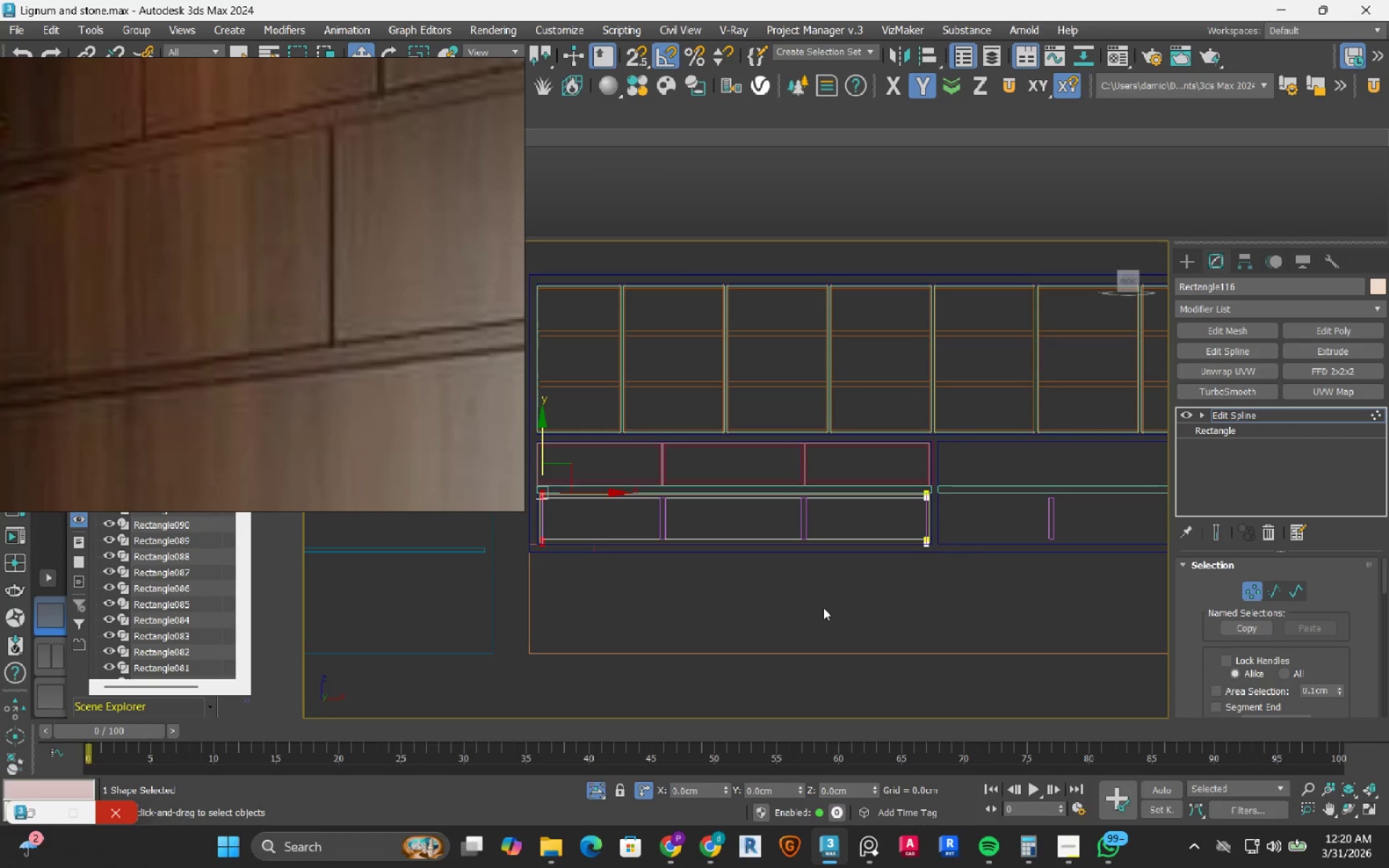 
wait(13.2)
 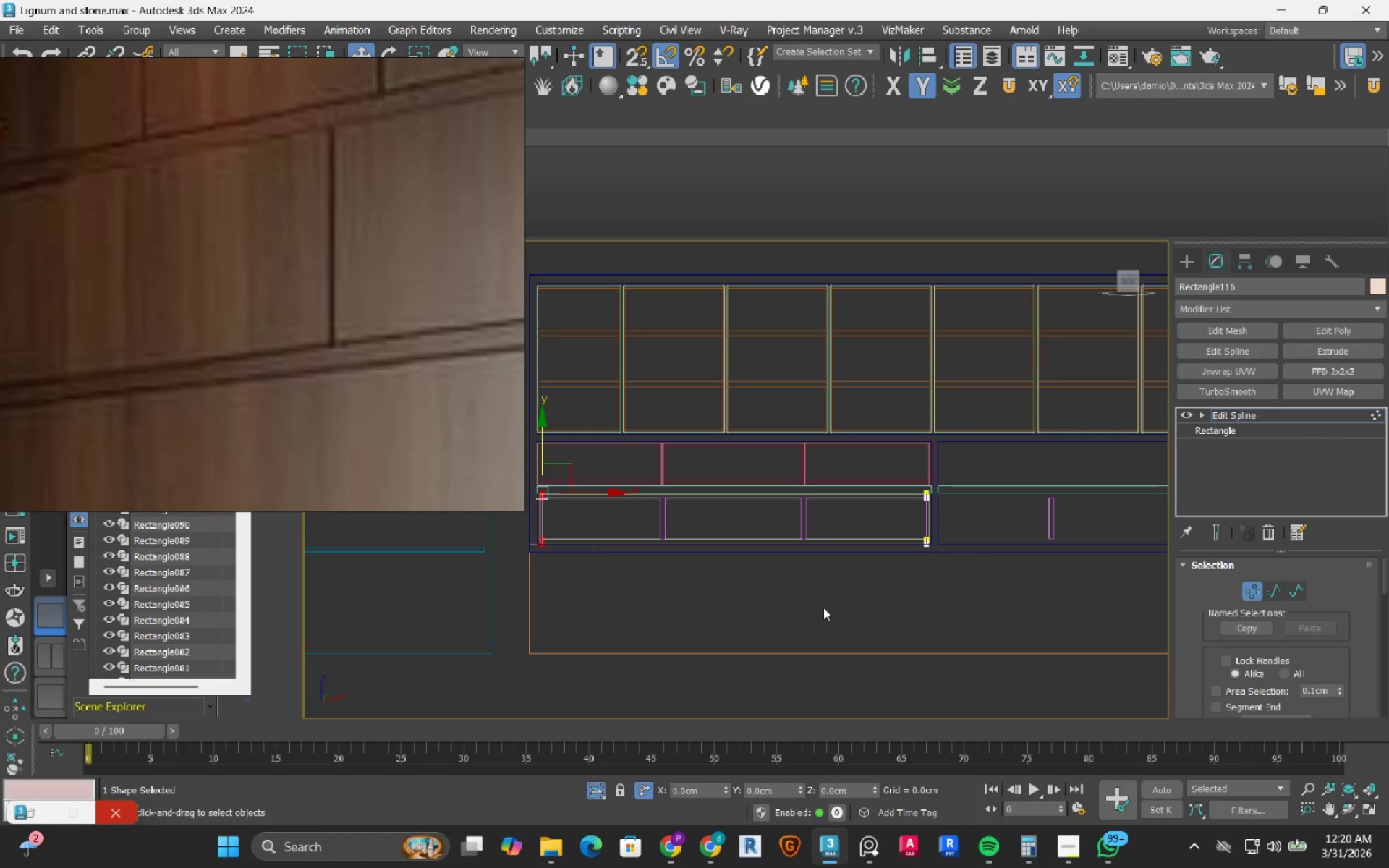 
scroll: coordinate [820, 620], scroll_direction: down, amount: 1.0
 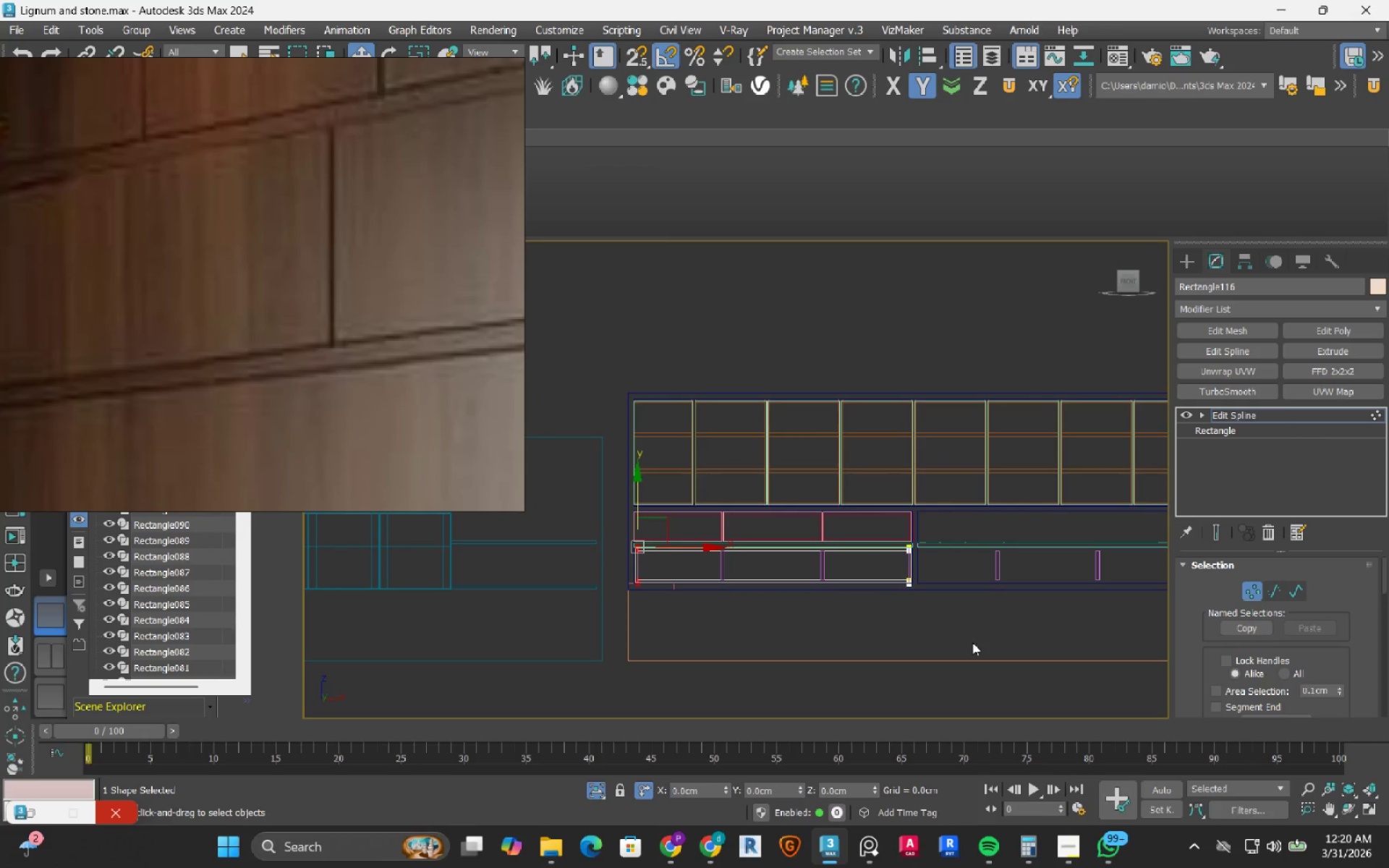 
wait(7.51)
 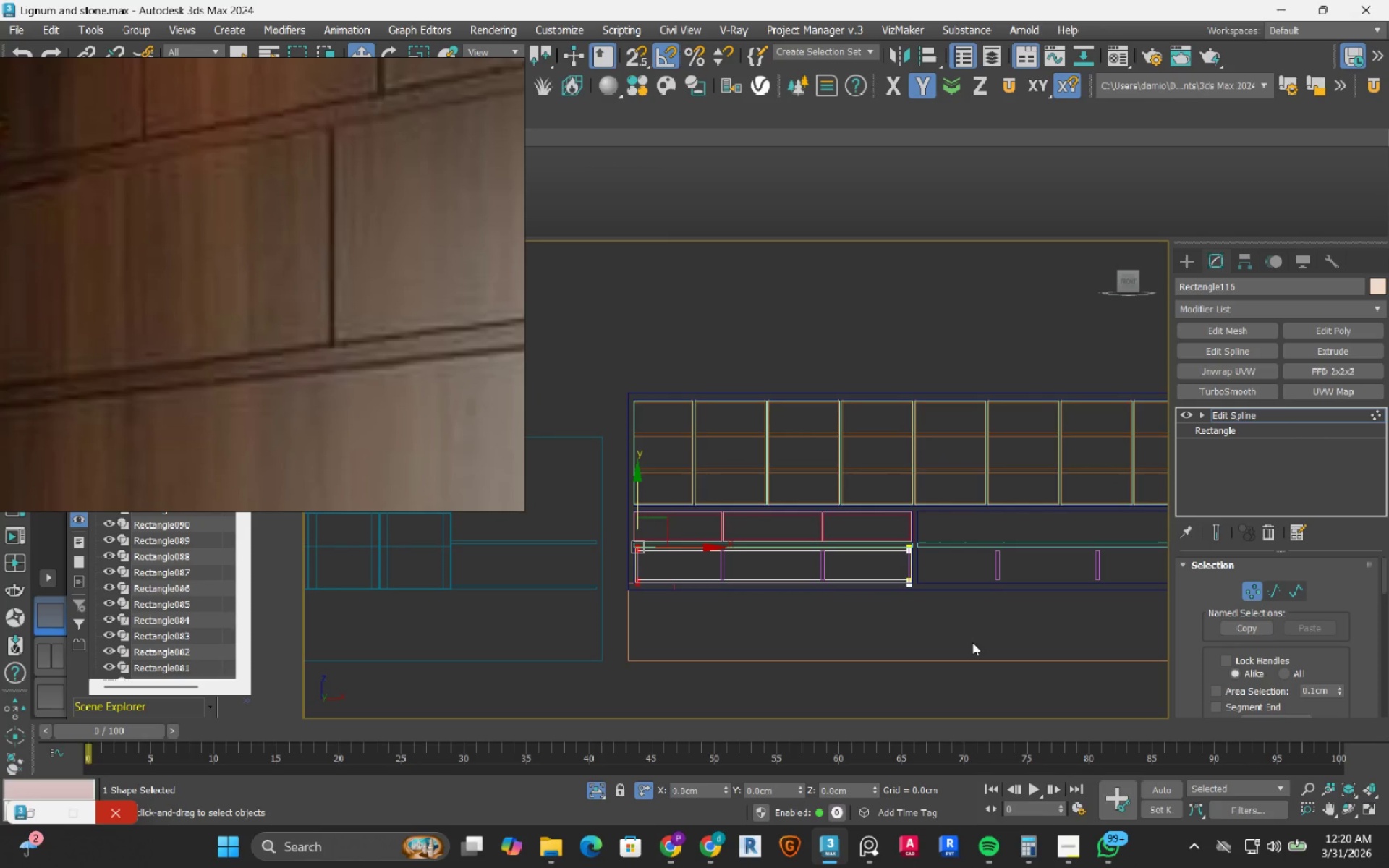 
left_click([1382, 409])
 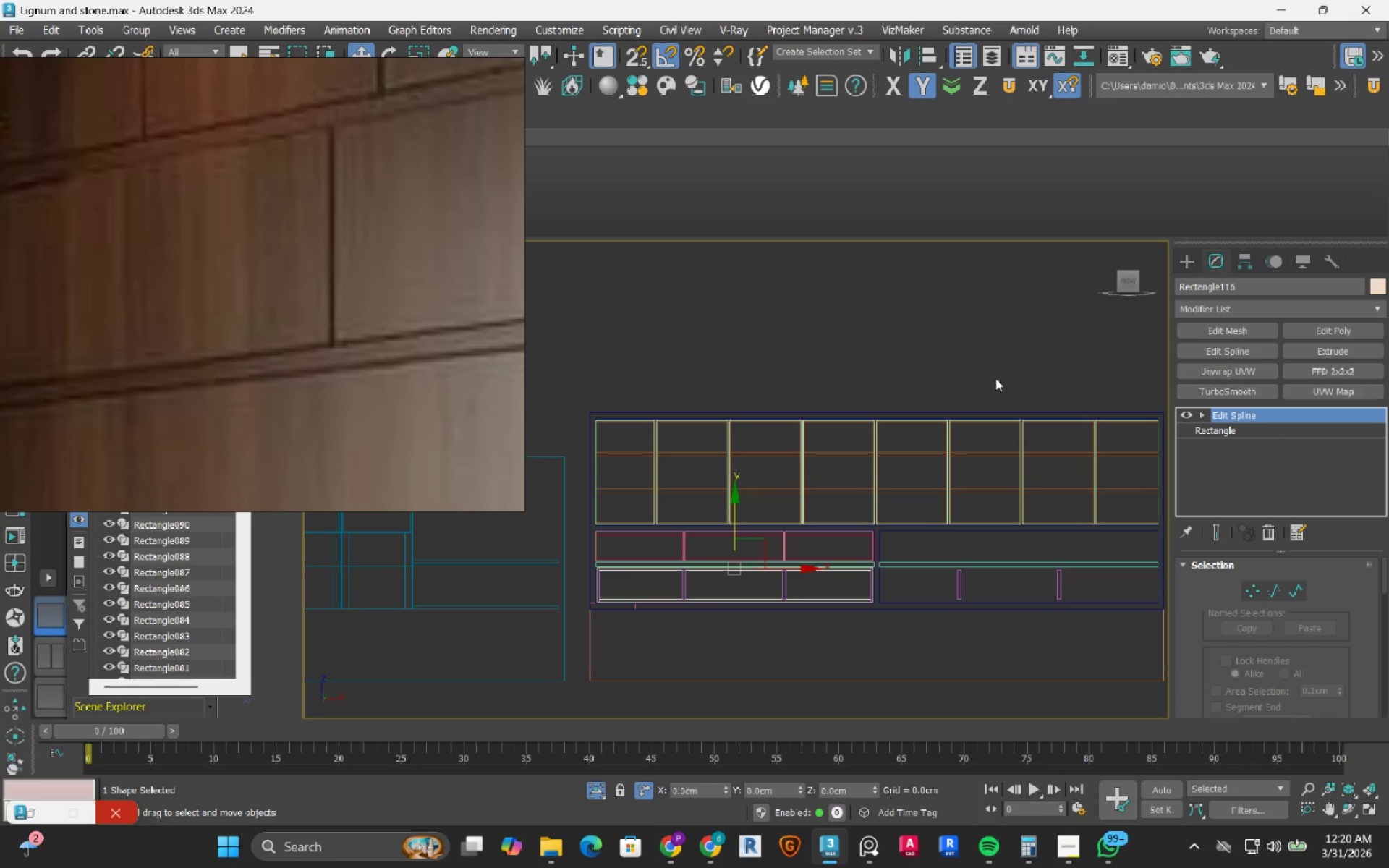 
left_click([946, 388])
 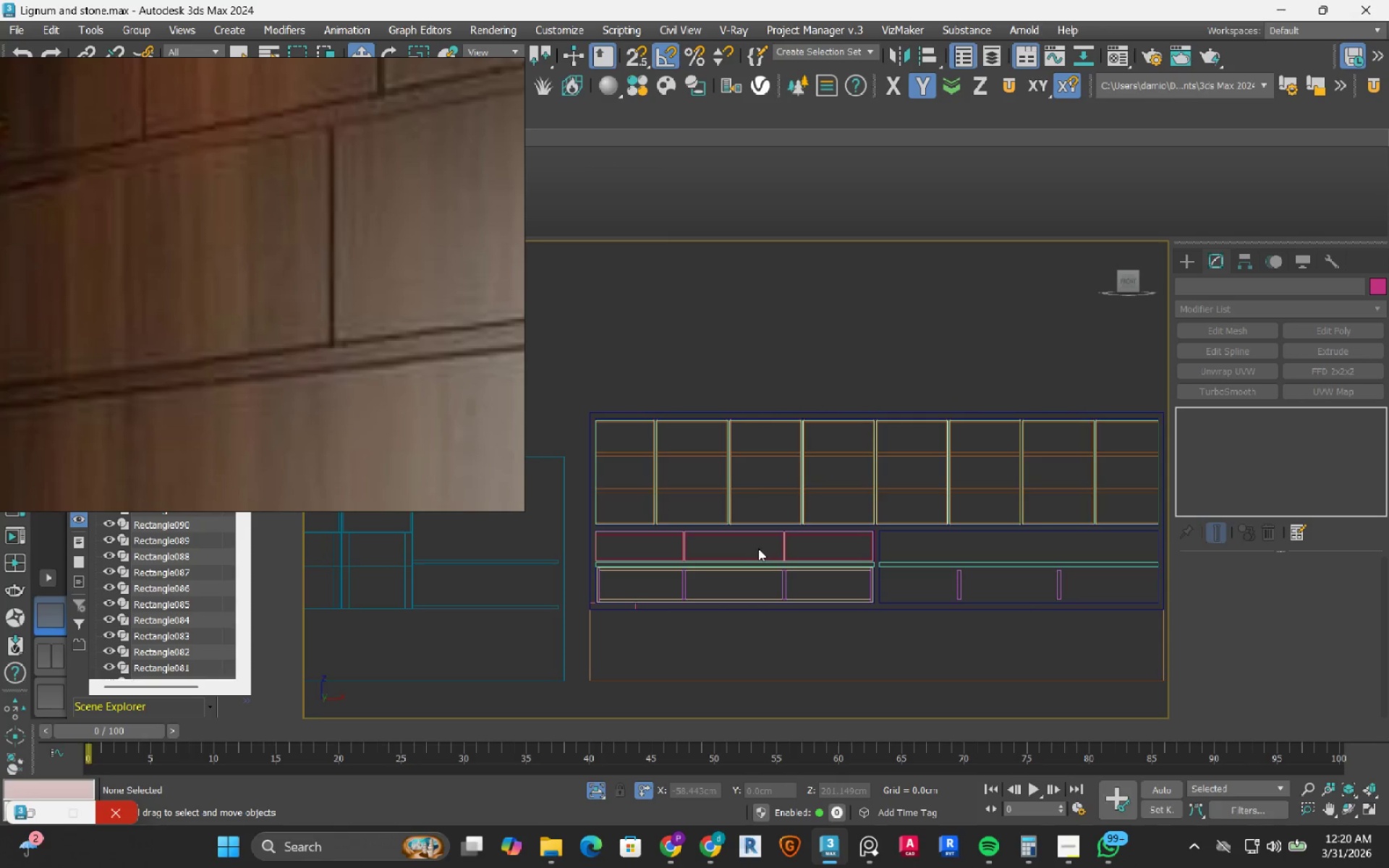 
key(F3)
 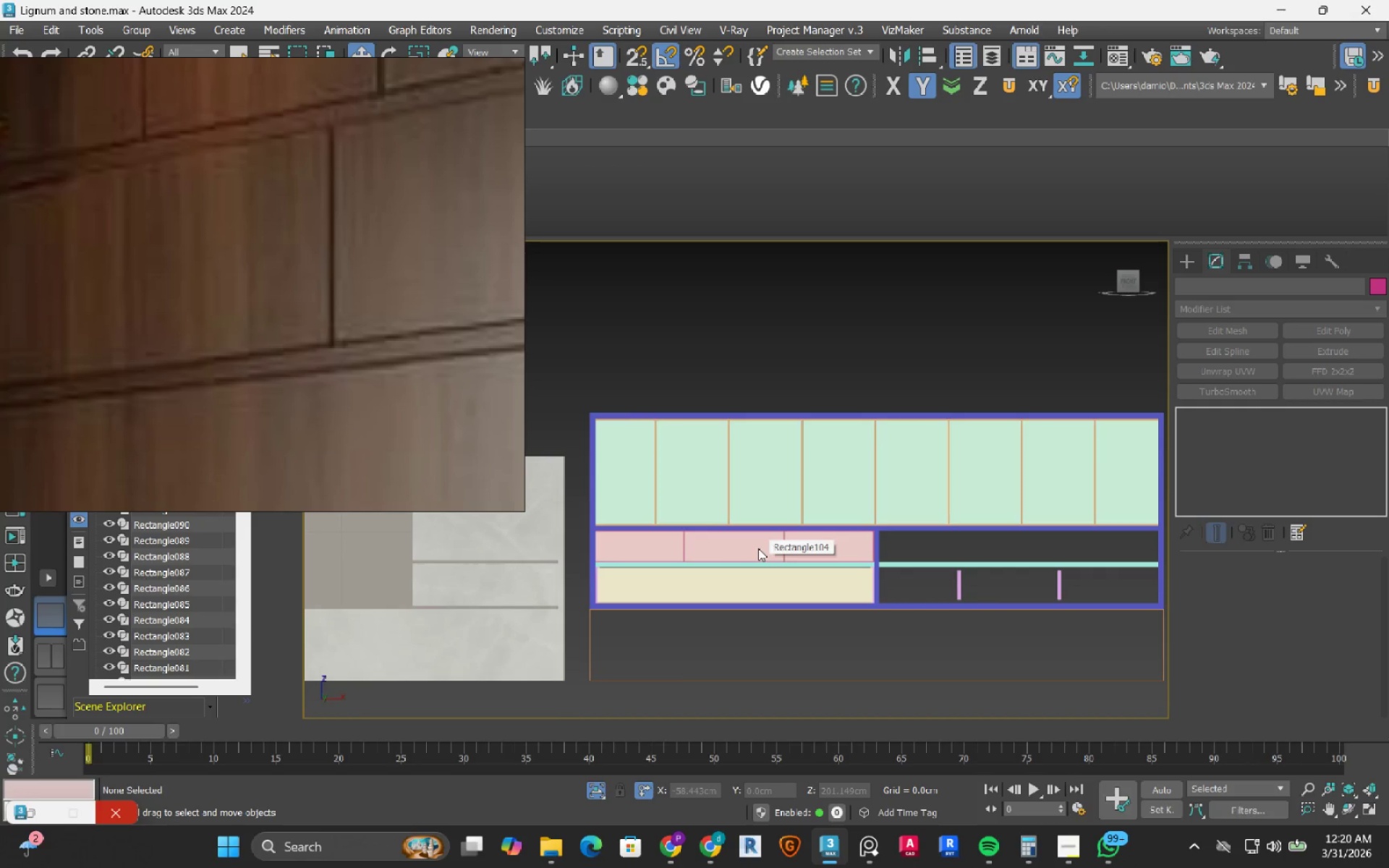 
hold_key(key=AltLeft, duration=1.09)
 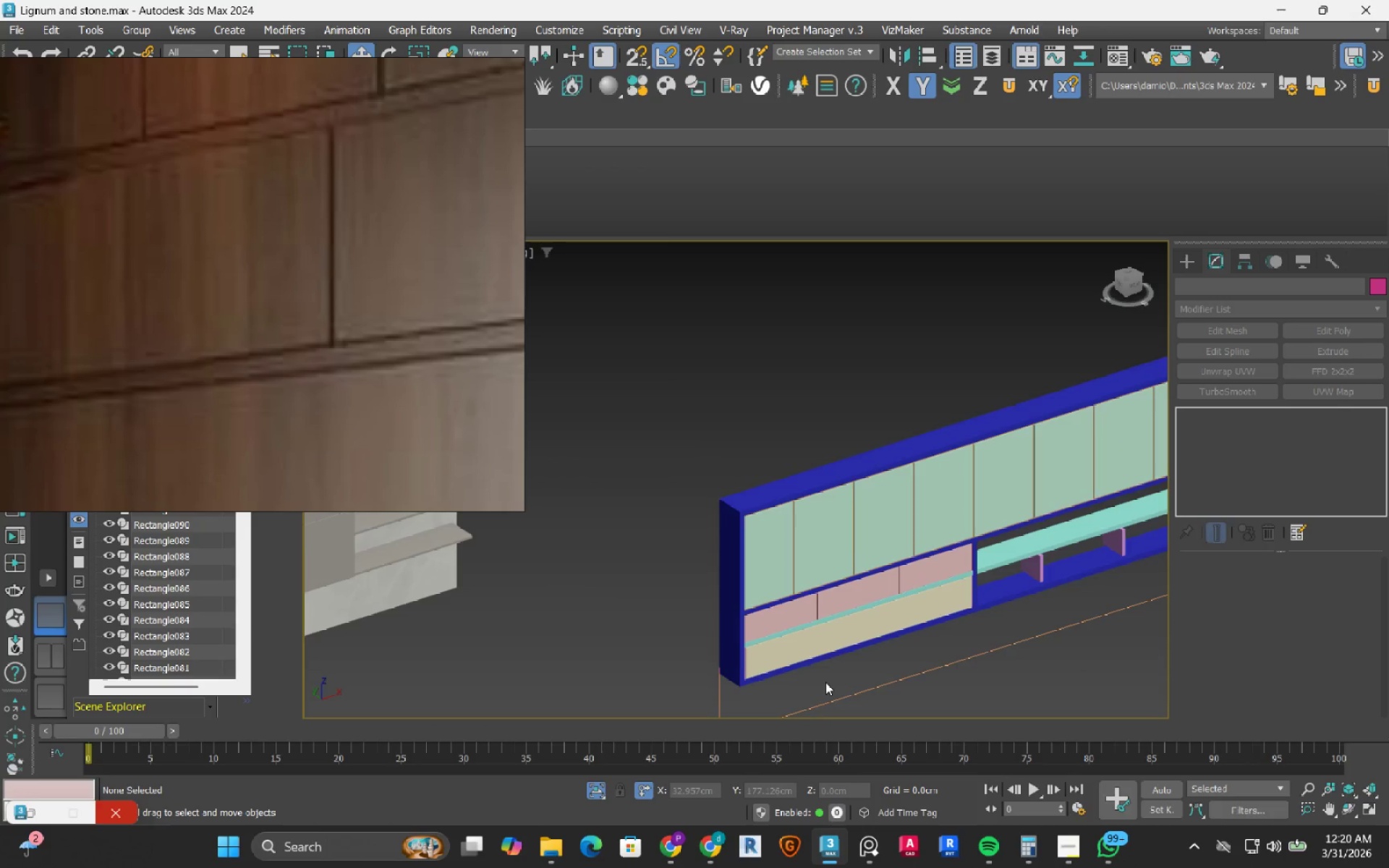 
scroll: coordinate [825, 682], scroll_direction: up, amount: 2.0
 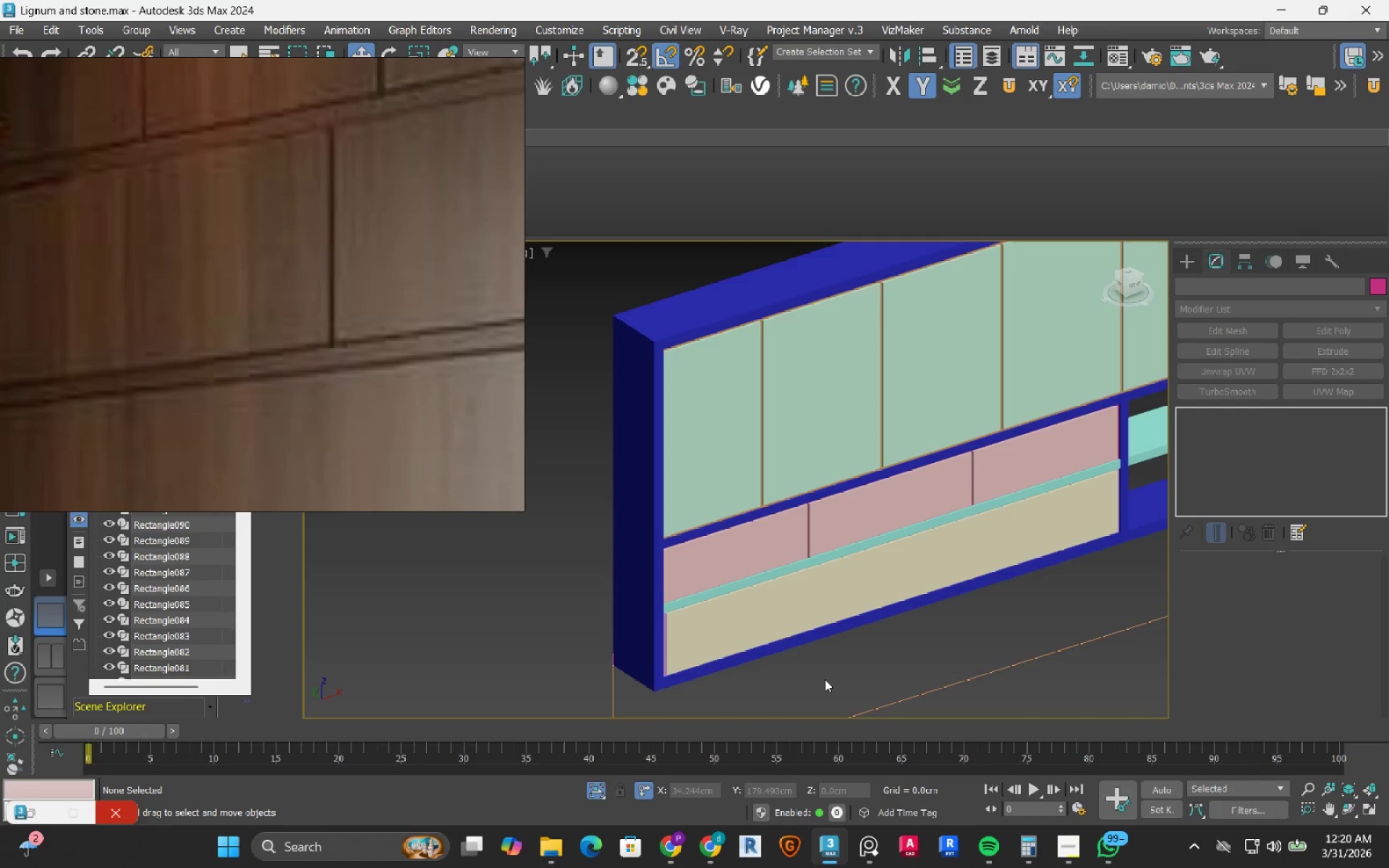 
wait(12.12)
 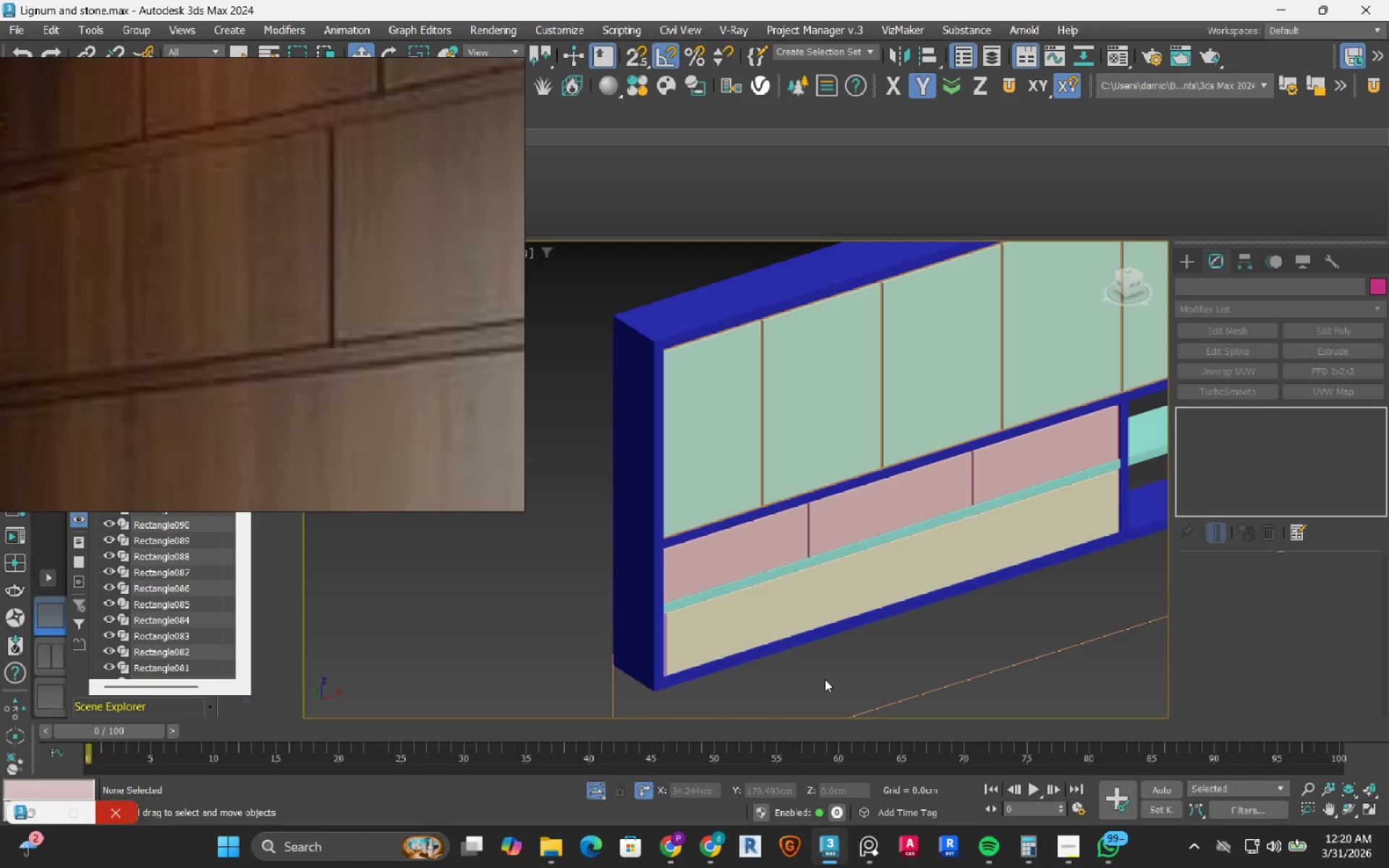 
scroll: coordinate [386, 375], scroll_direction: down, amount: 9.0
 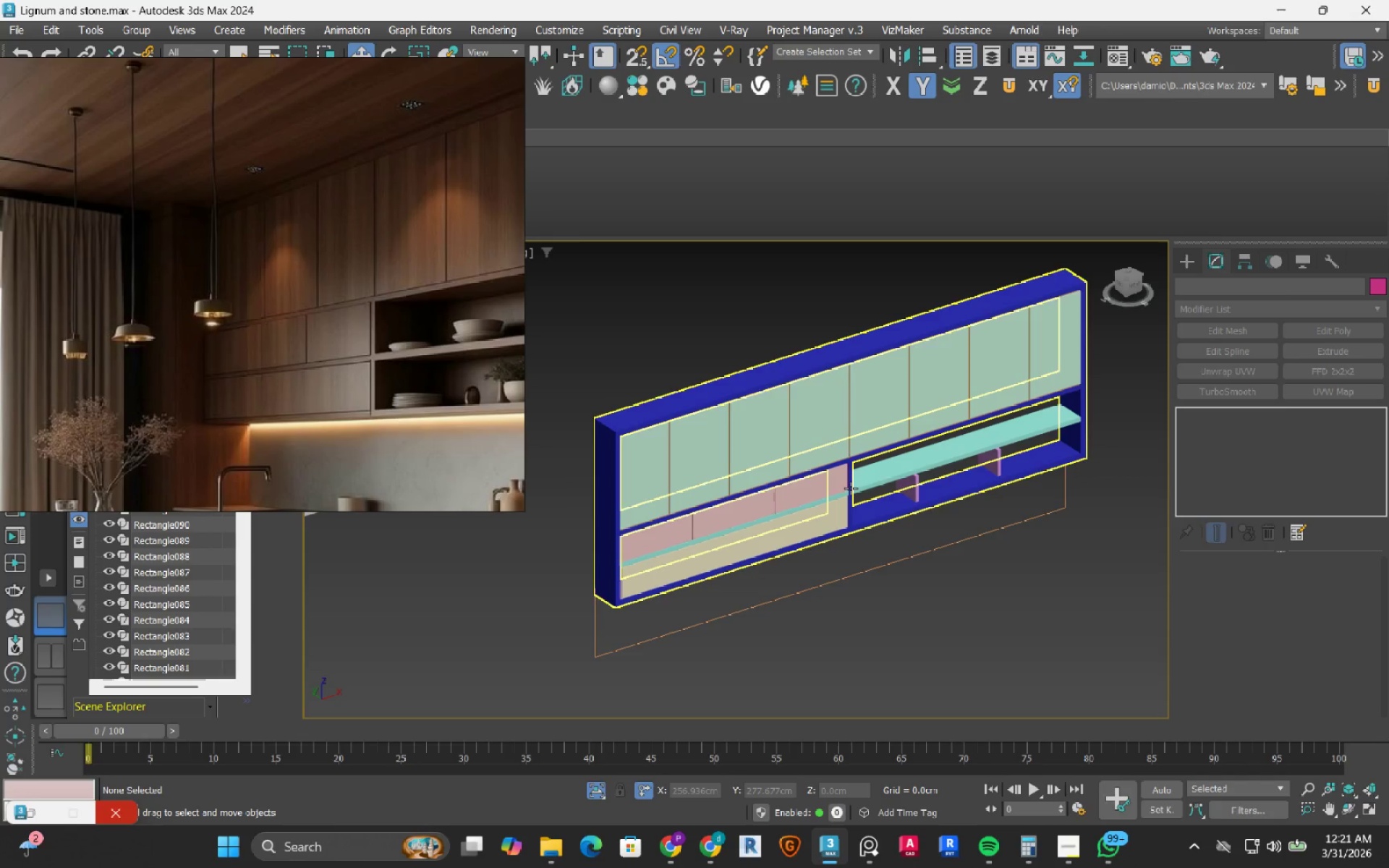 
wait(26.73)
 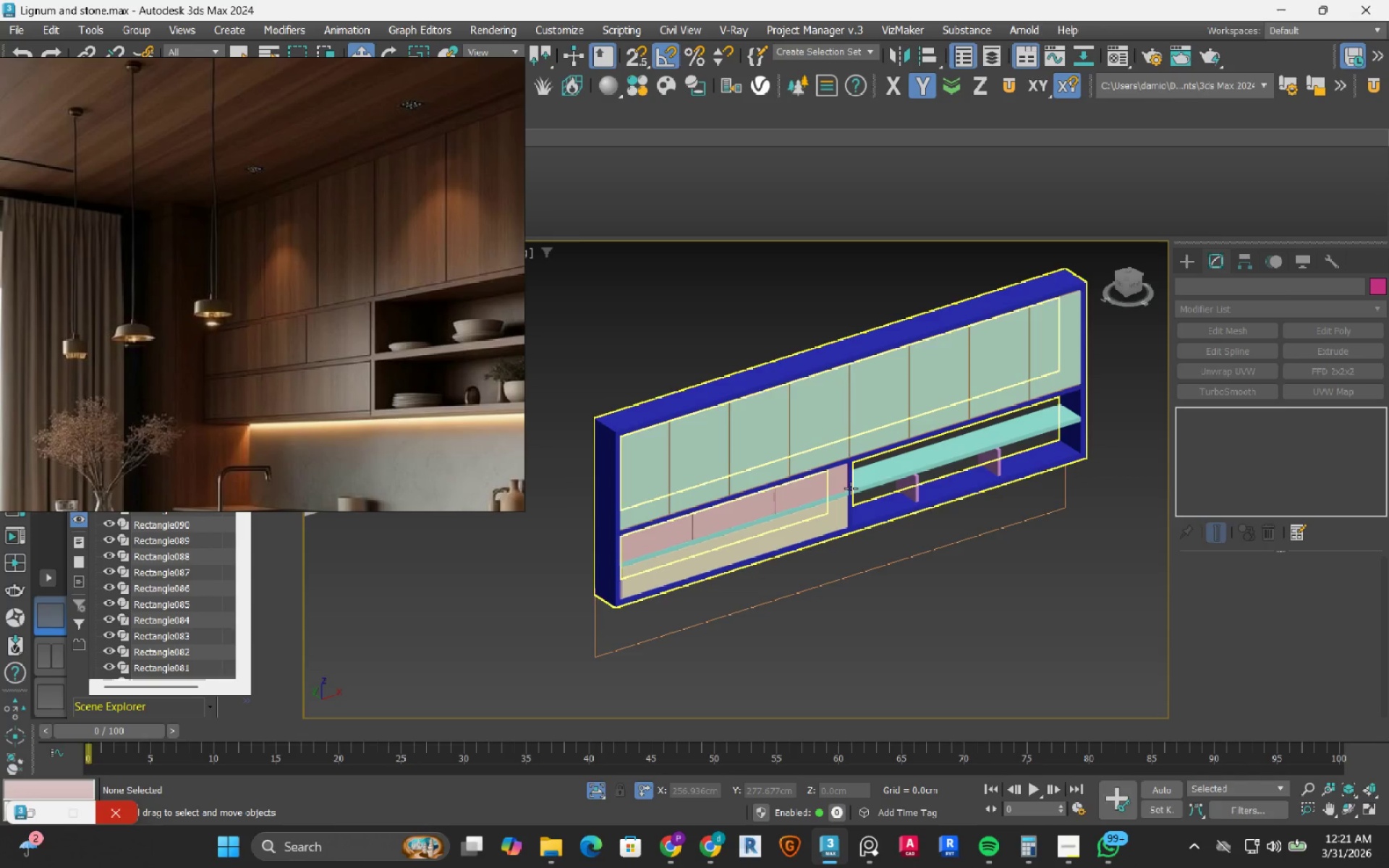 
scroll: coordinate [274, 326], scroll_direction: down, amount: 1.0
 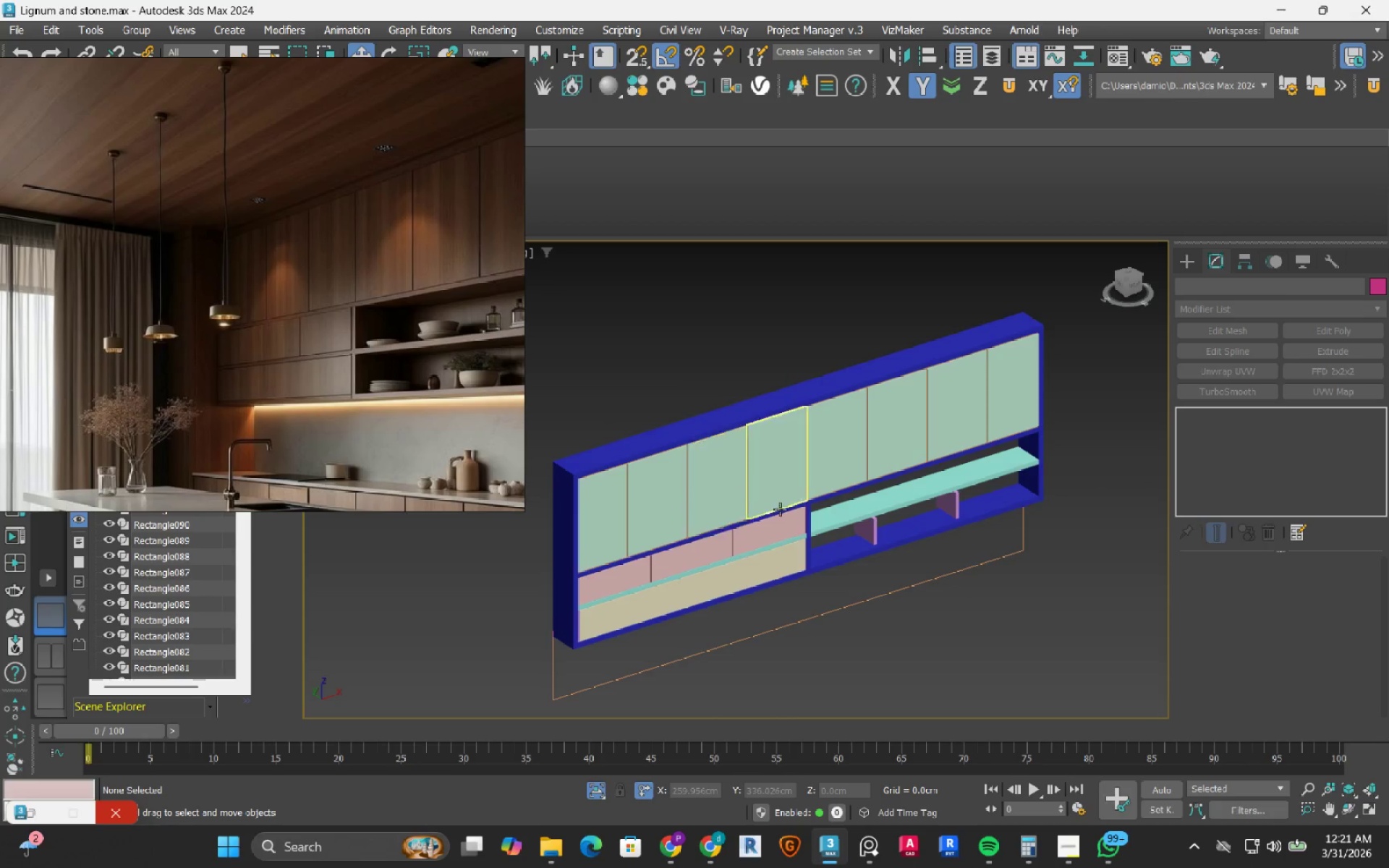 
scroll: coordinate [877, 494], scroll_direction: up, amount: 6.0
 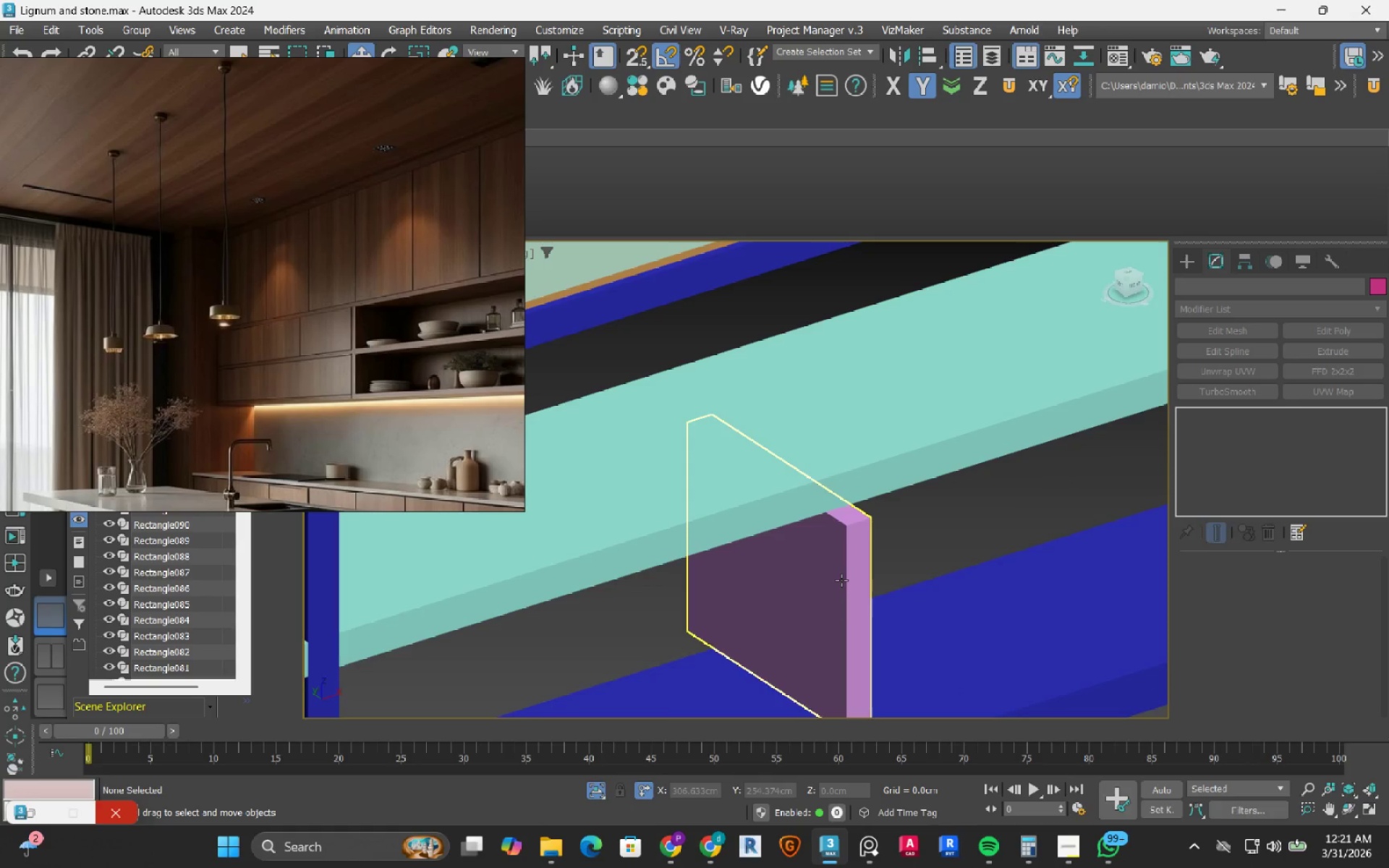 
left_click([841, 580])
 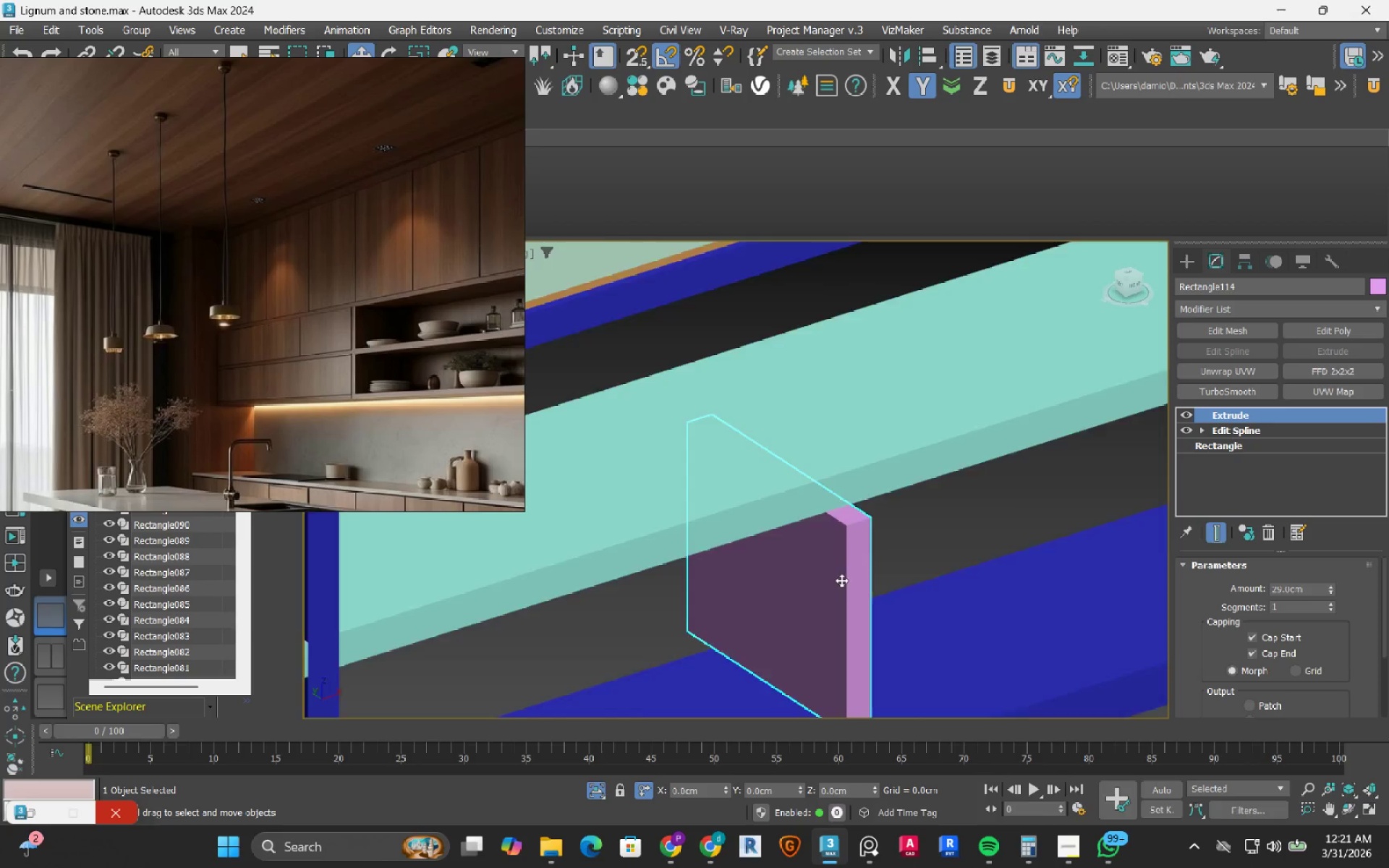 
hold_key(key=AltLeft, duration=1.41)
 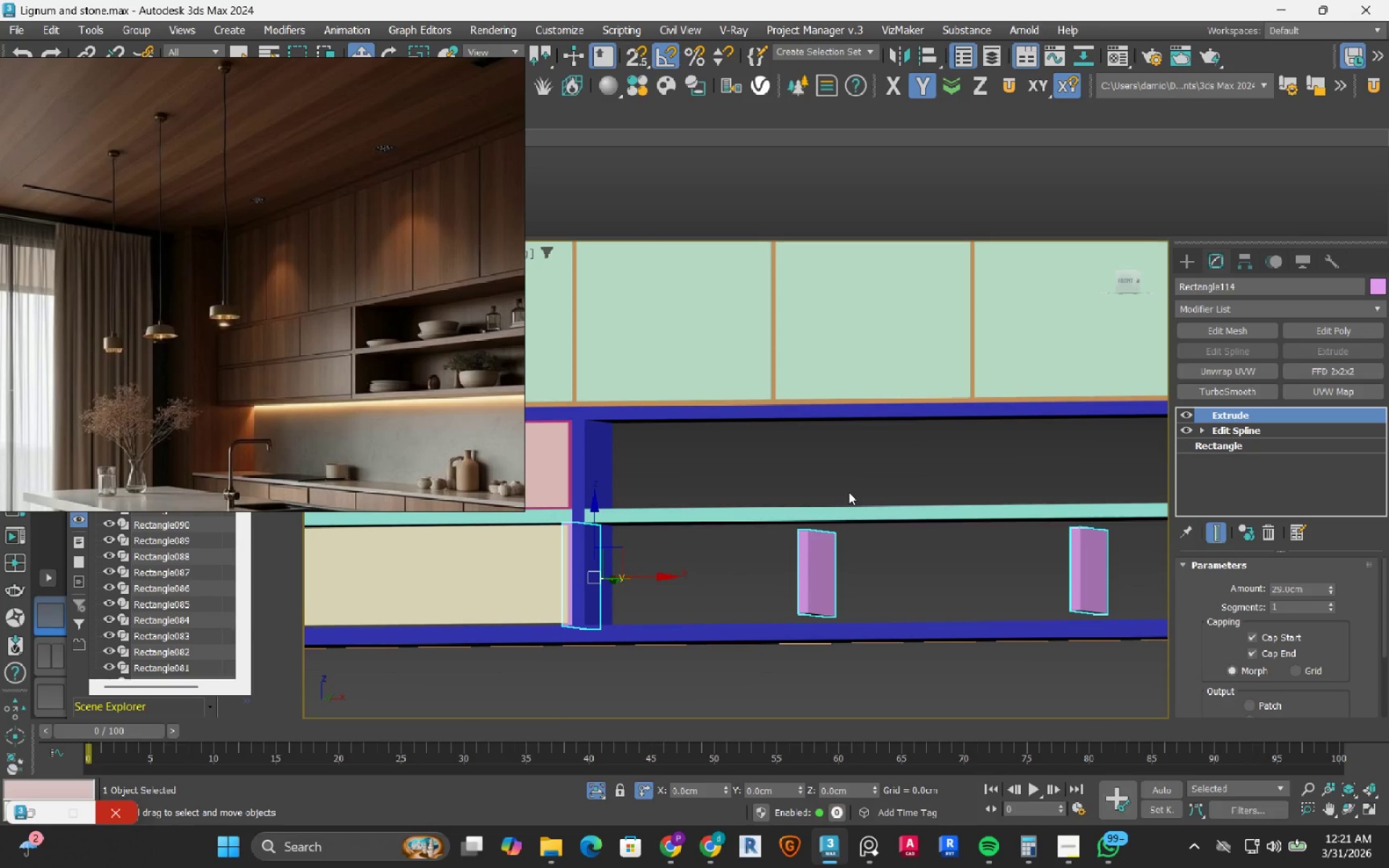 
scroll: coordinate [849, 492], scroll_direction: down, amount: 5.0
 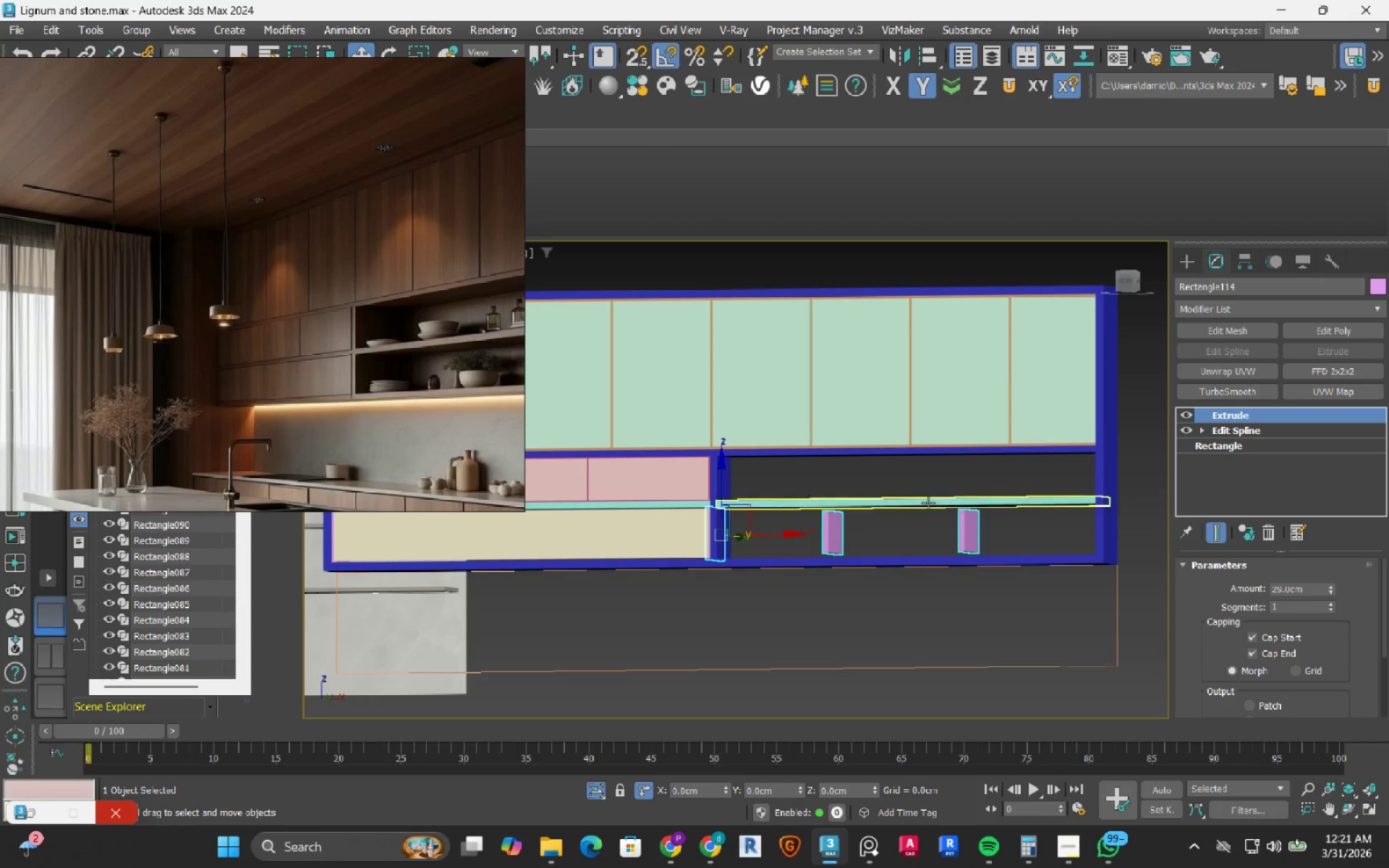 
wait(5.06)
 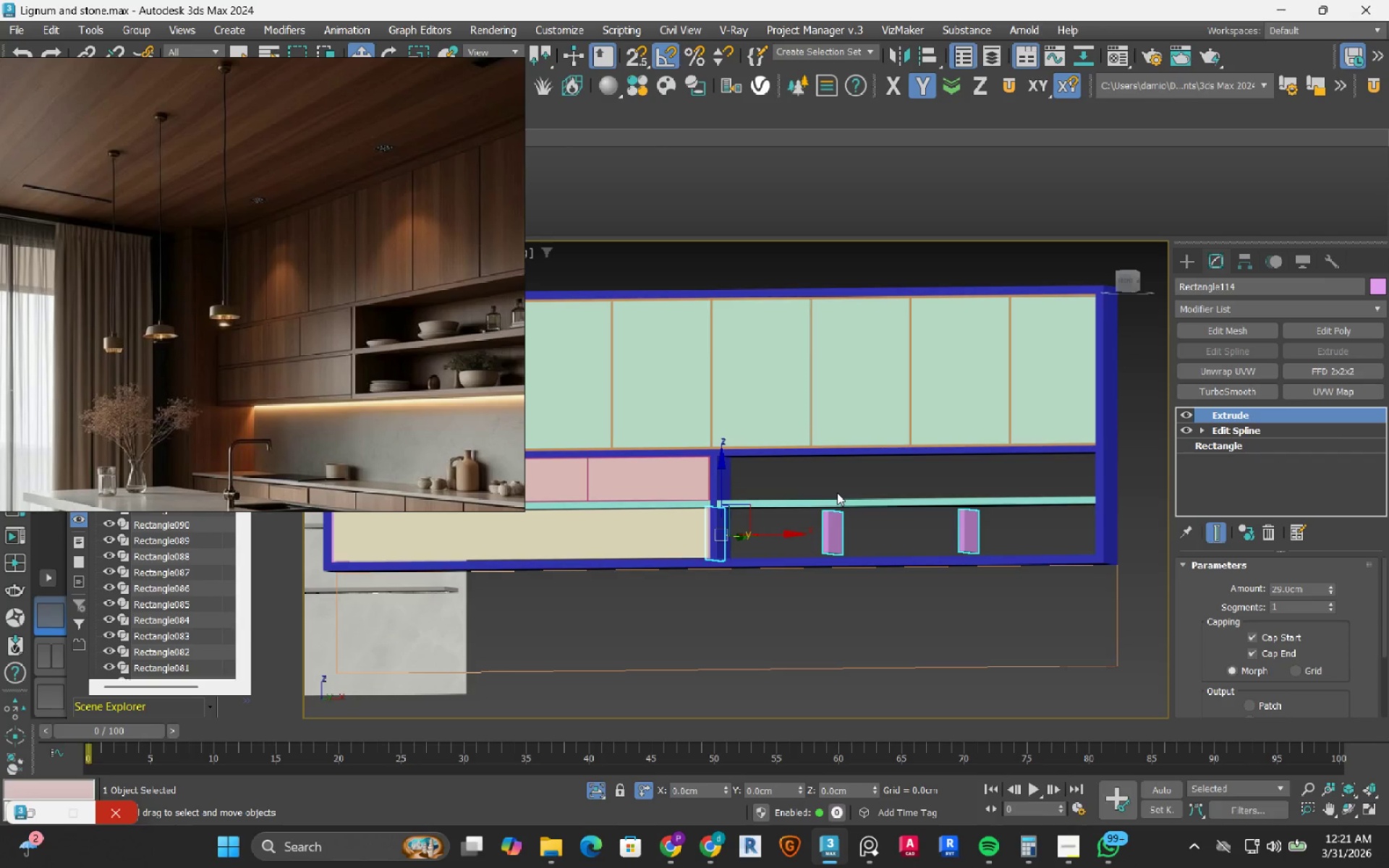 
left_click([1125, 281])
 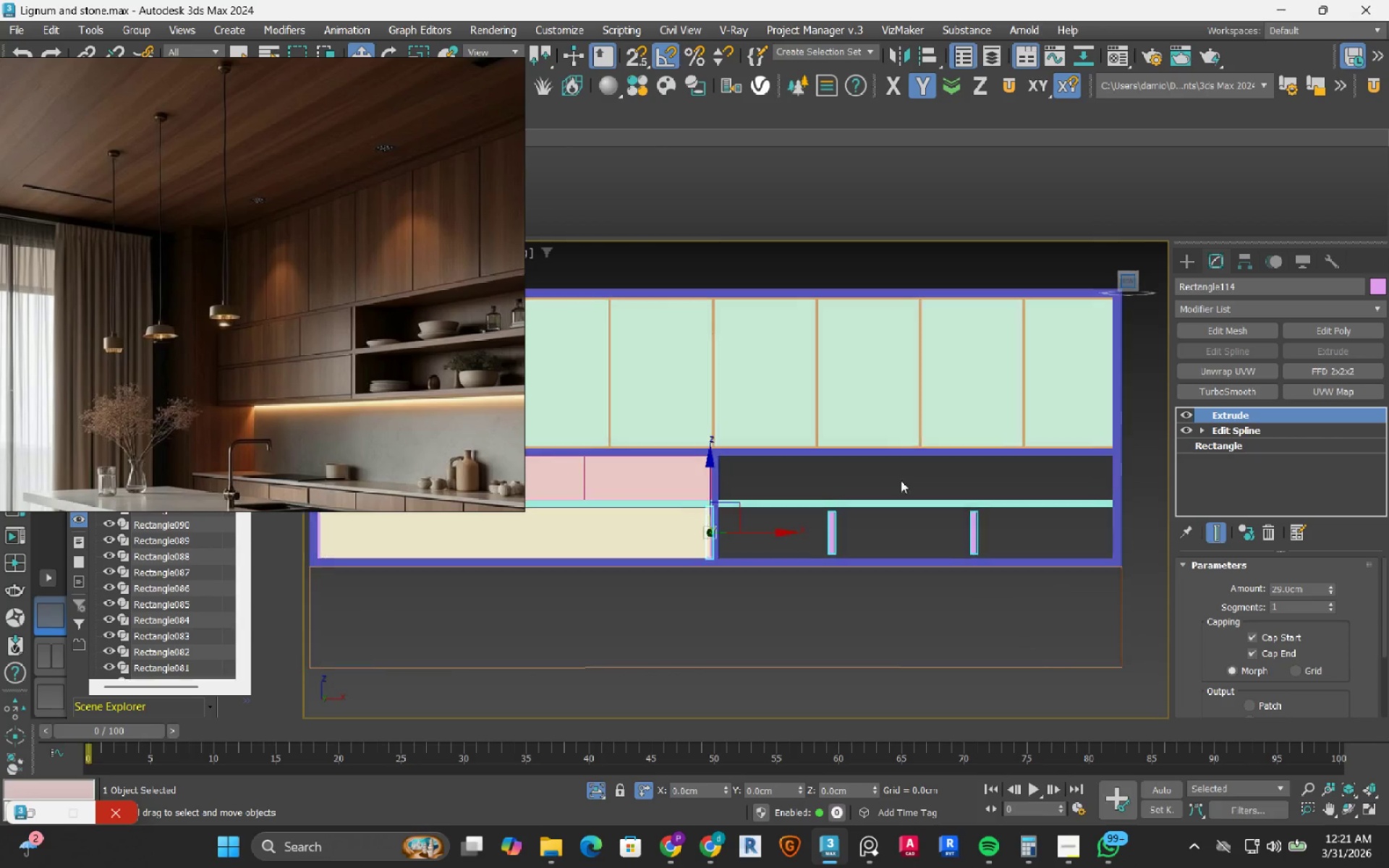 
key(F3)
 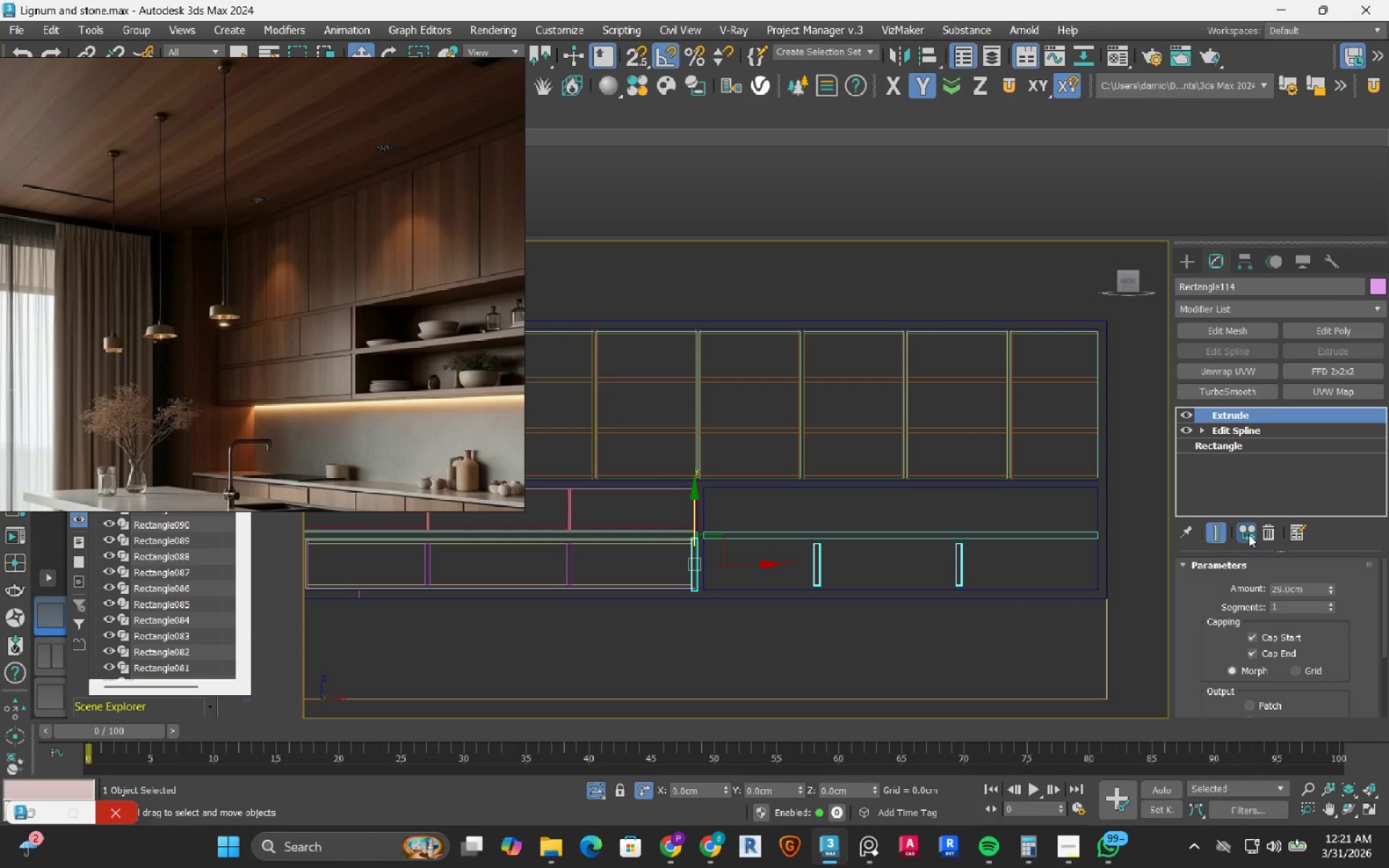 
wait(9.31)
 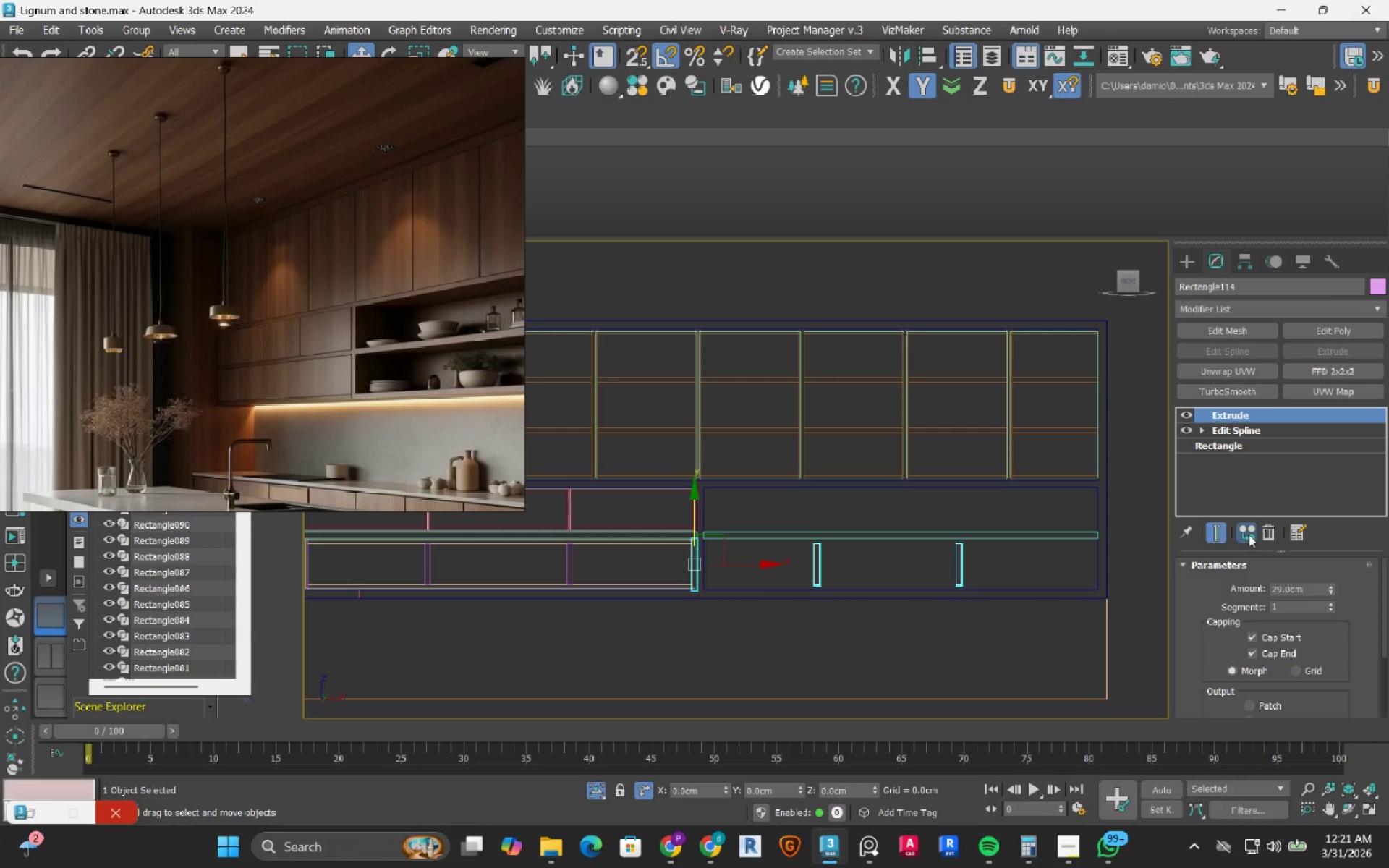 
key(Delete)
 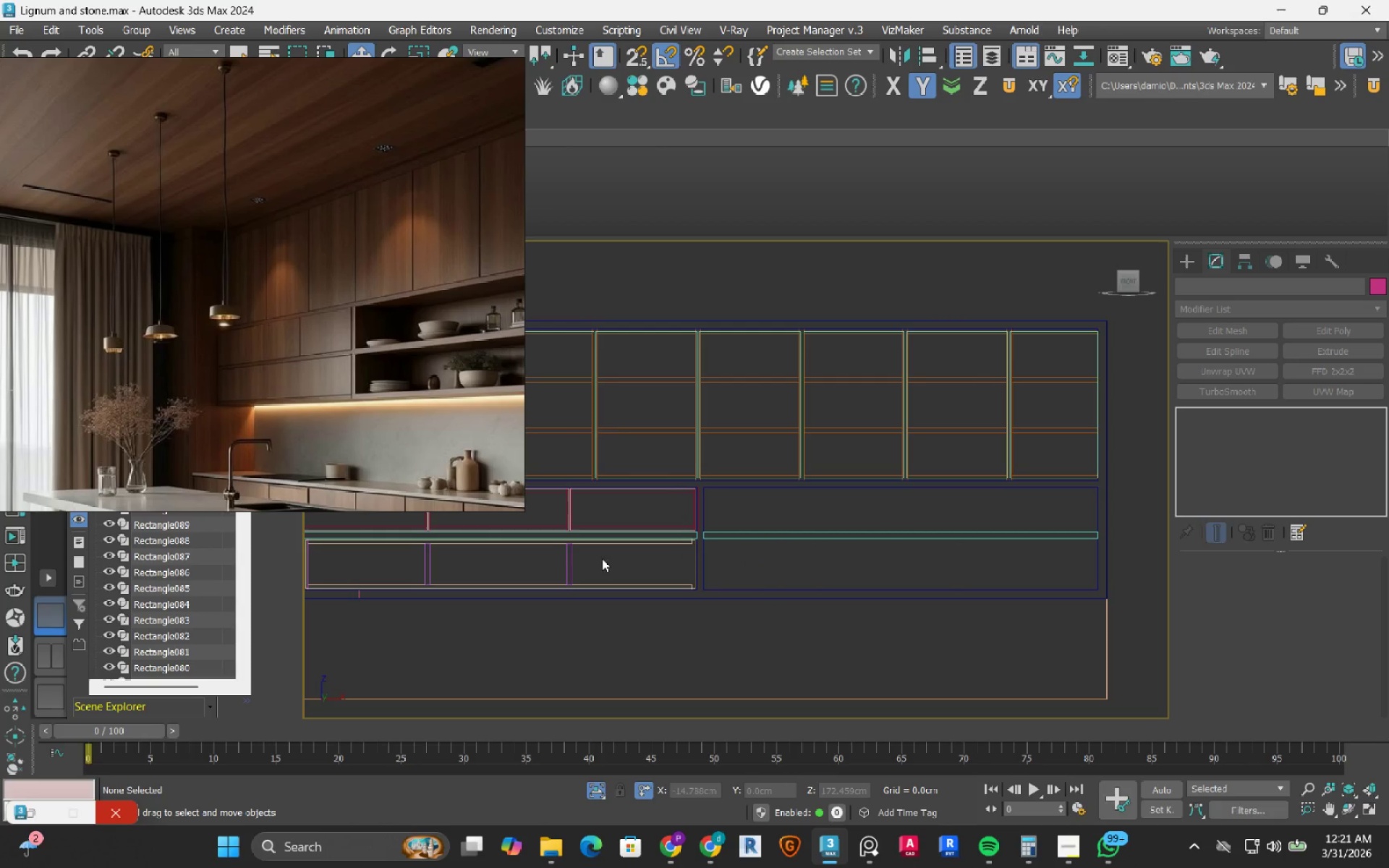 
left_click([571, 553])
 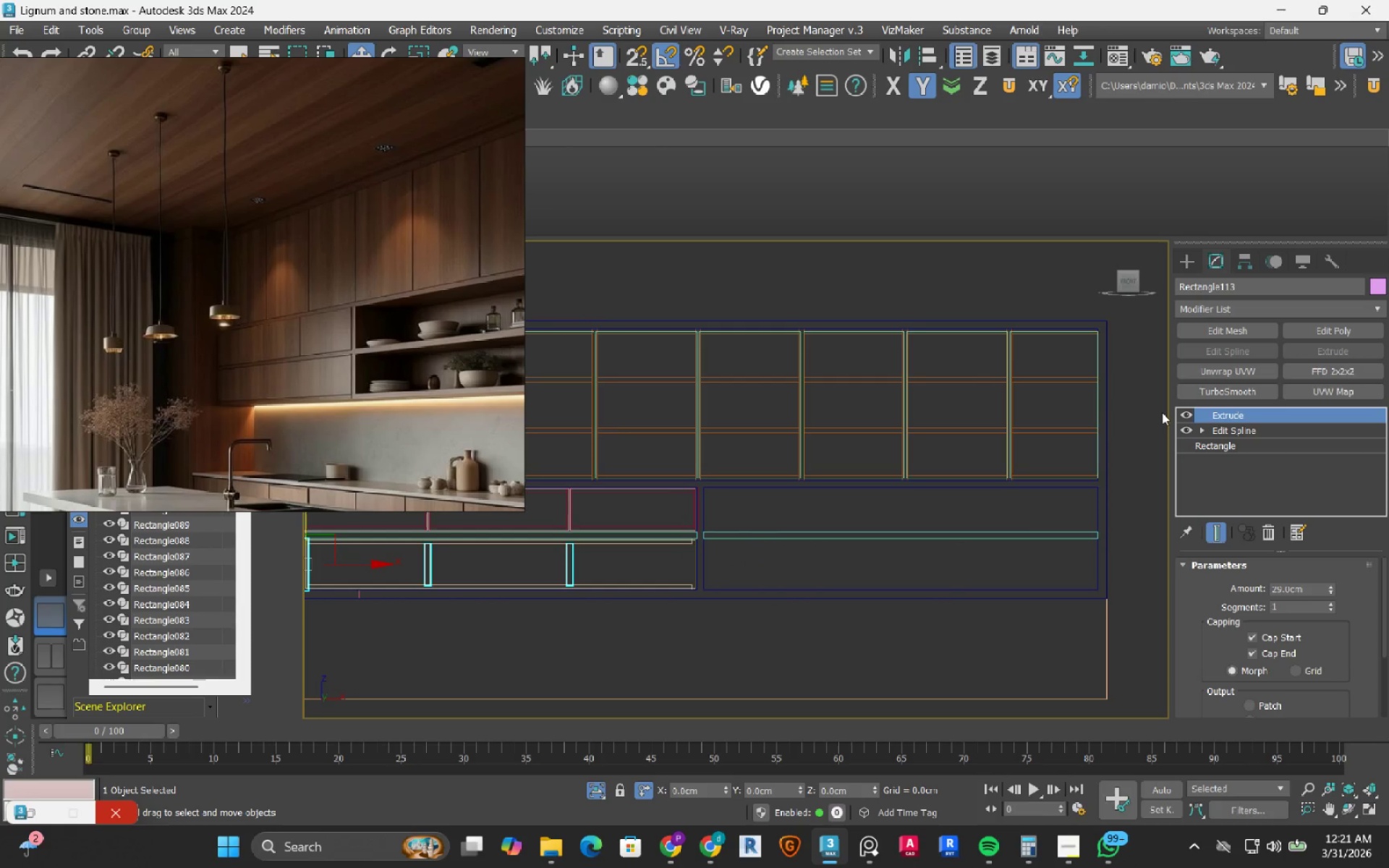 
left_click_drag(start_coordinate=[1182, 412], to_coordinate=[1186, 412])
 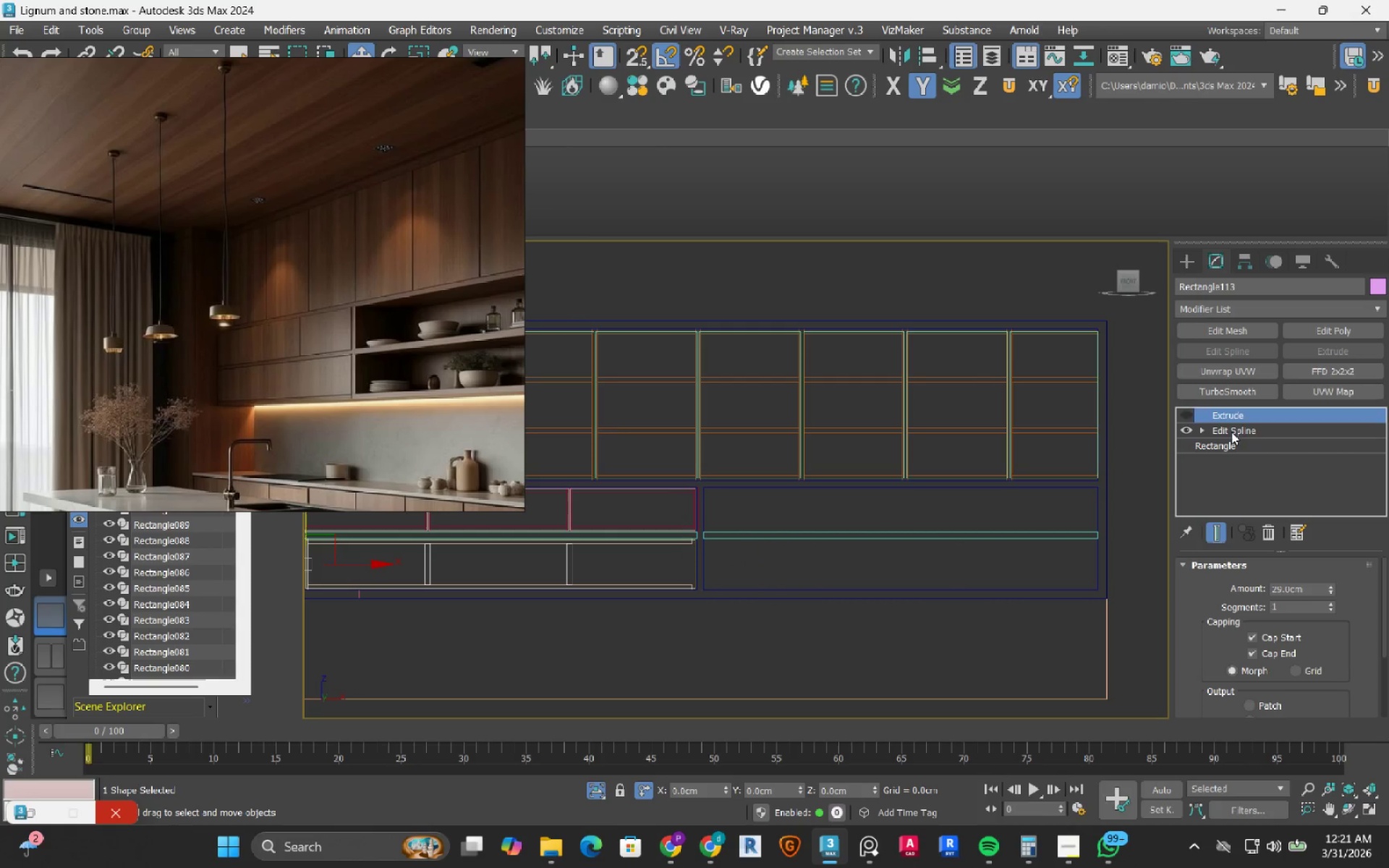 
double_click([1231, 432])
 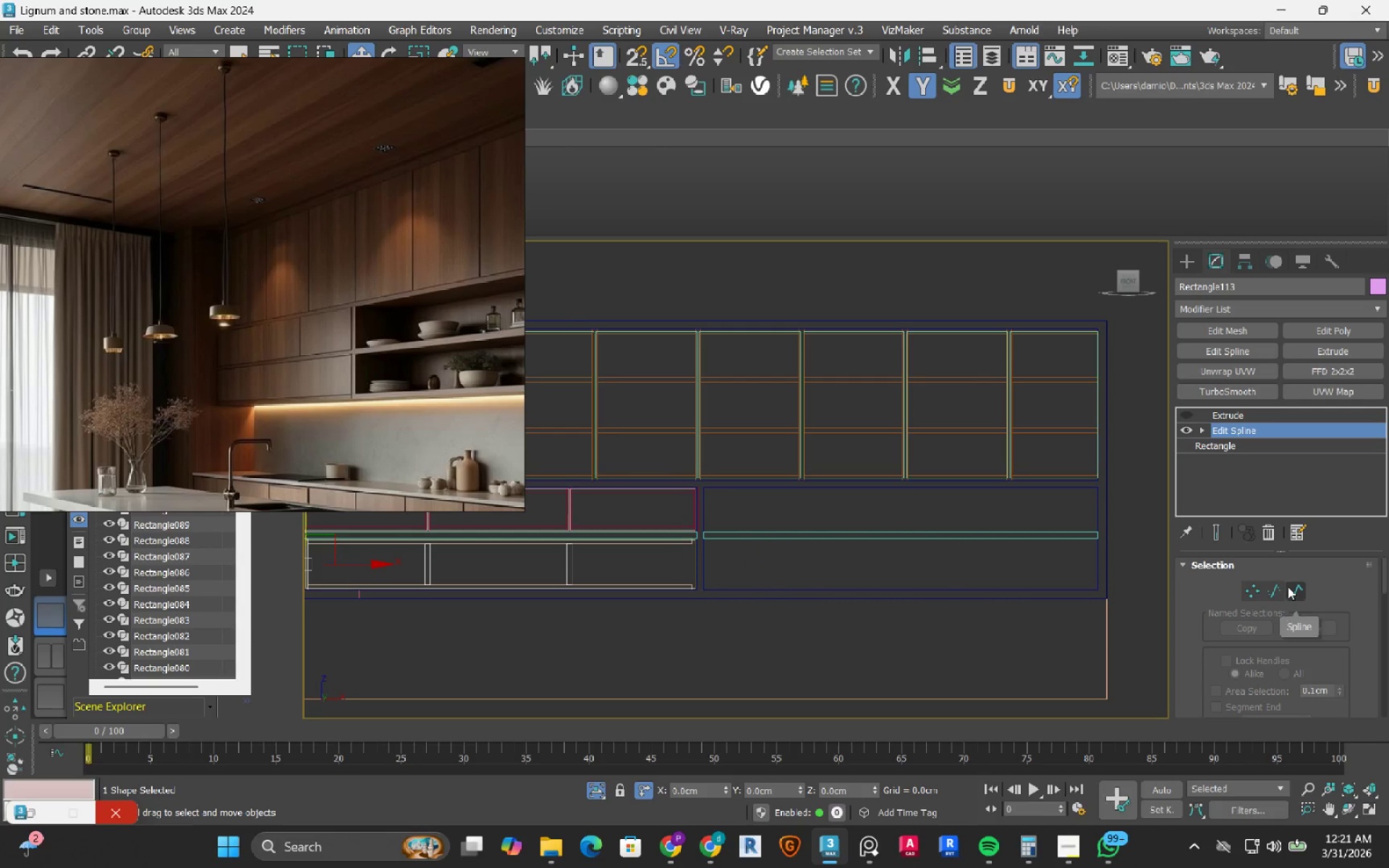 
left_click([1290, 587])
 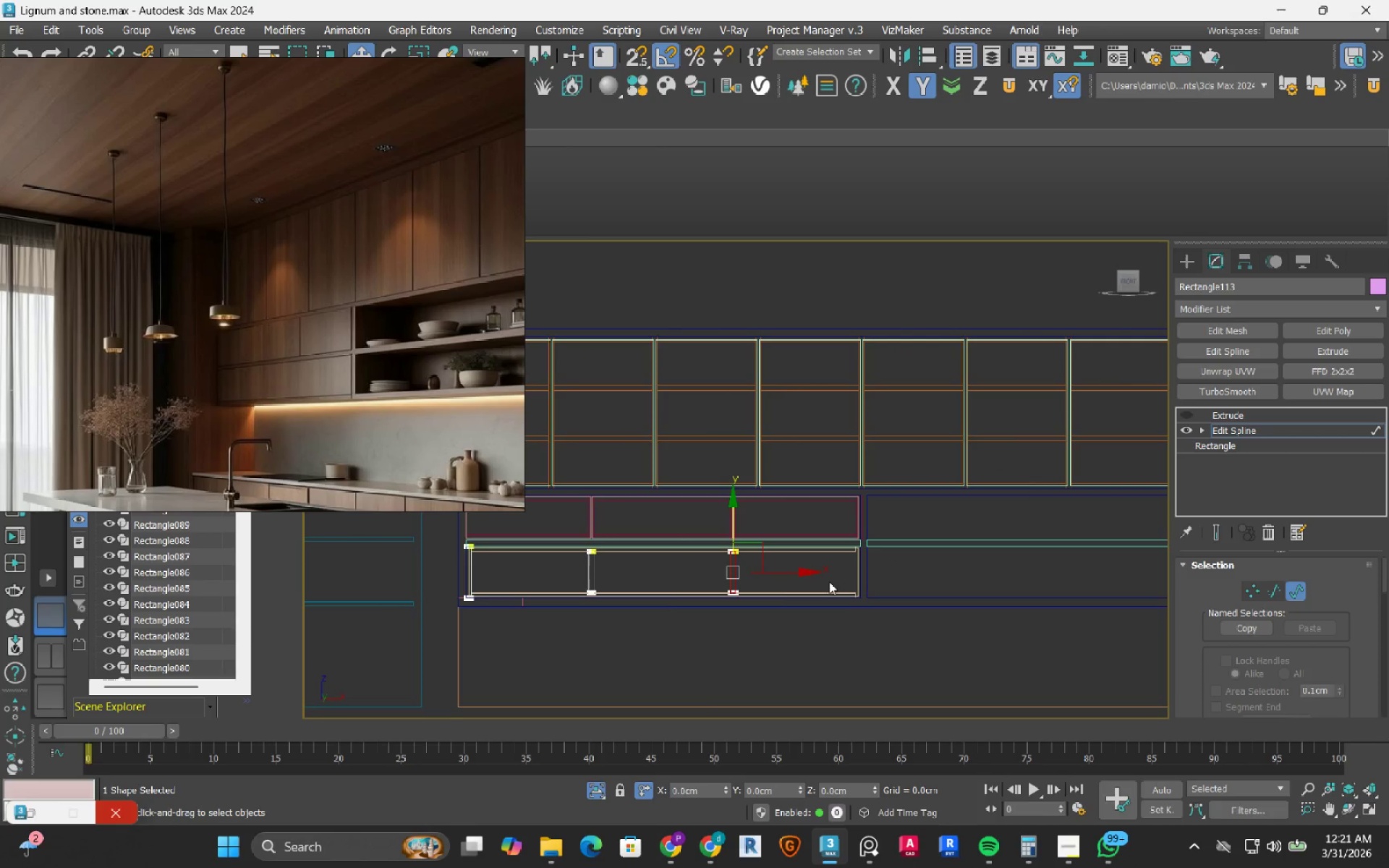 
hold_key(key=ShiftLeft, duration=1.5)
 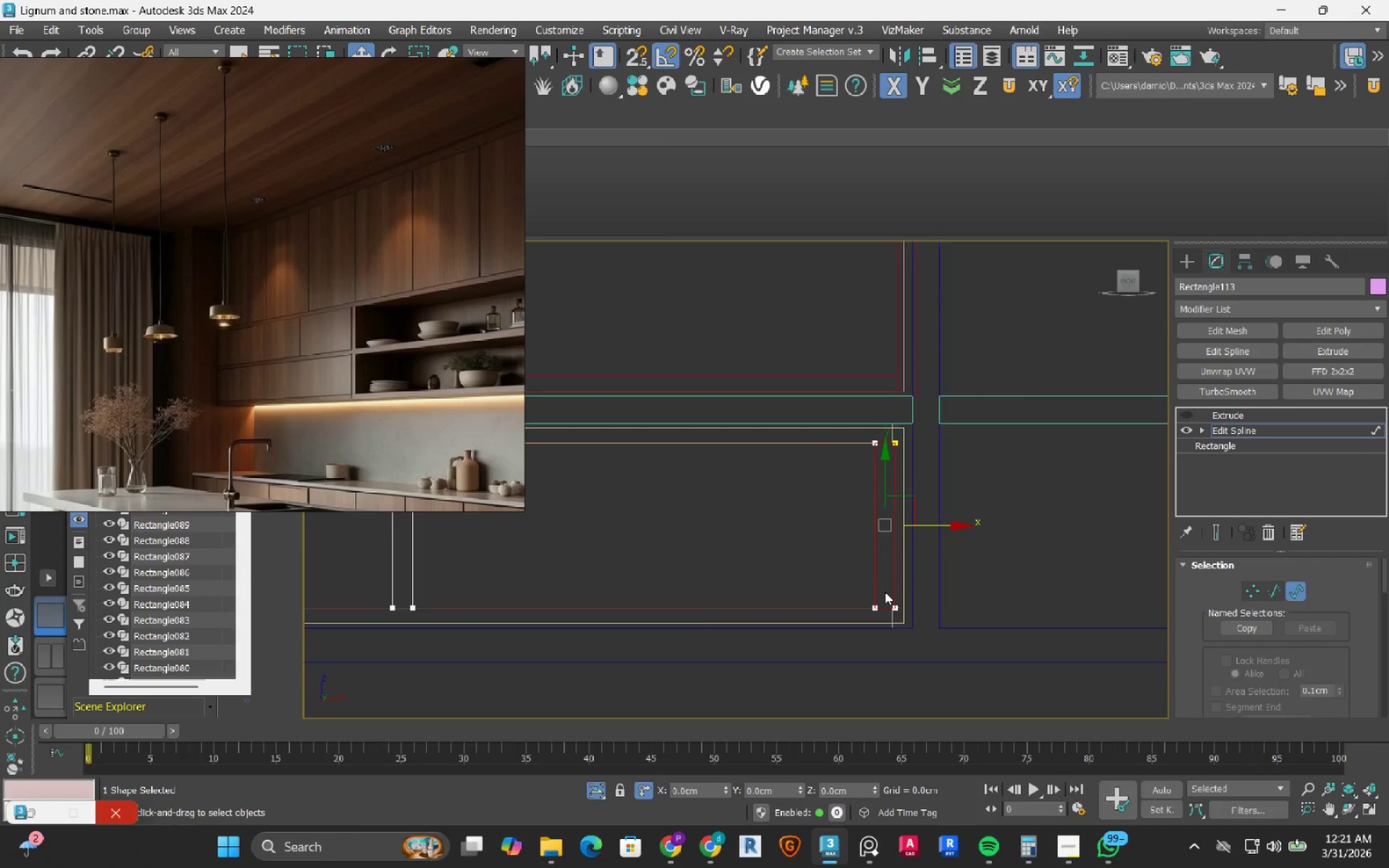 
scroll: coordinate [778, 582], scroll_direction: up, amount: 1.0
 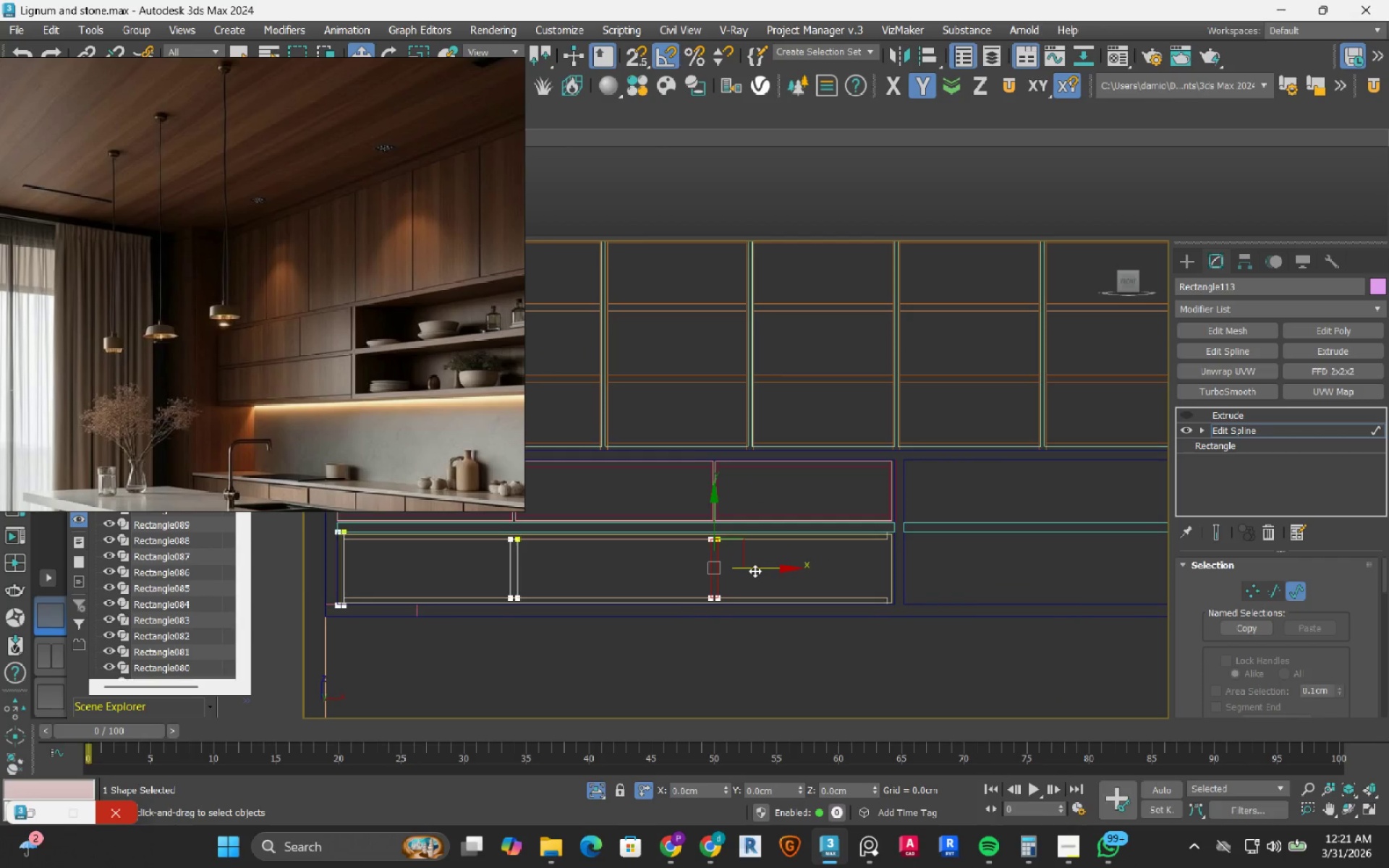 
left_click_drag(start_coordinate=[755, 571], to_coordinate=[925, 578])
 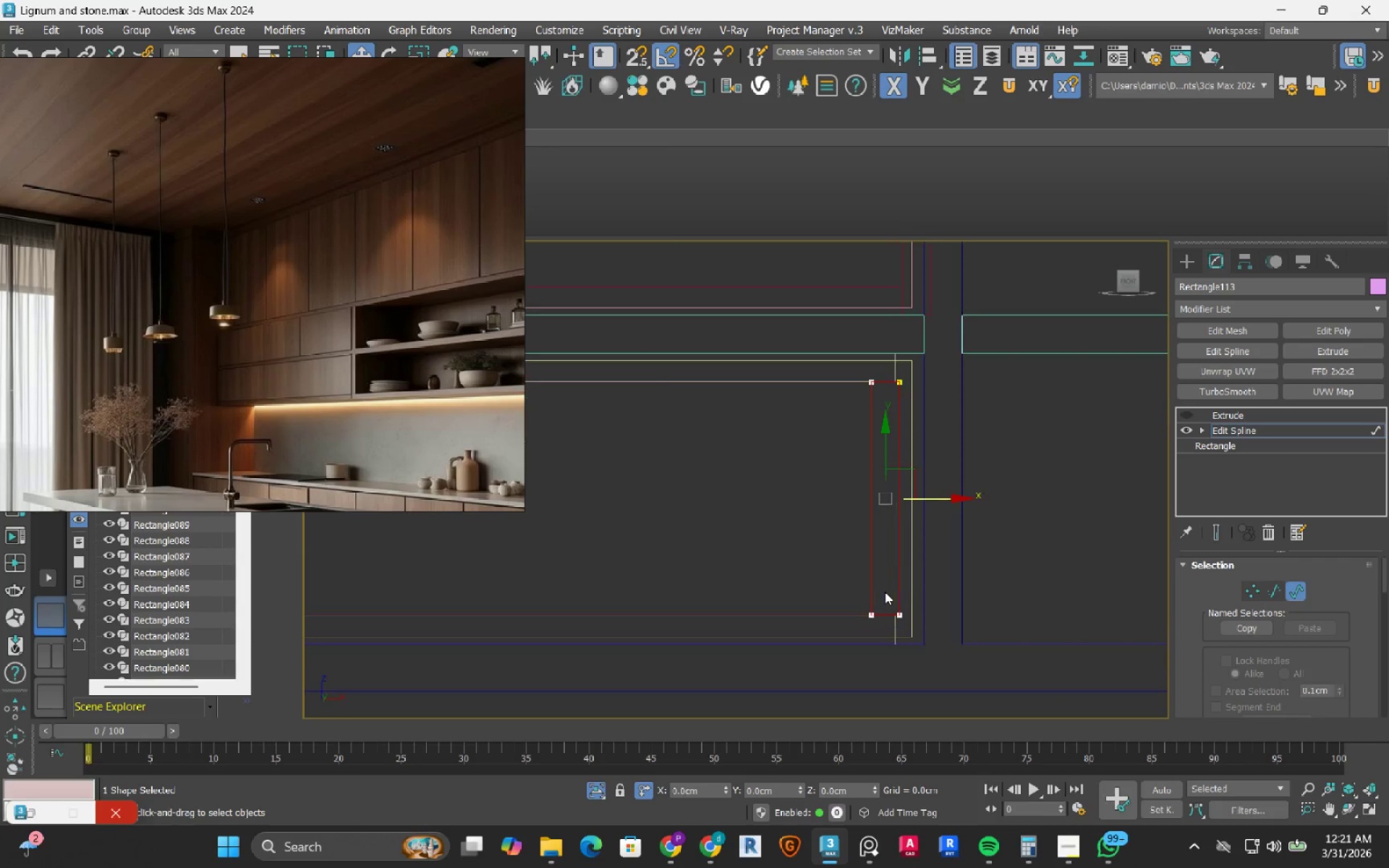 
key(Shift+ShiftLeft)
 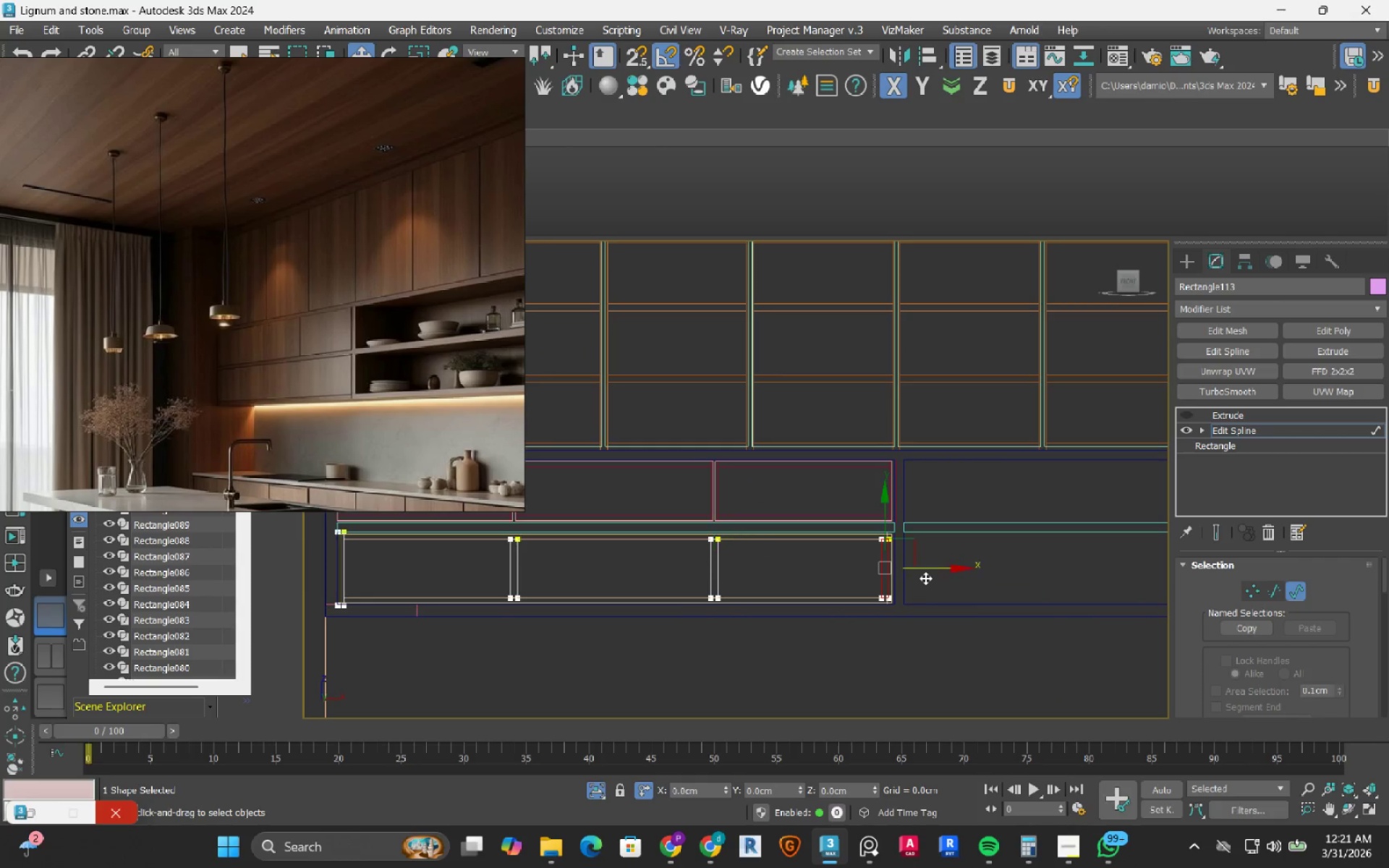 
key(Shift+ShiftLeft)
 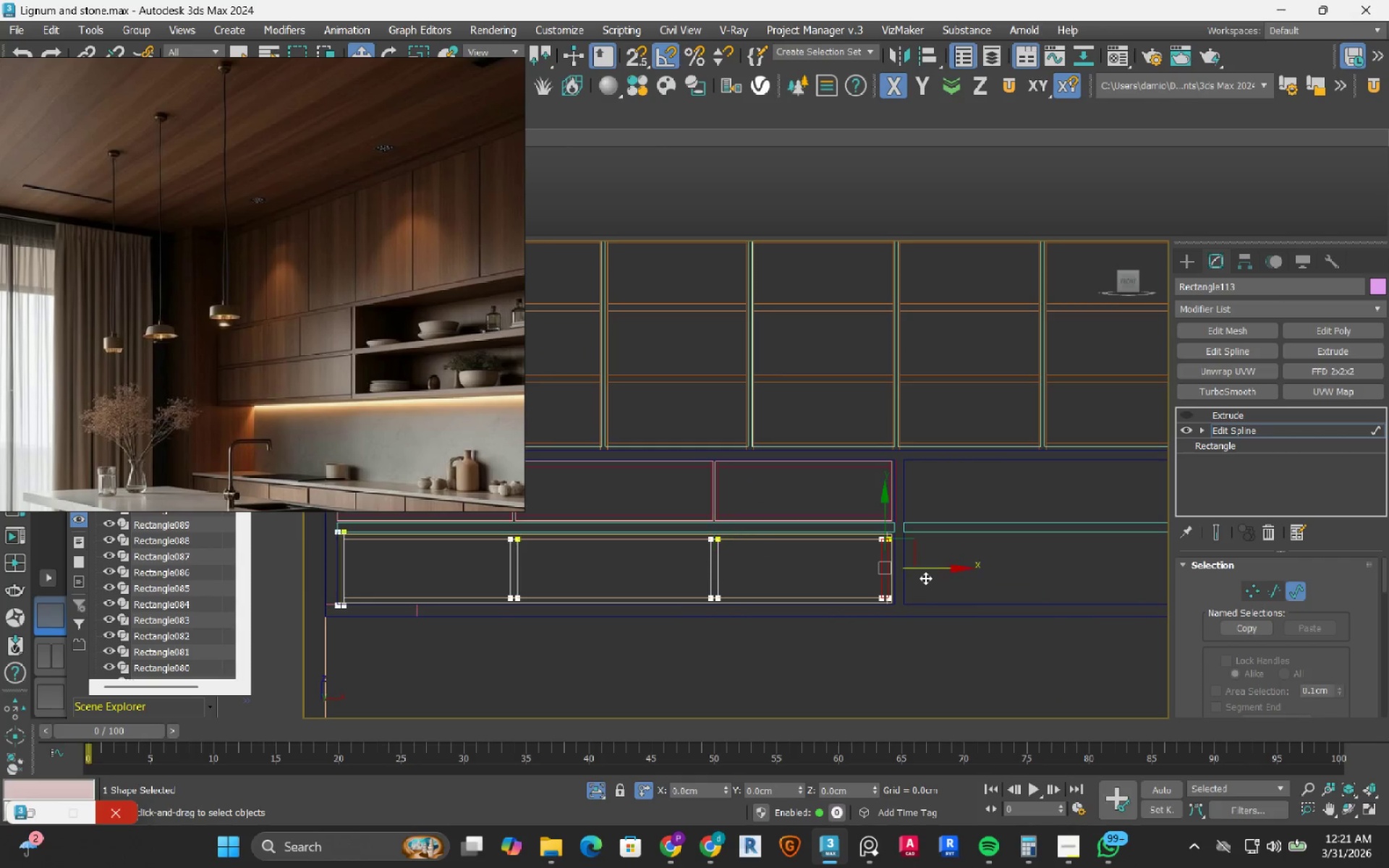 
key(Shift+ShiftLeft)
 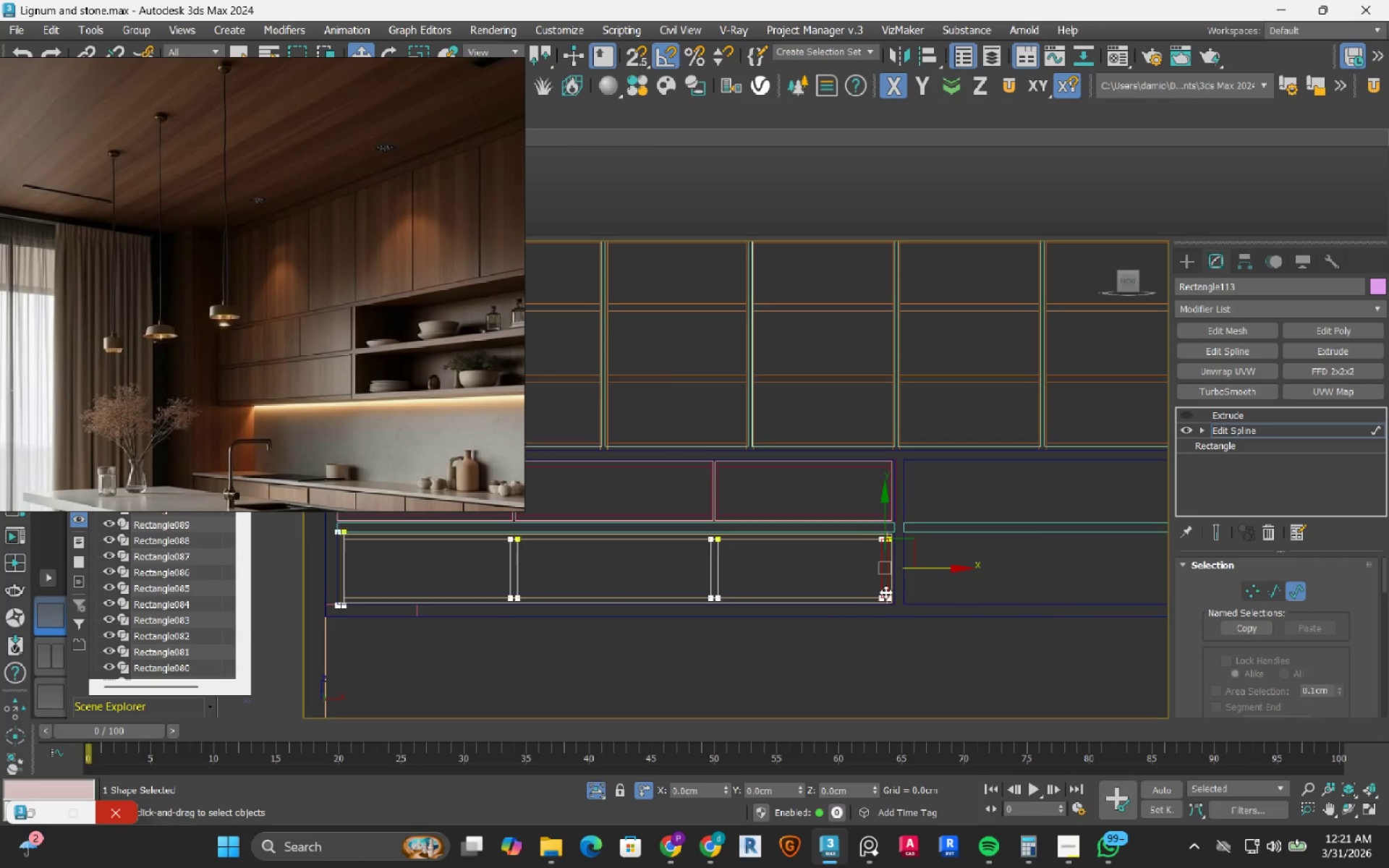 
scroll: coordinate [901, 616], scroll_direction: up, amount: 7.0
 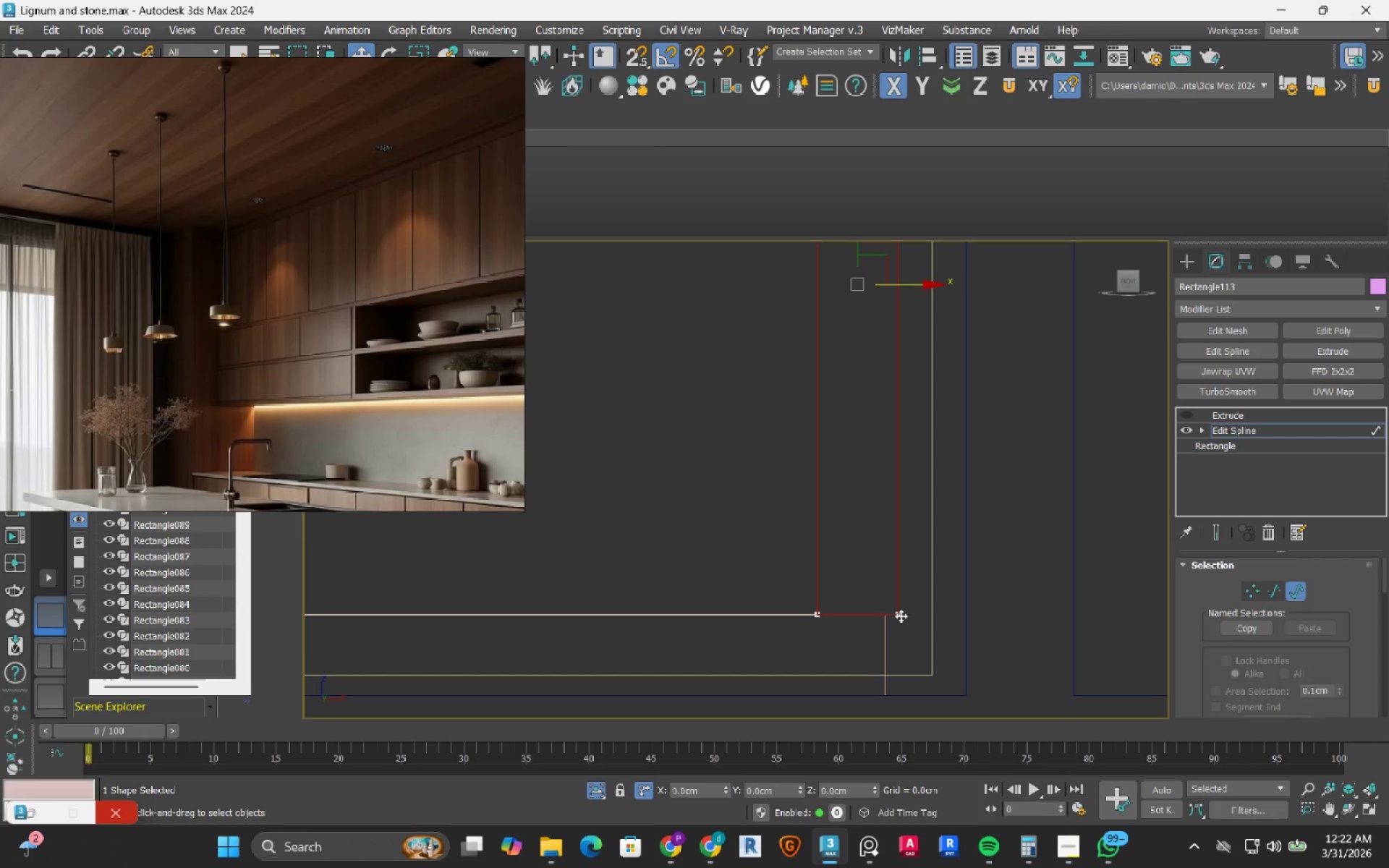 
key(S)
 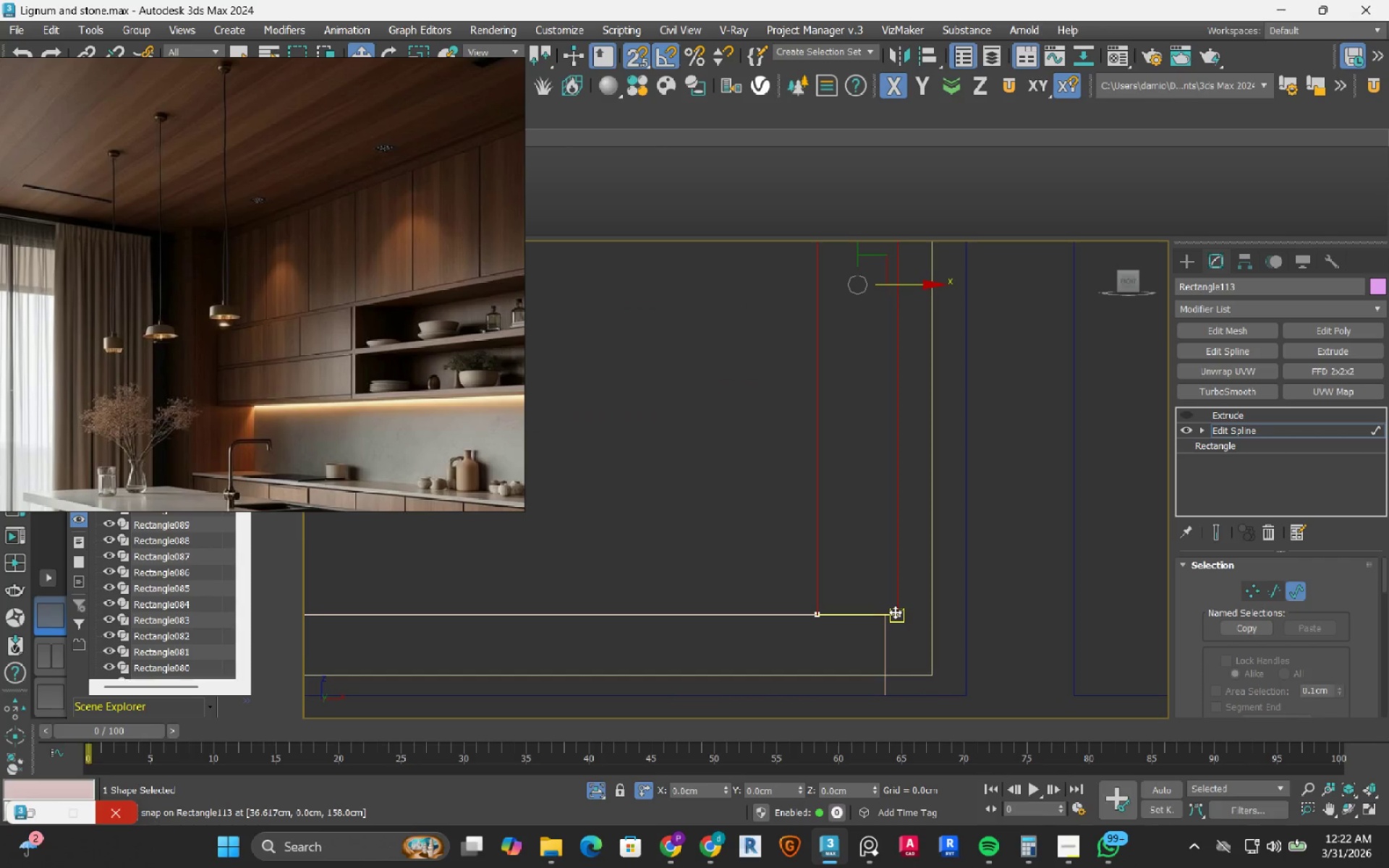 
left_click_drag(start_coordinate=[895, 612], to_coordinate=[959, 692])
 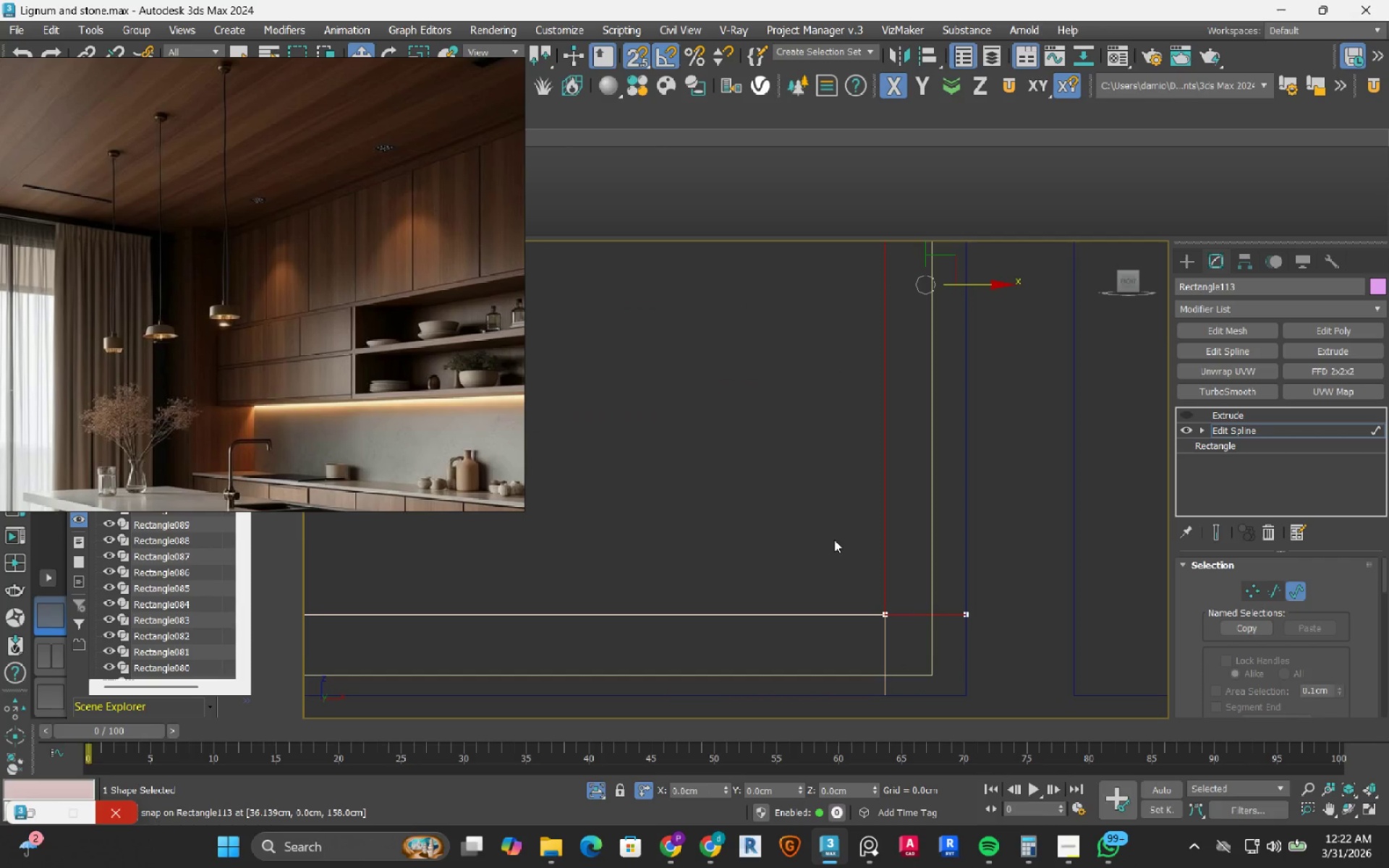 
key(1)
 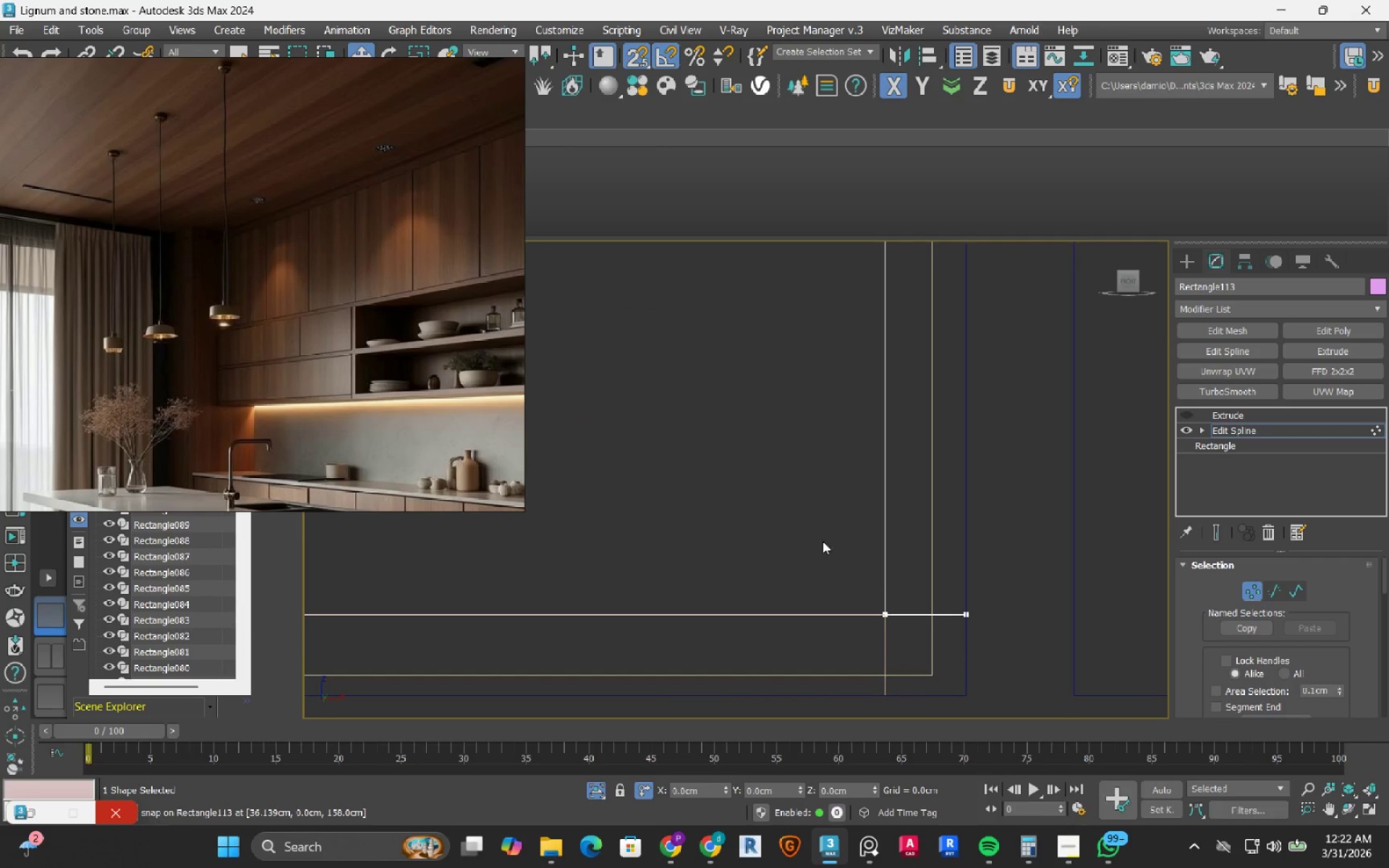 
left_click_drag(start_coordinate=[814, 532], to_coordinate=[980, 651])
 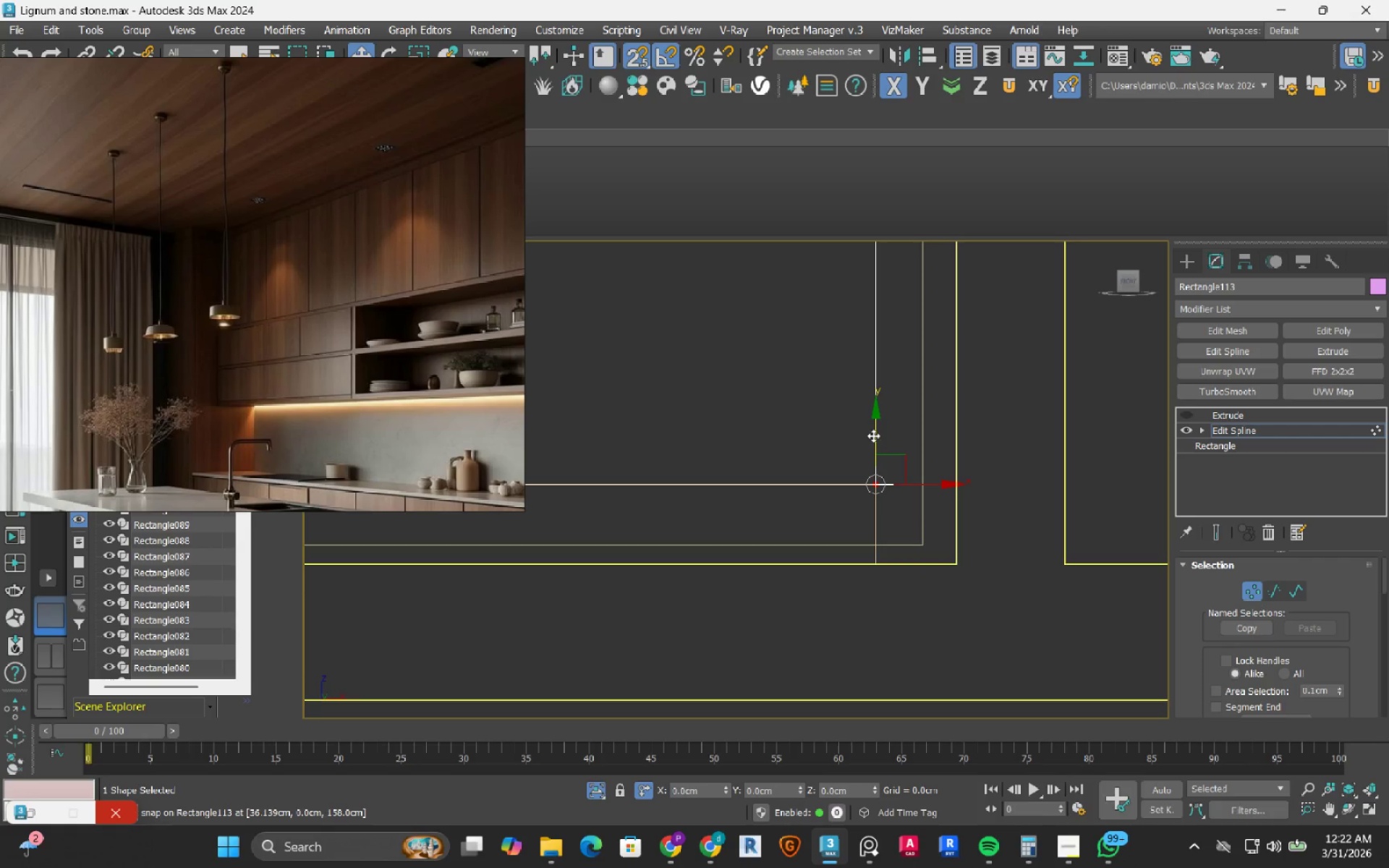 
left_click_drag(start_coordinate=[873, 435], to_coordinate=[951, 565])
 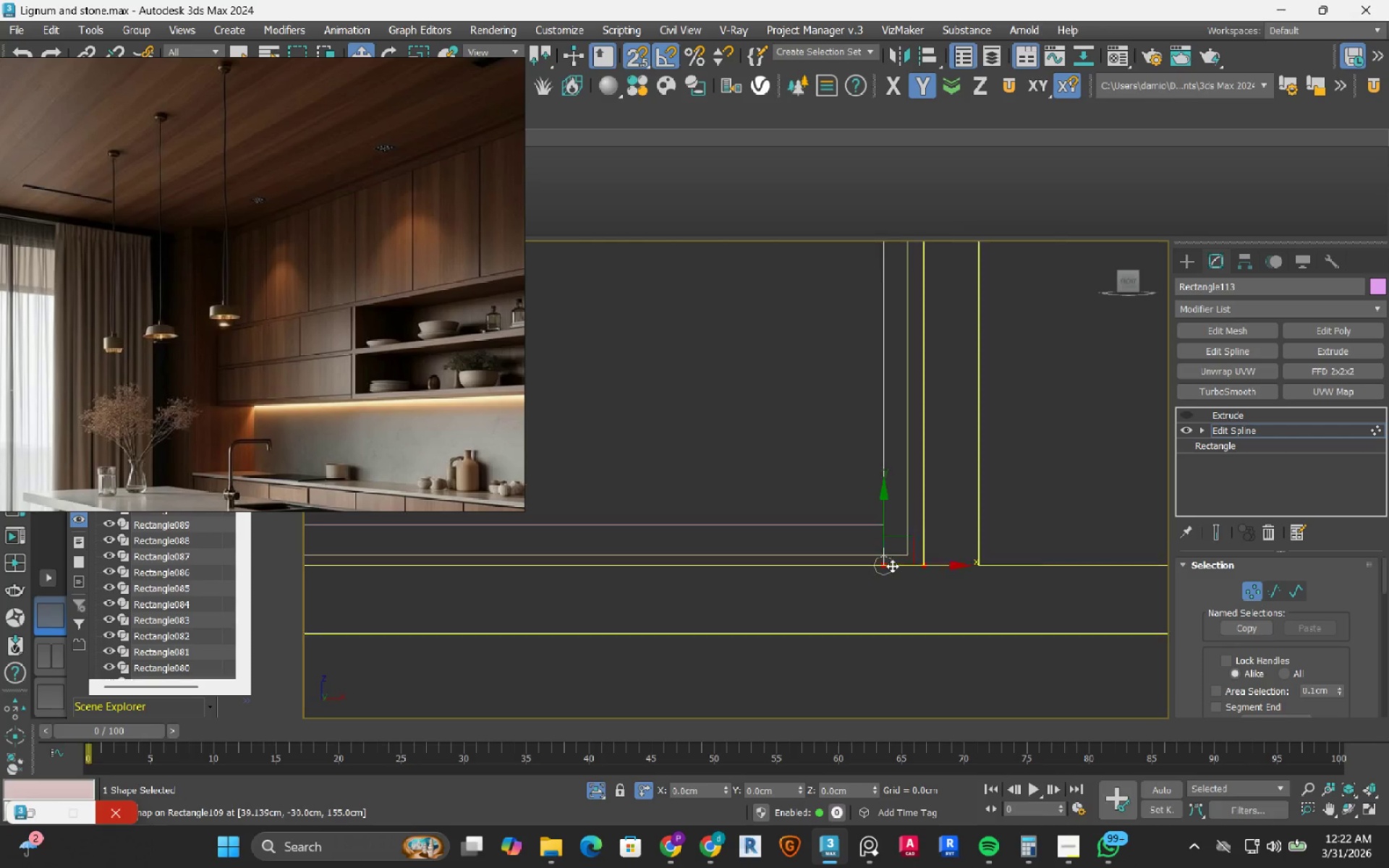 
scroll: coordinate [892, 566], scroll_direction: down, amount: 3.0
 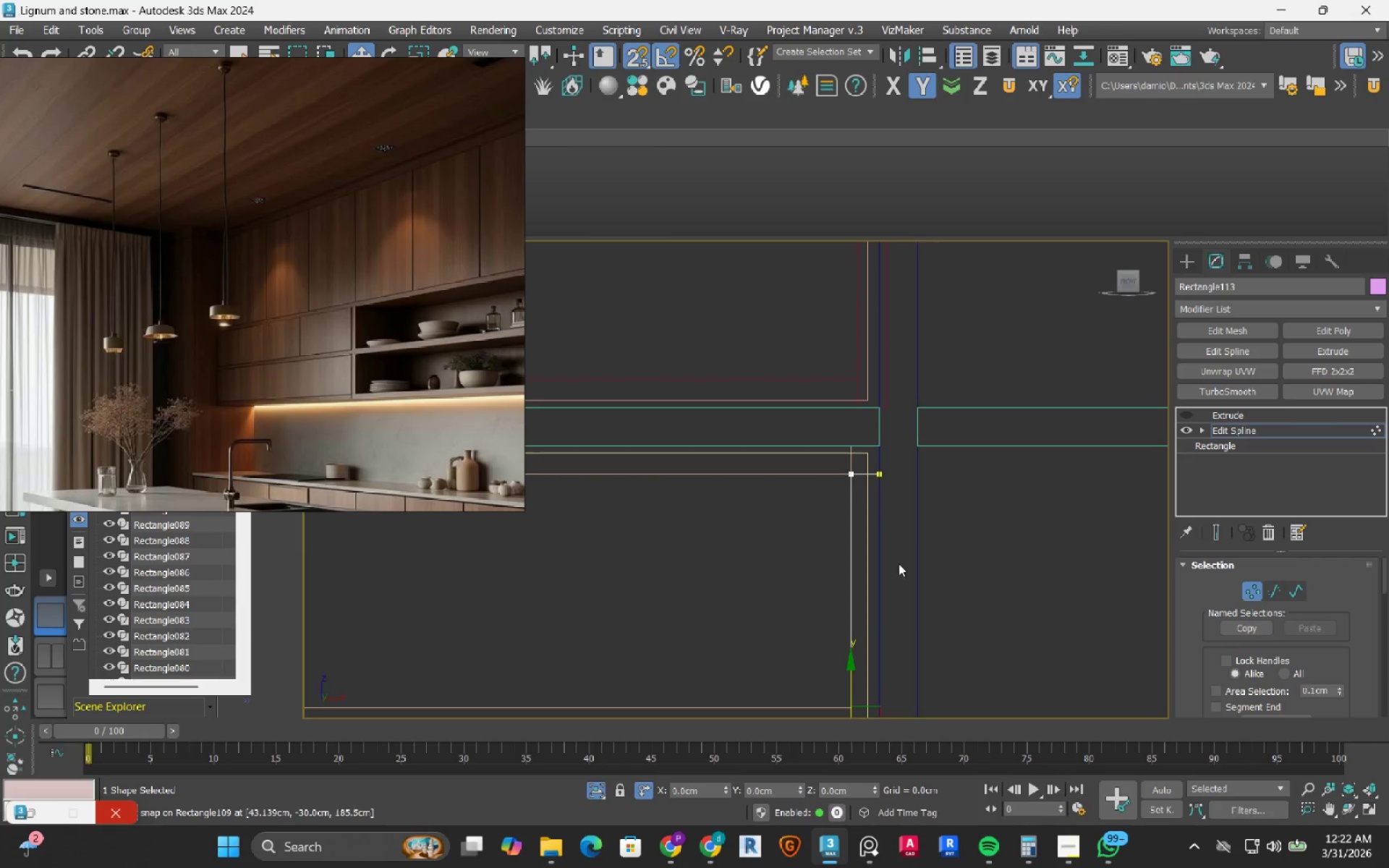 
left_click_drag(start_coordinate=[769, 488], to_coordinate=[1073, 396])
 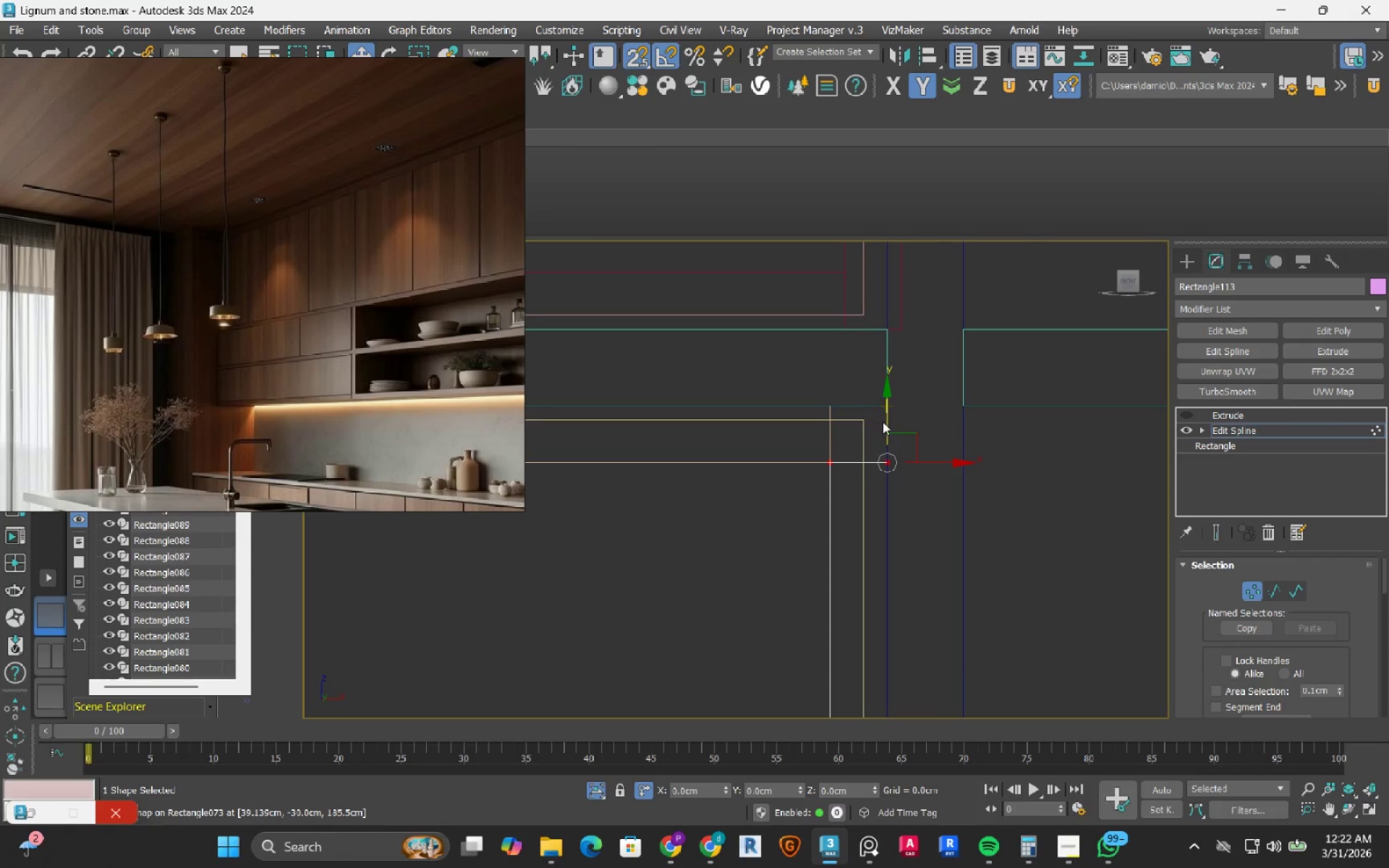 
scroll: coordinate [872, 485], scroll_direction: up, amount: 2.0
 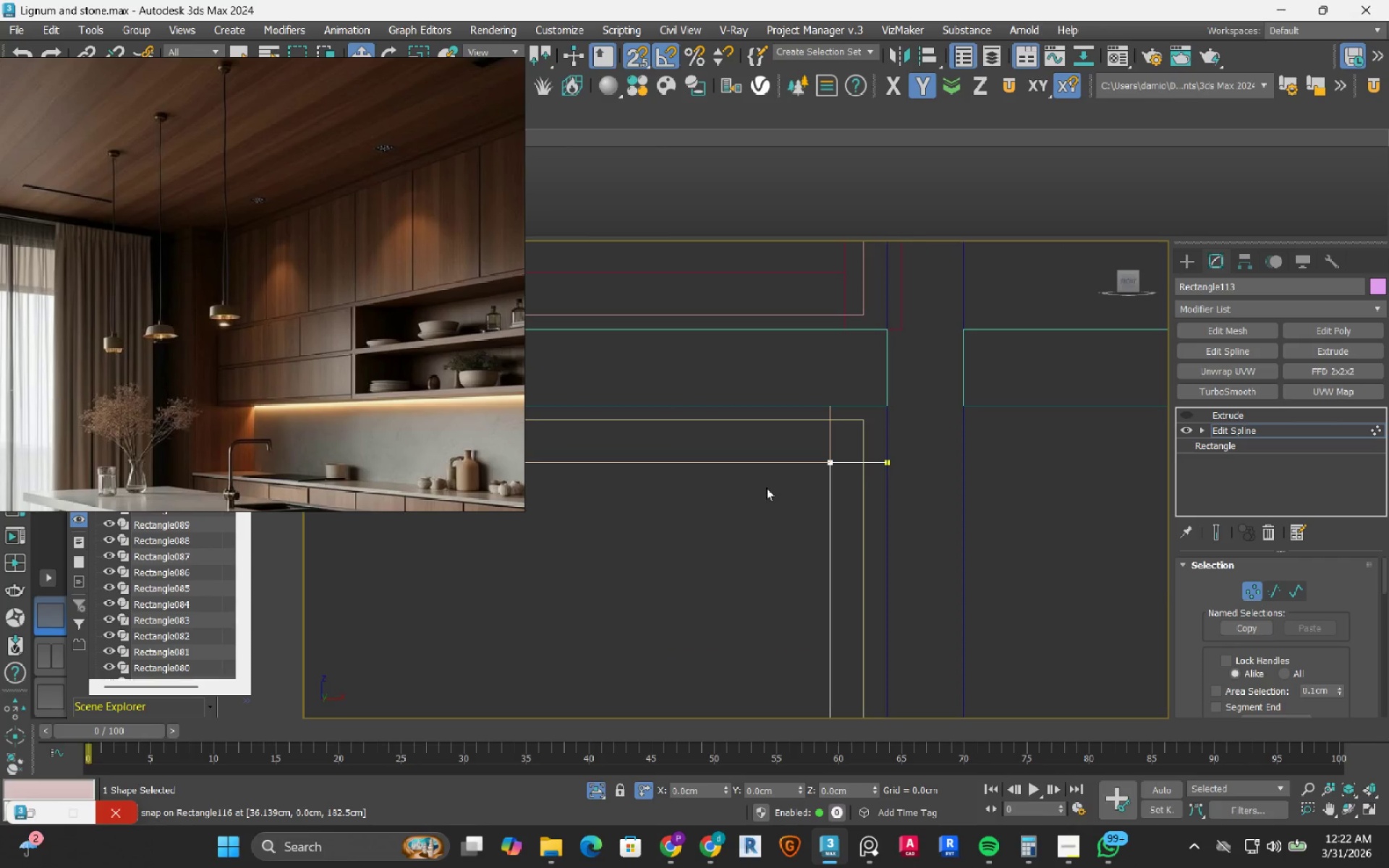 
left_click_drag(start_coordinate=[884, 419], to_coordinate=[885, 414])
 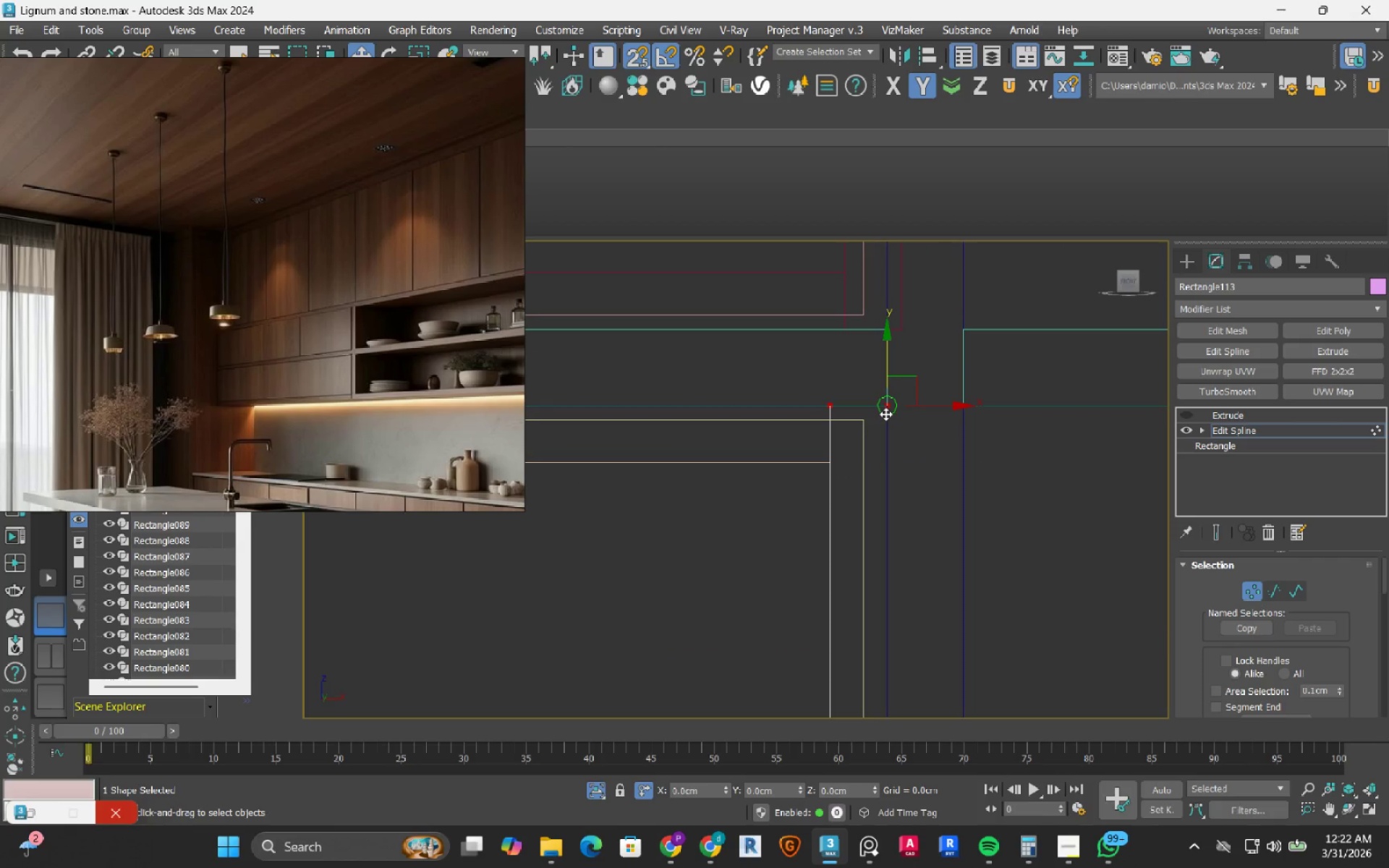 
wait(19.44)
 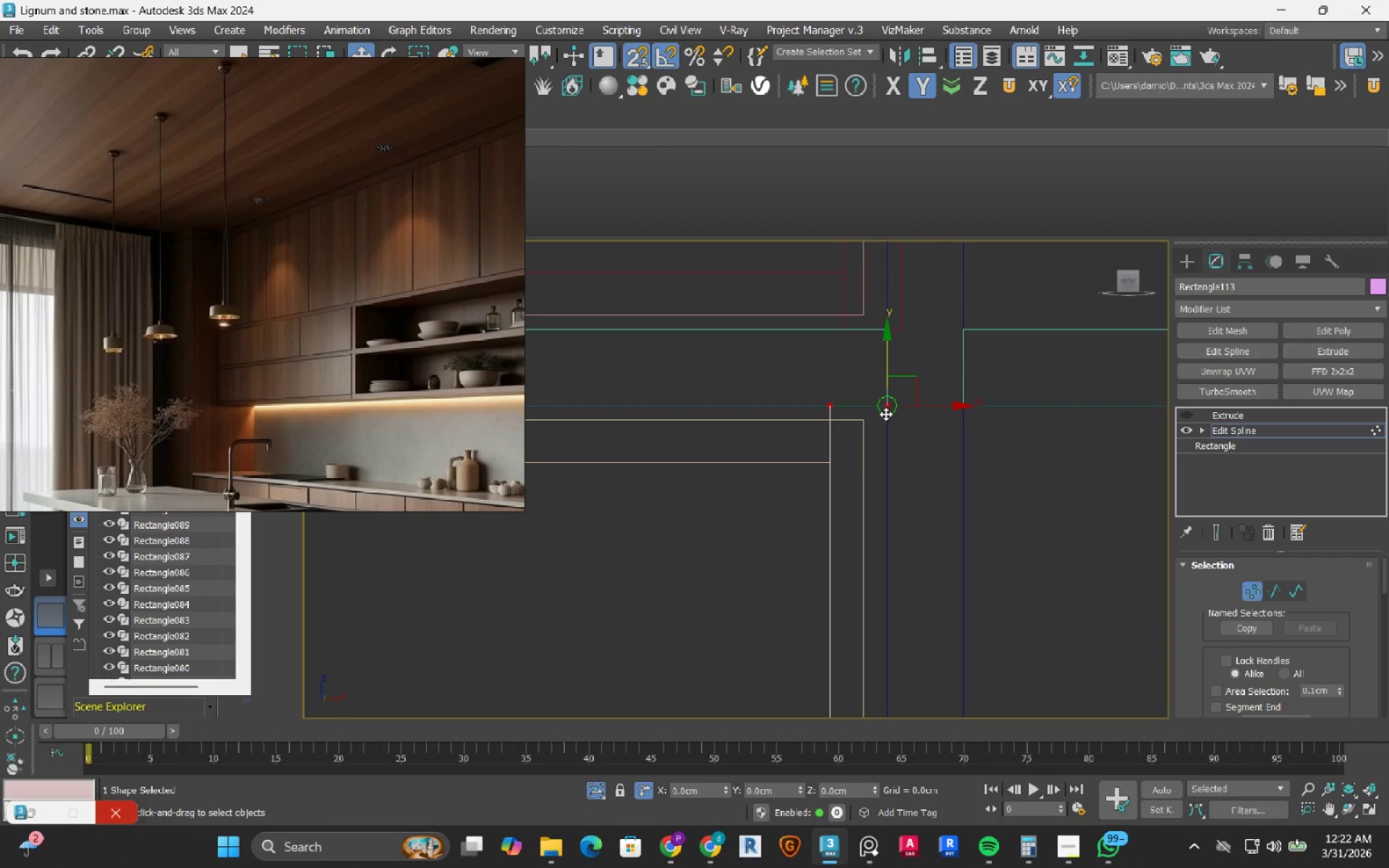 
left_click([1377, 429])
 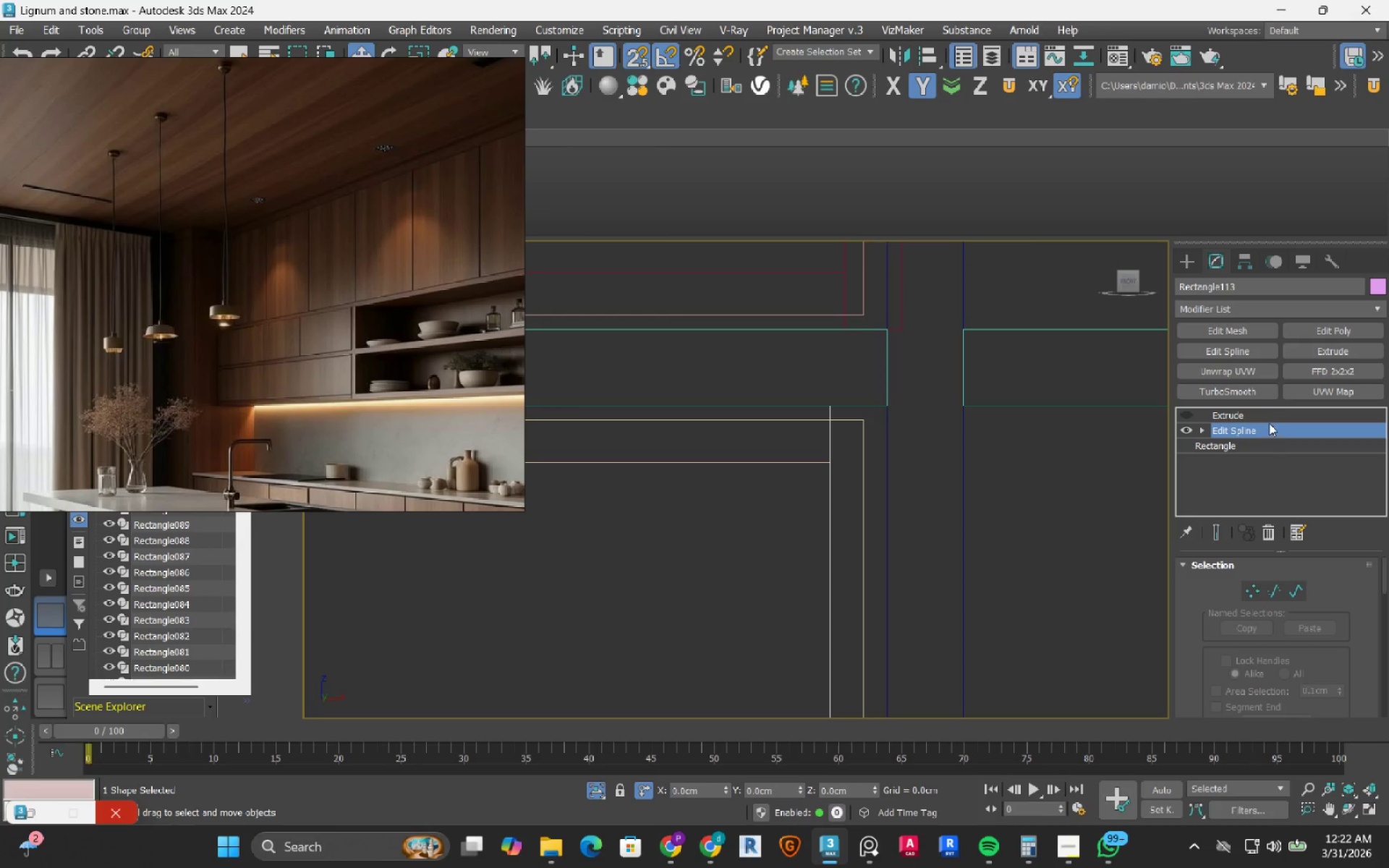 
left_click([1261, 419])
 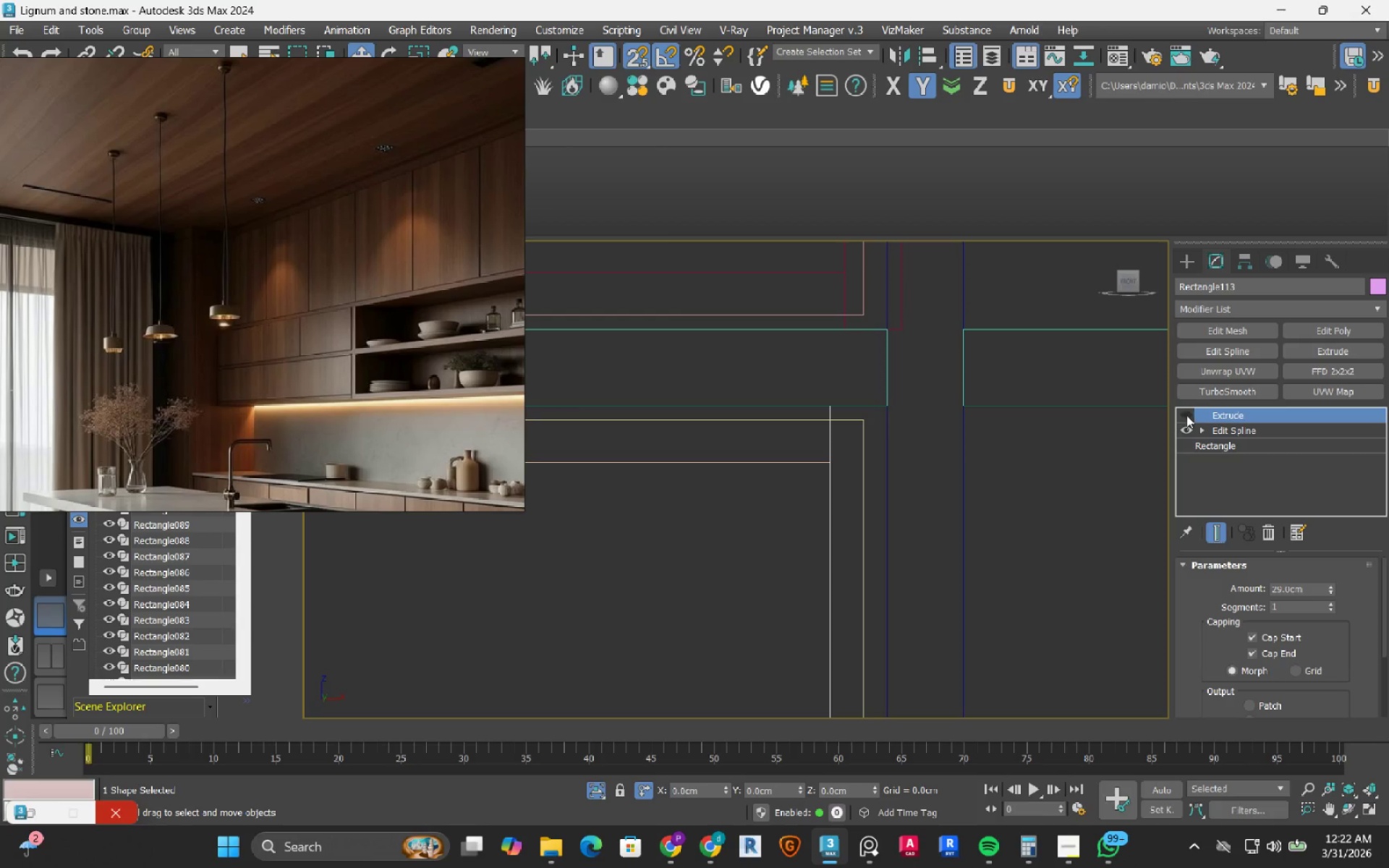 
left_click([1186, 417])
 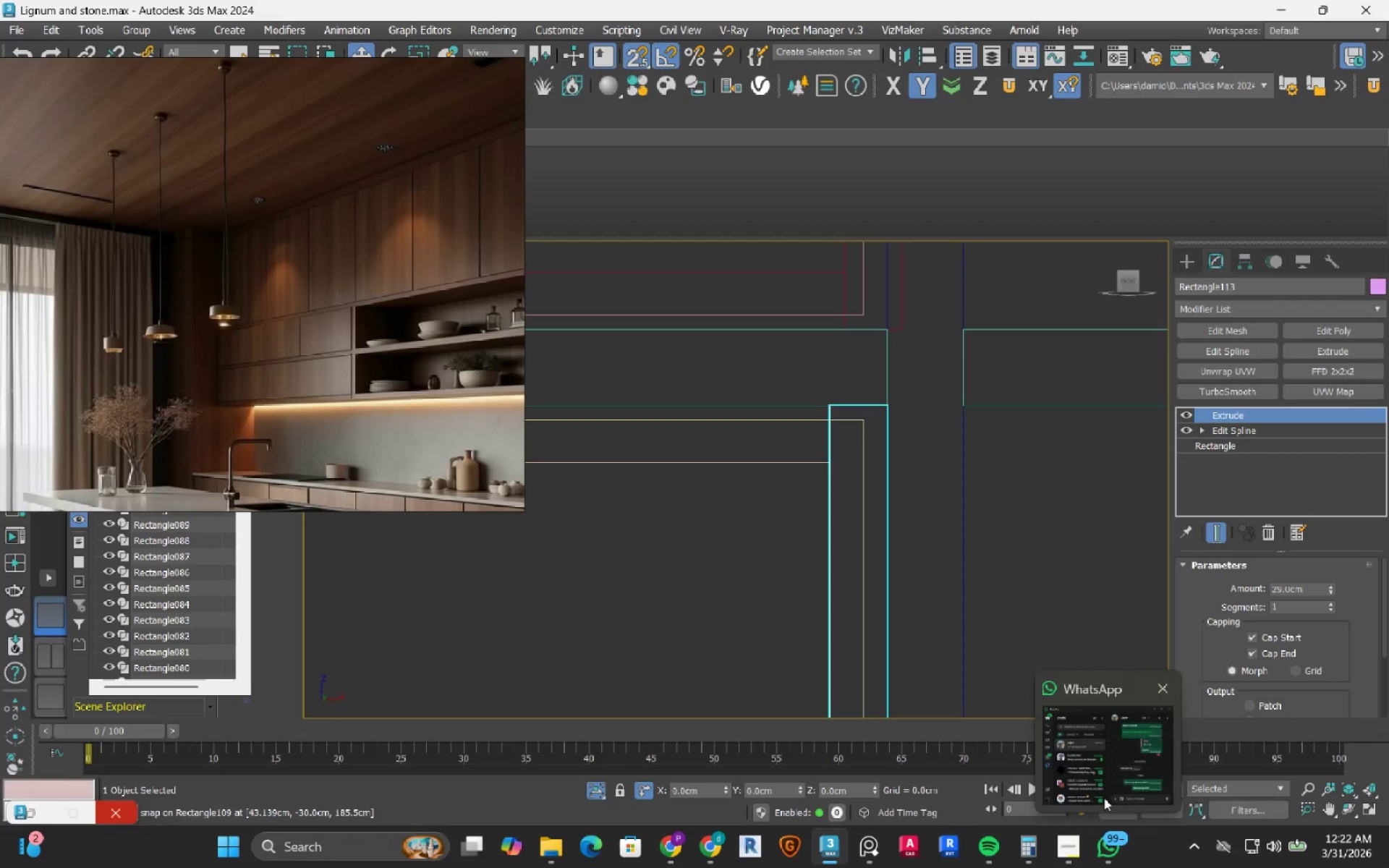 
wait(7.77)
 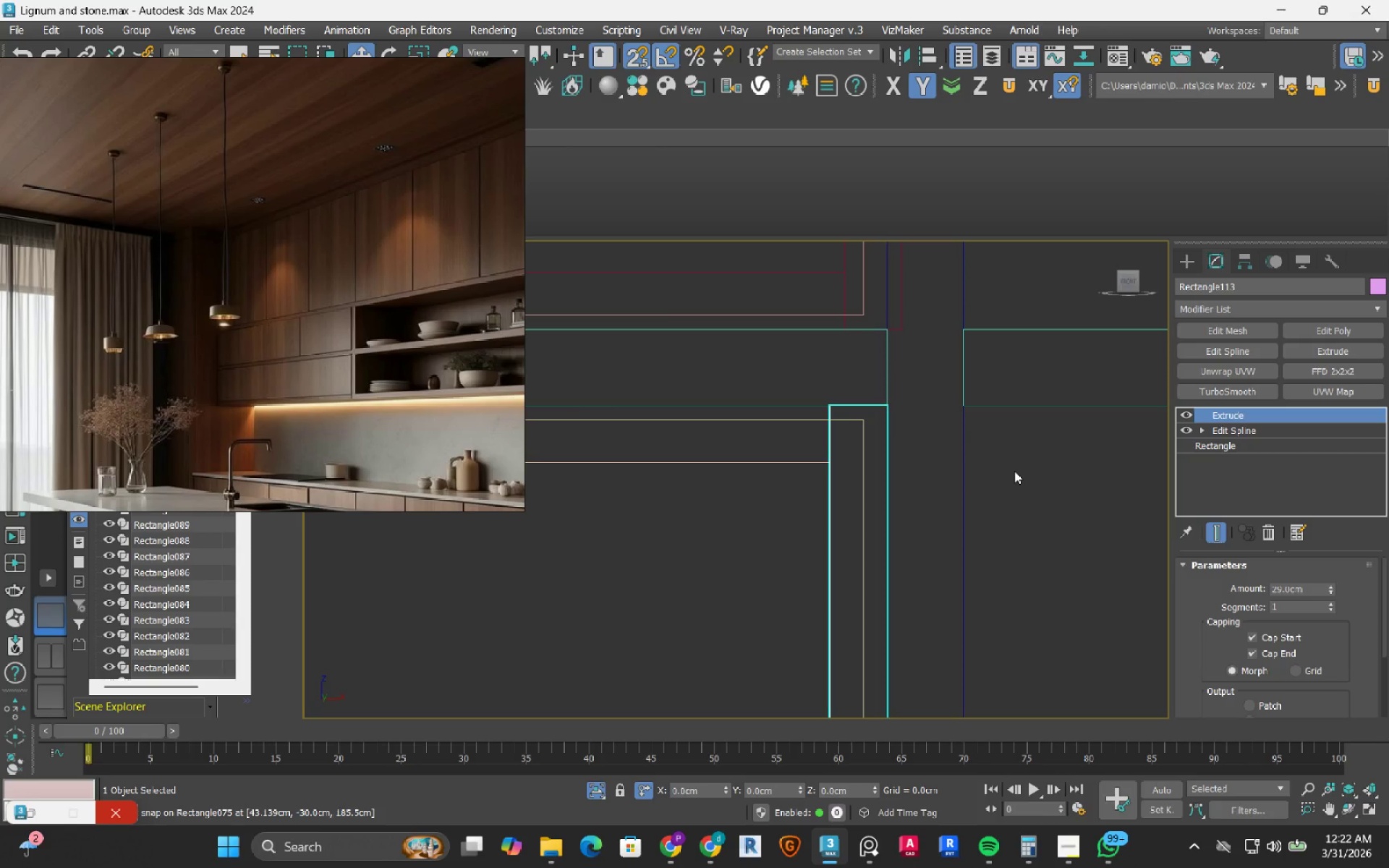 
left_click([995, 801])
 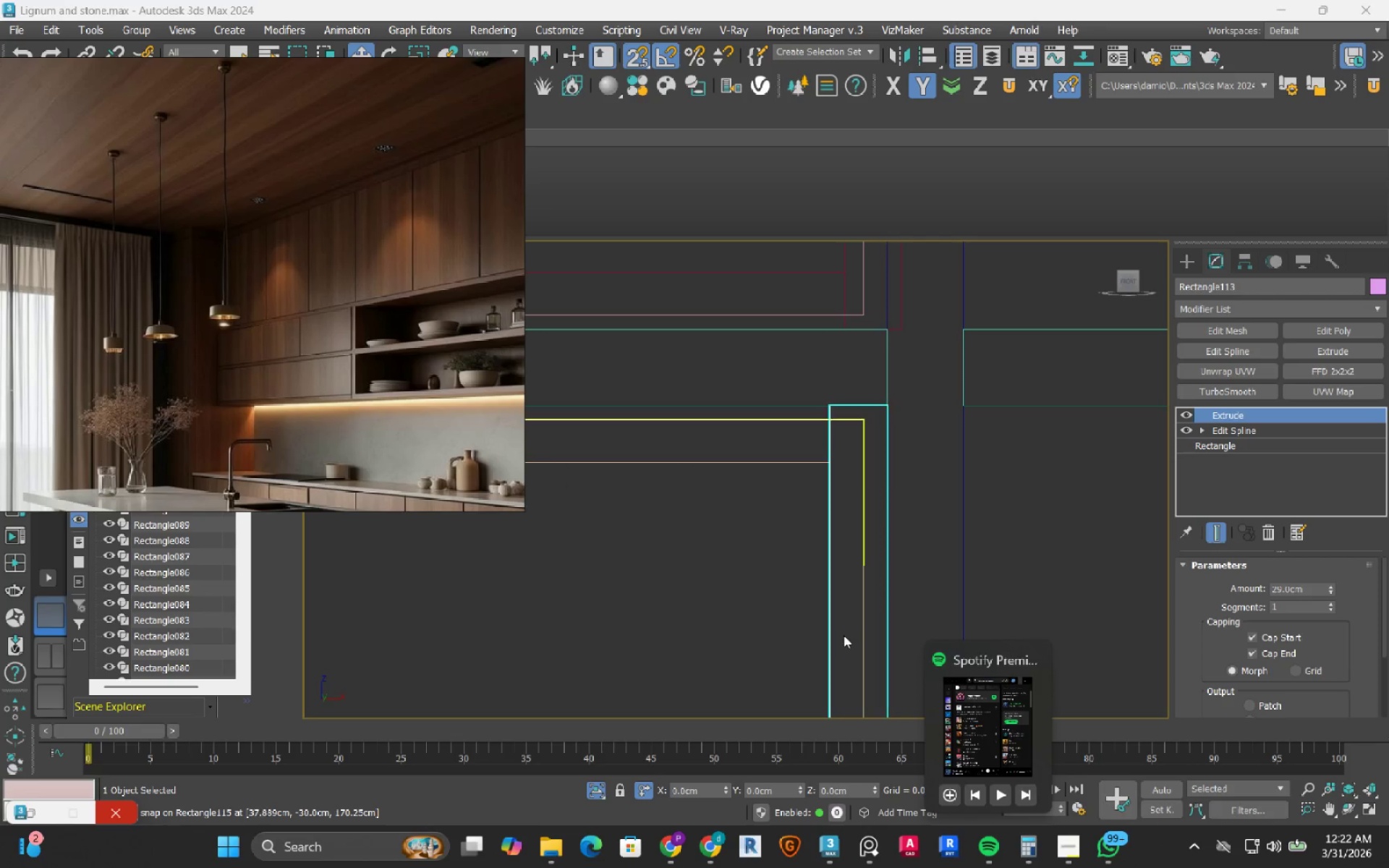 
scroll: coordinate [838, 634], scroll_direction: down, amount: 2.0
 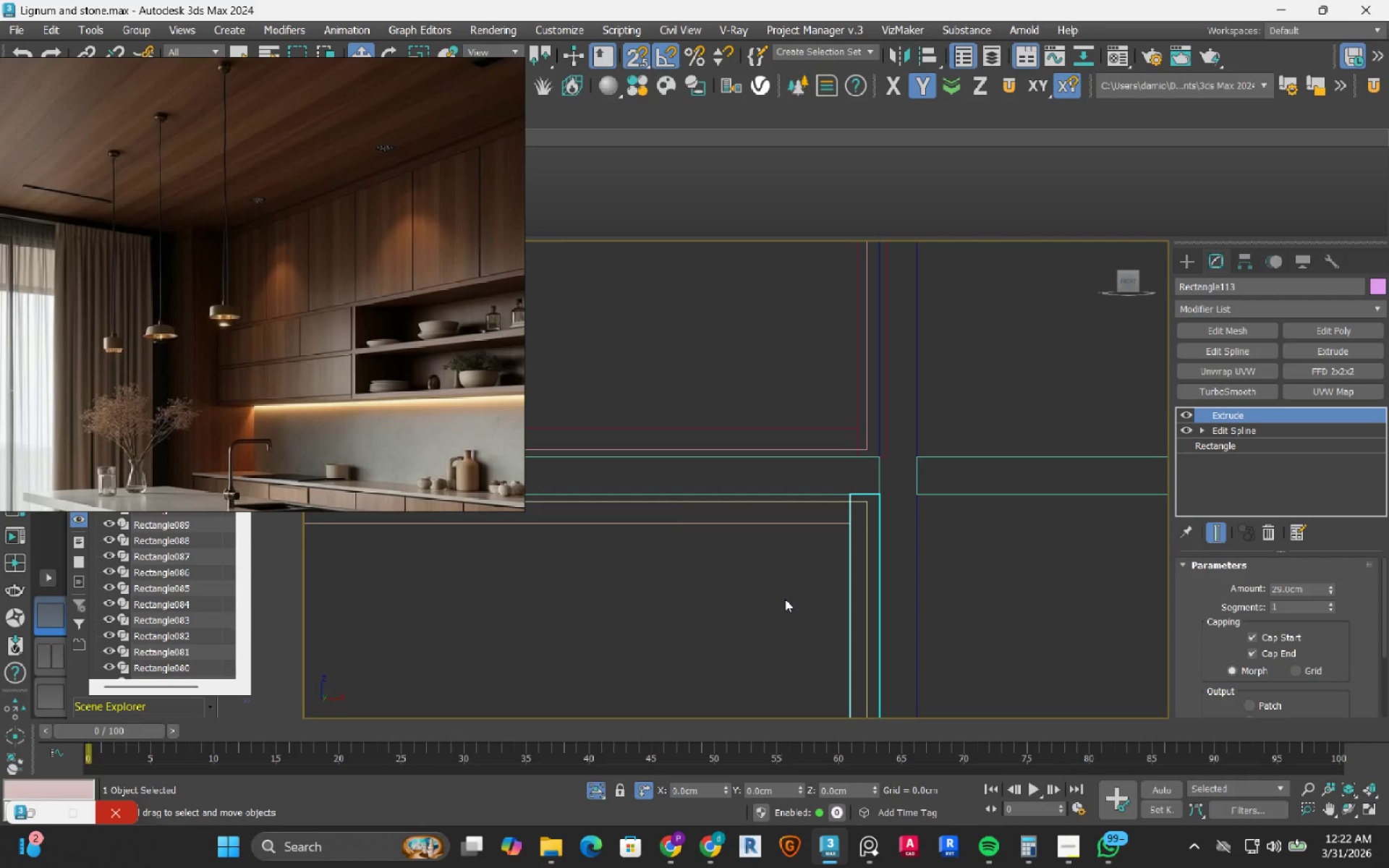 
wait(8.7)
 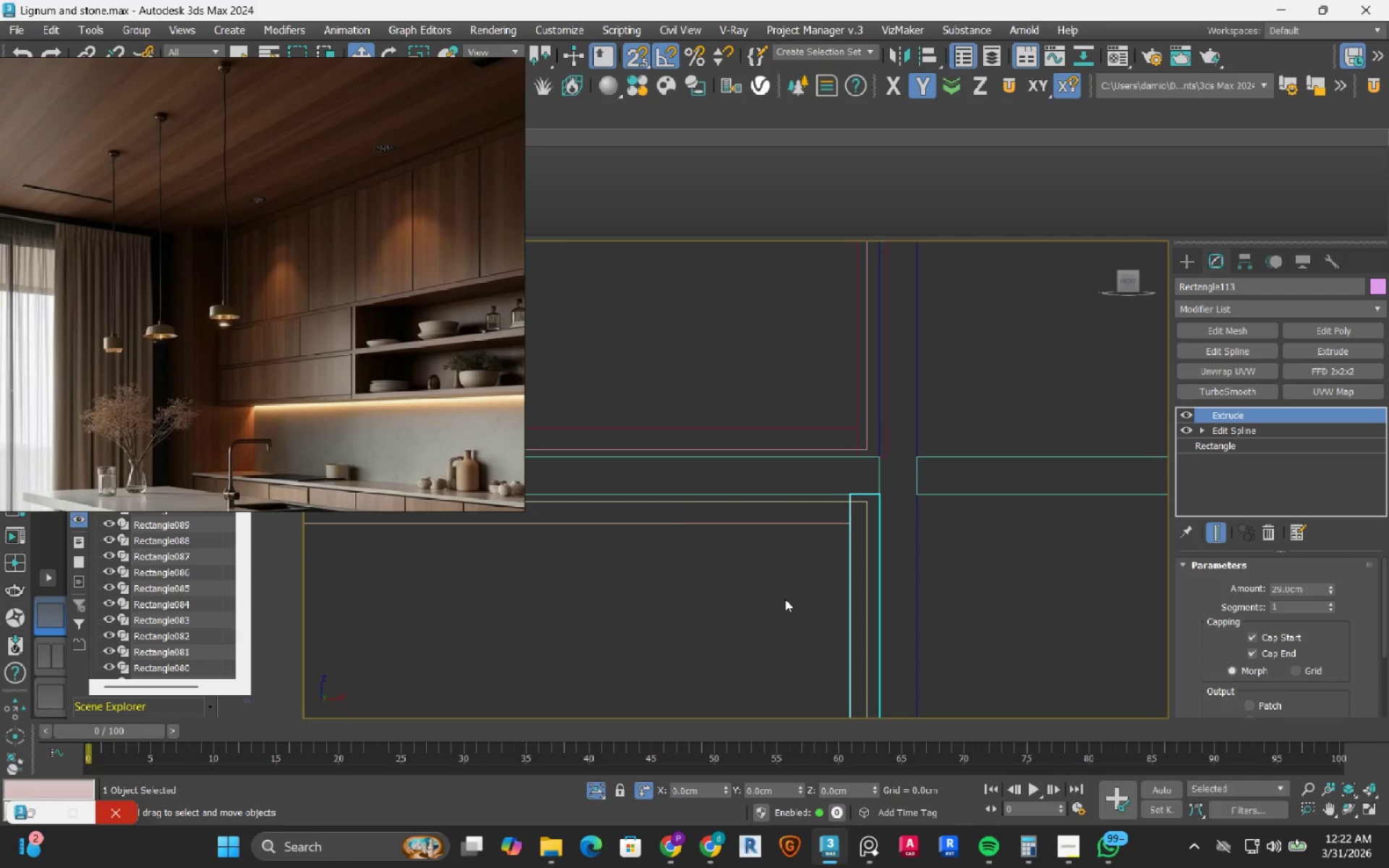 
scroll: coordinate [858, 521], scroll_direction: down, amount: 4.0
 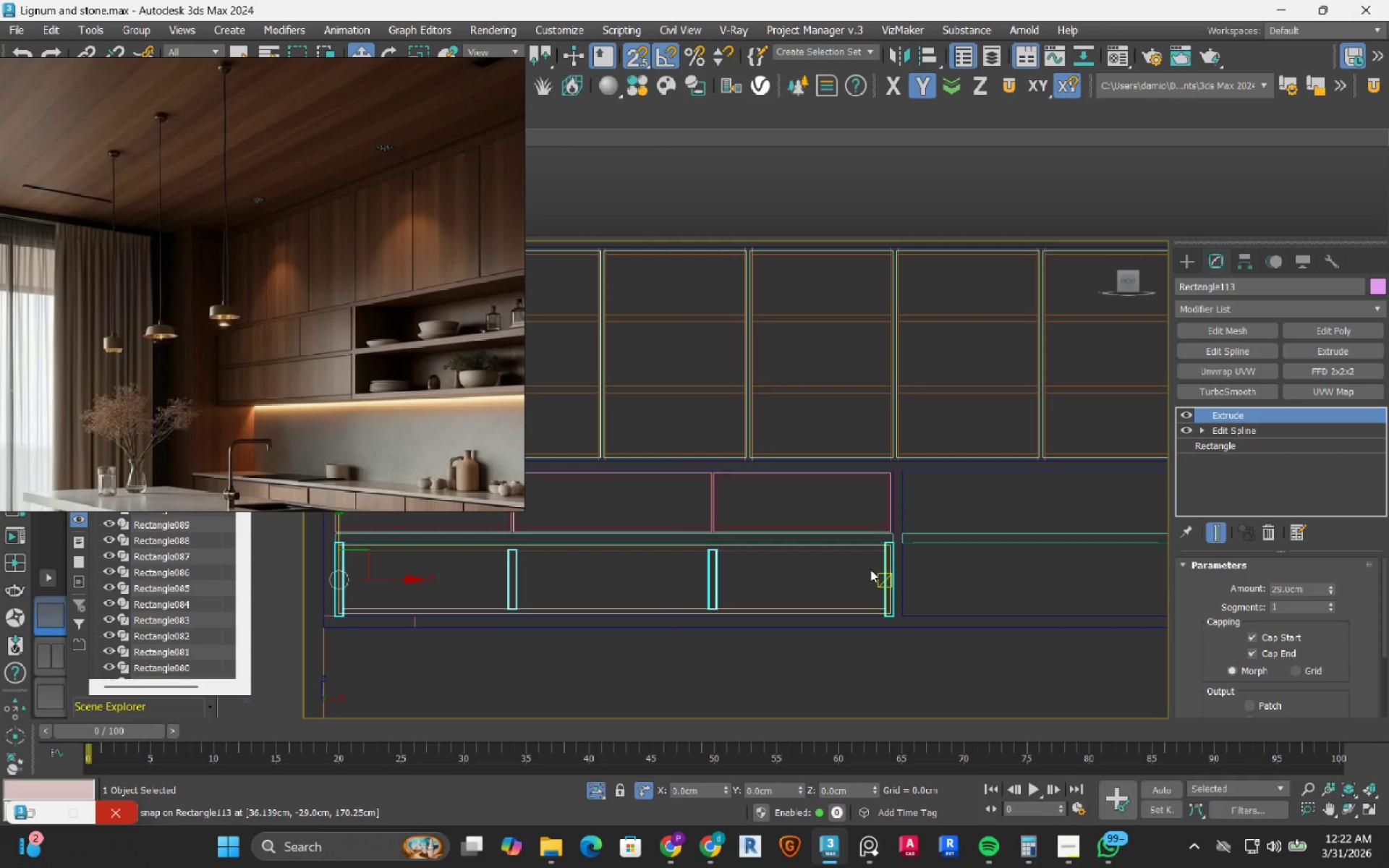 
key(S)
 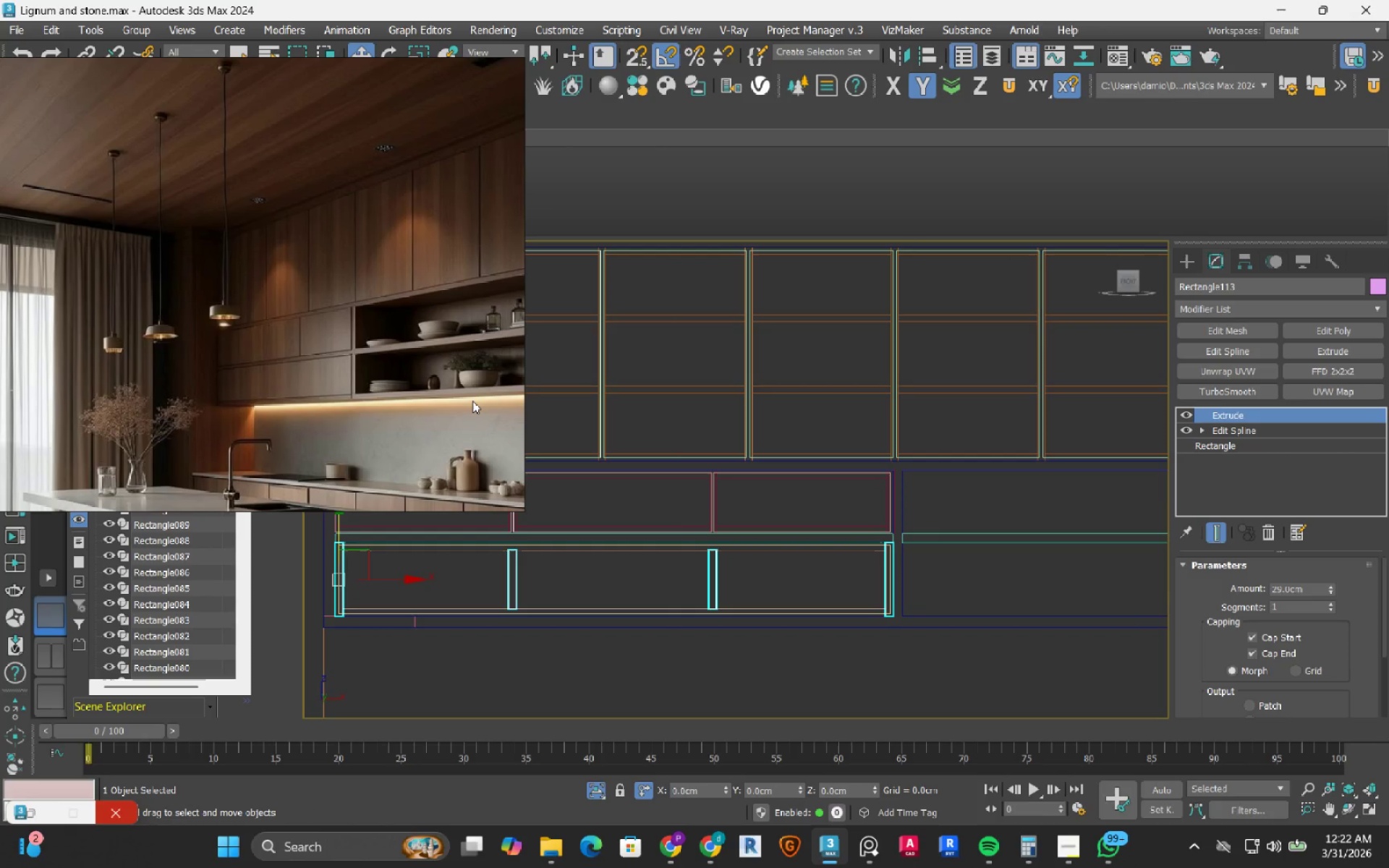 
wait(5.7)
 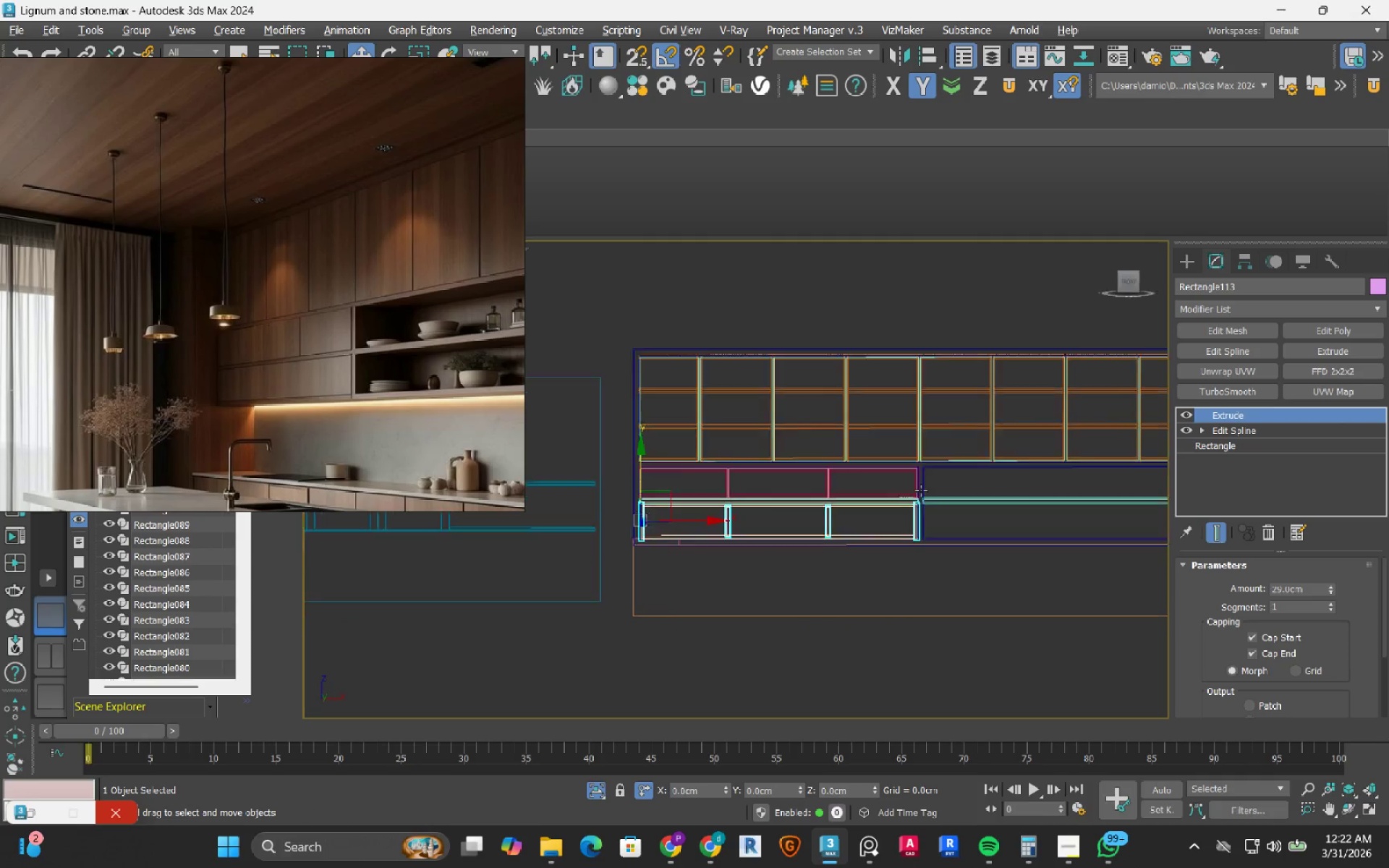 
hold_key(key=AltLeft, duration=0.56)
 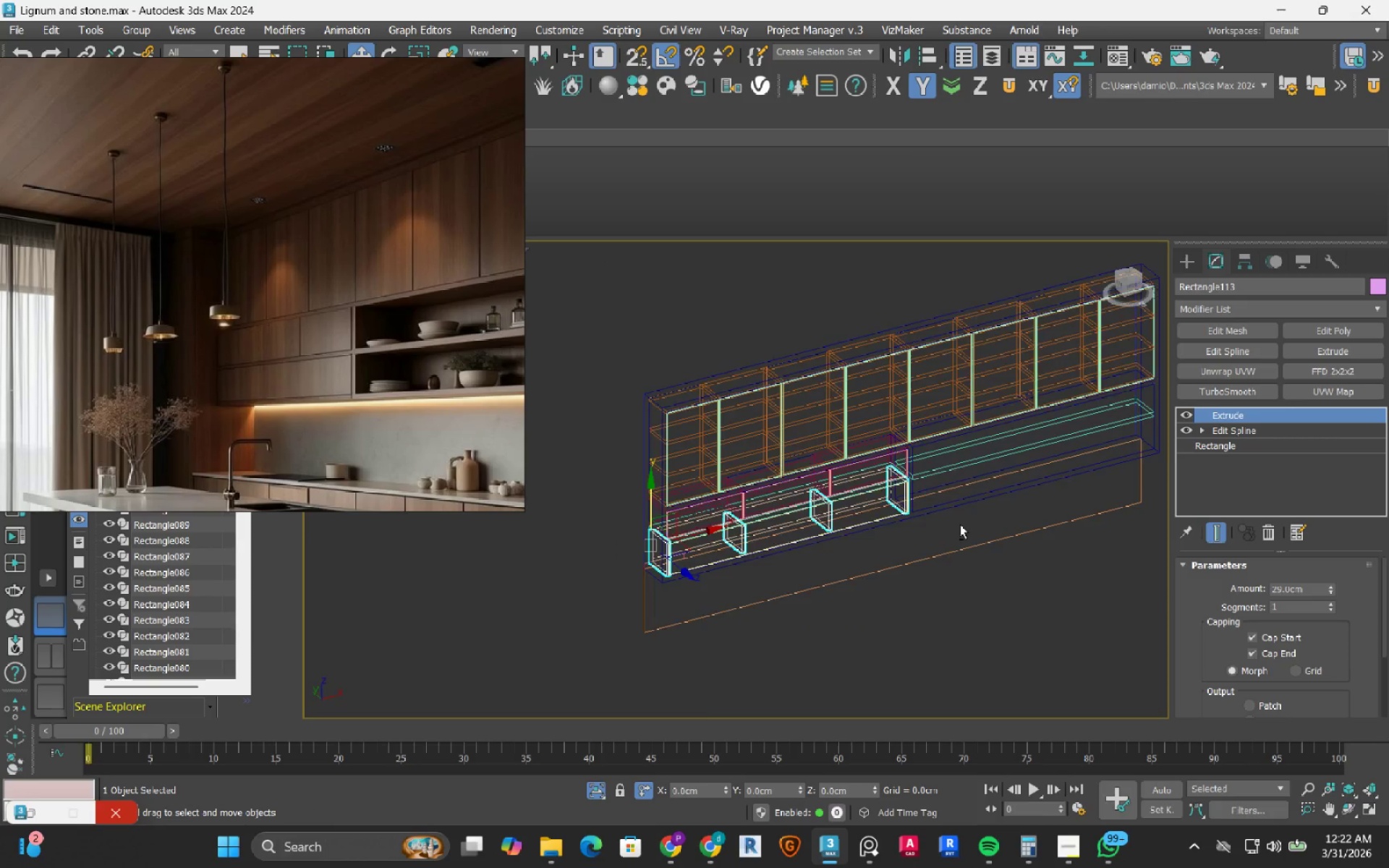 
scroll: coordinate [943, 463], scroll_direction: down, amount: 2.0
 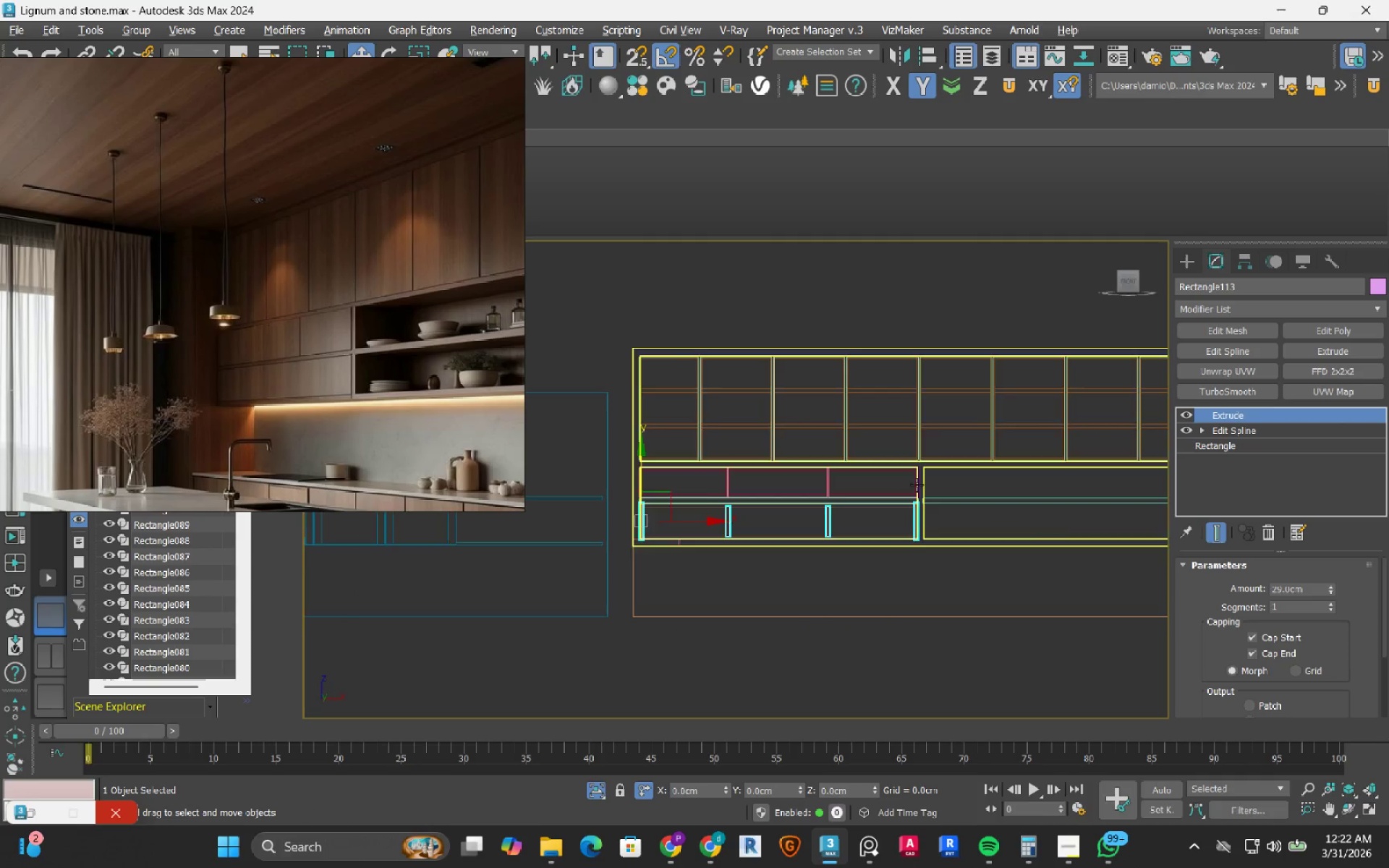 
key(F3)
 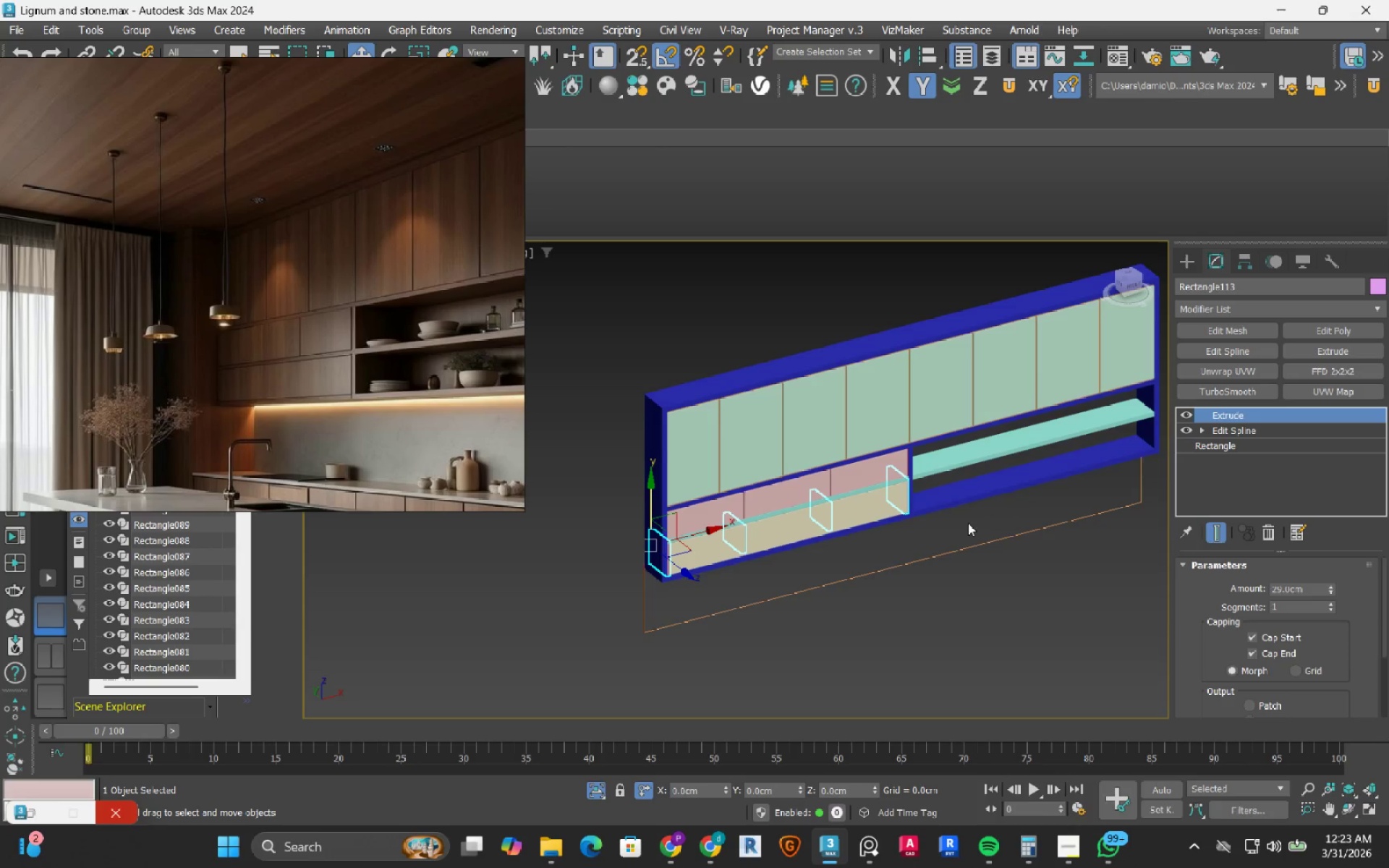 
wait(10.64)
 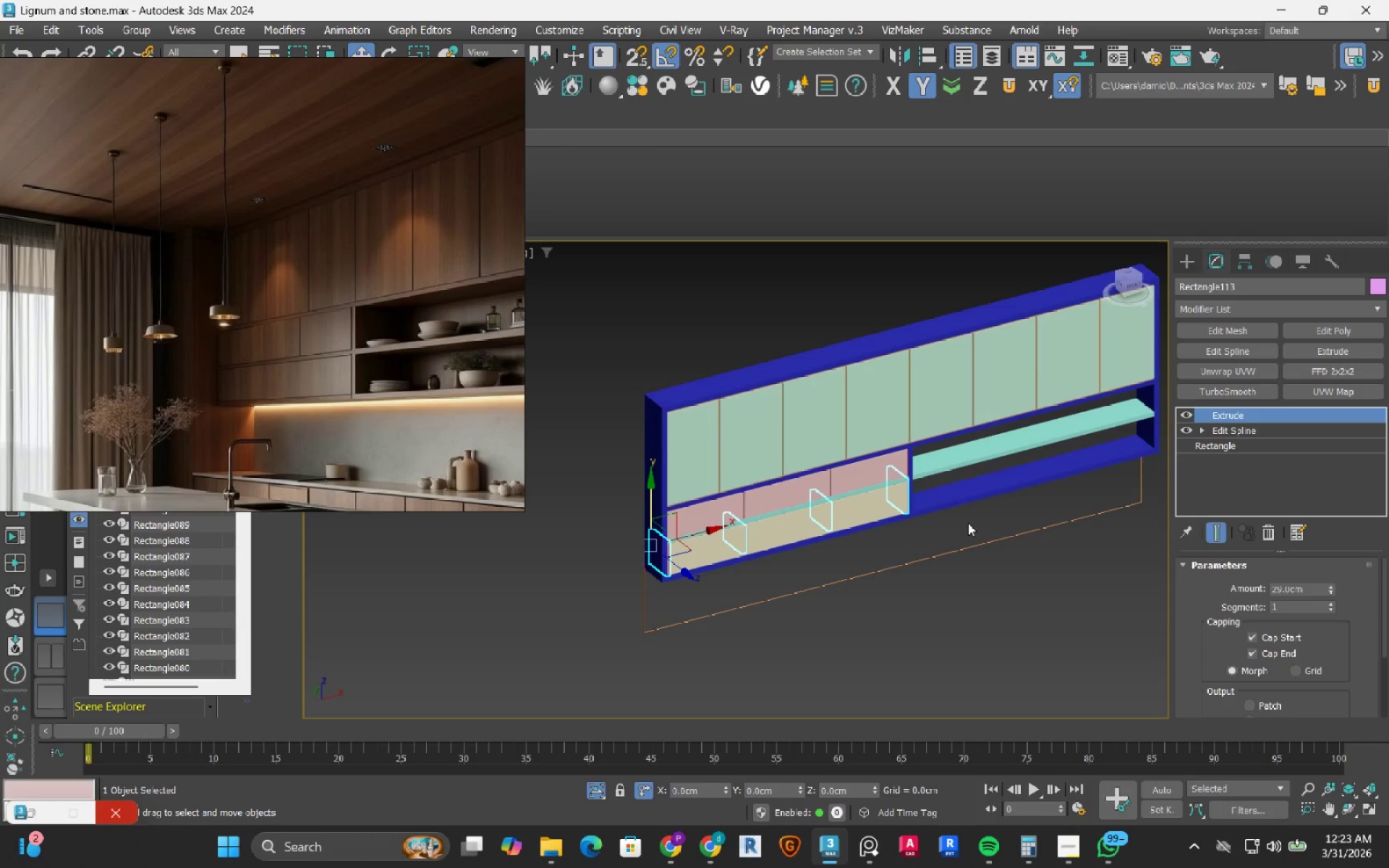 
left_click([671, 623])
 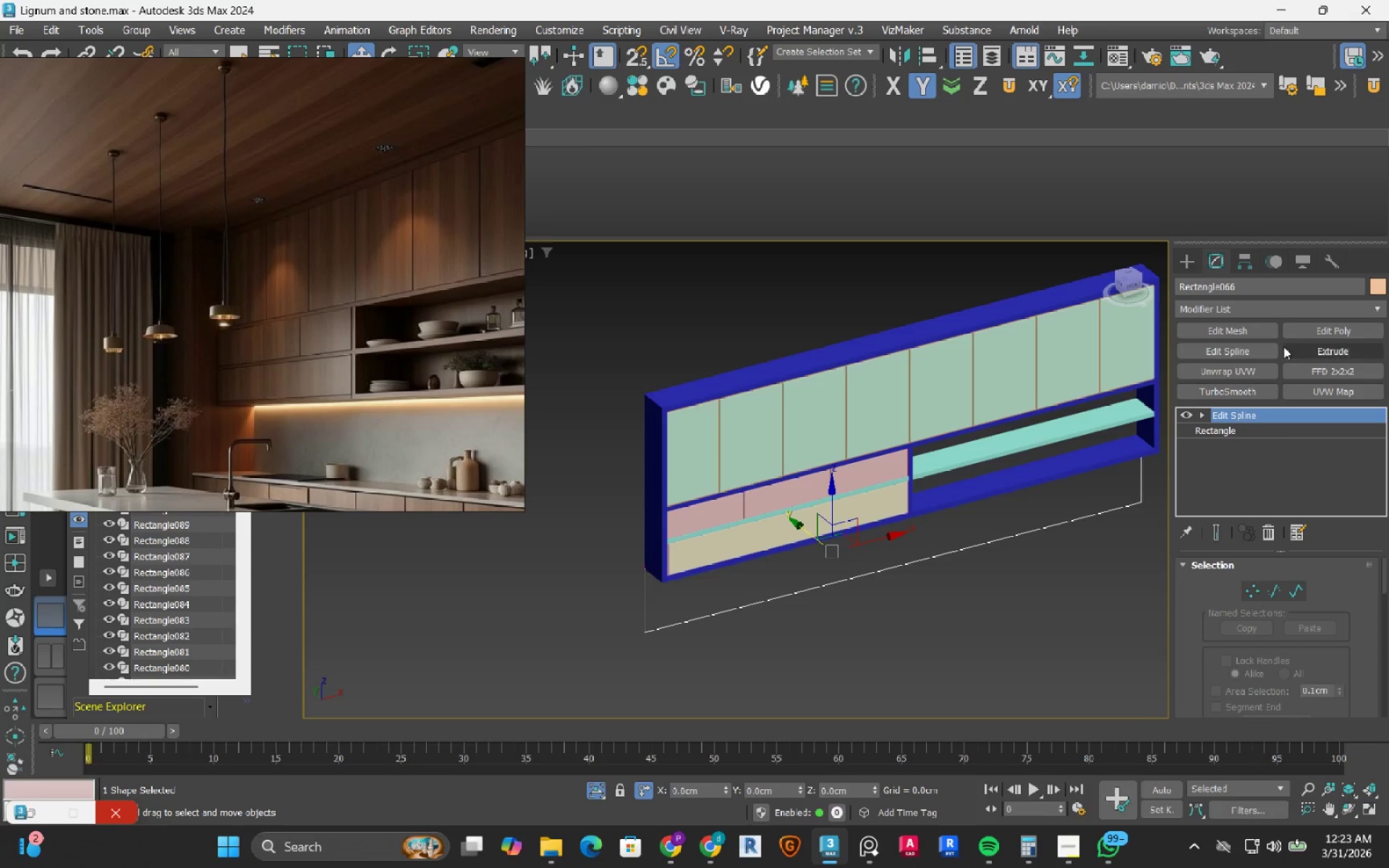 
left_click([1321, 349])
 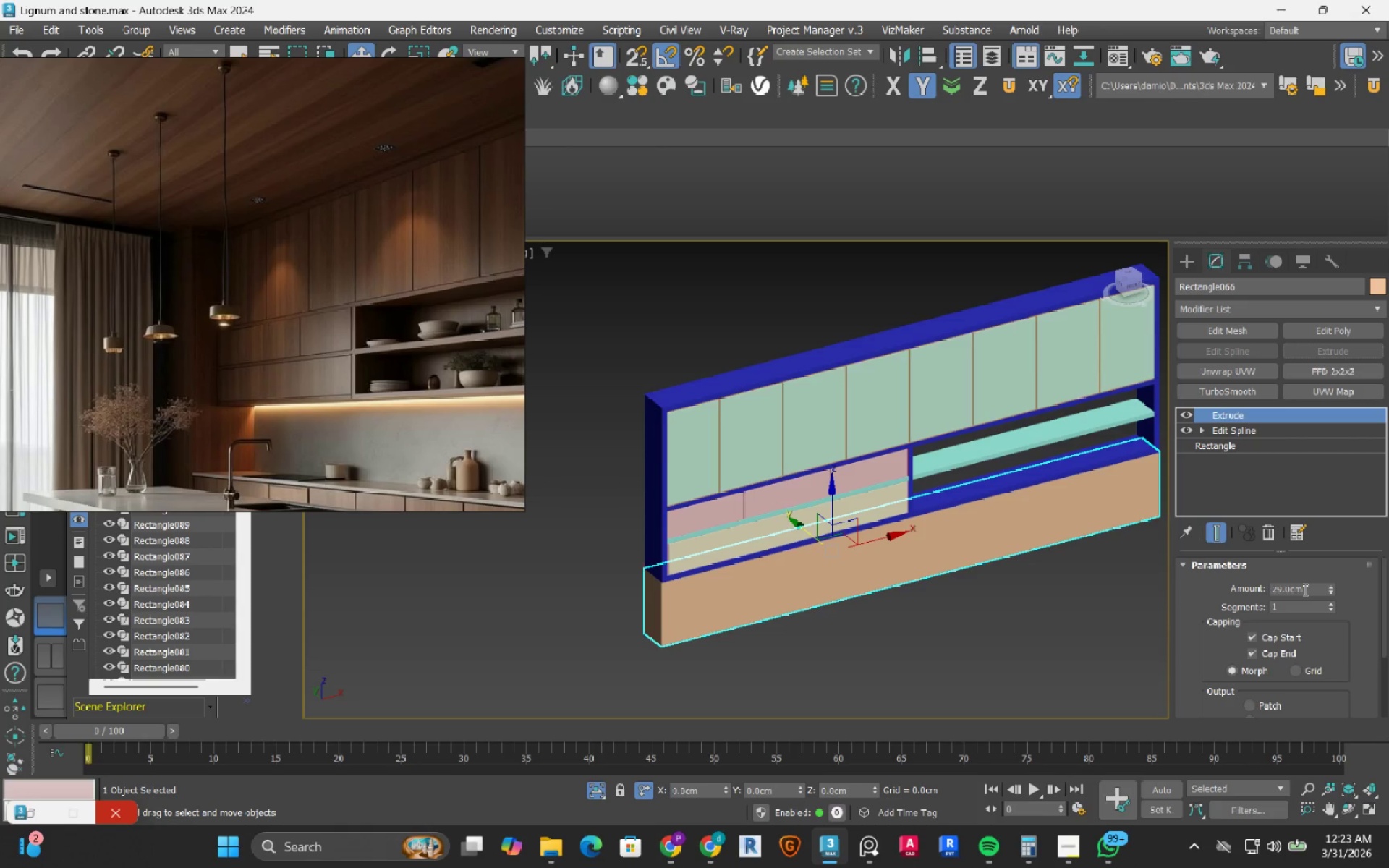 
wait(6.3)
 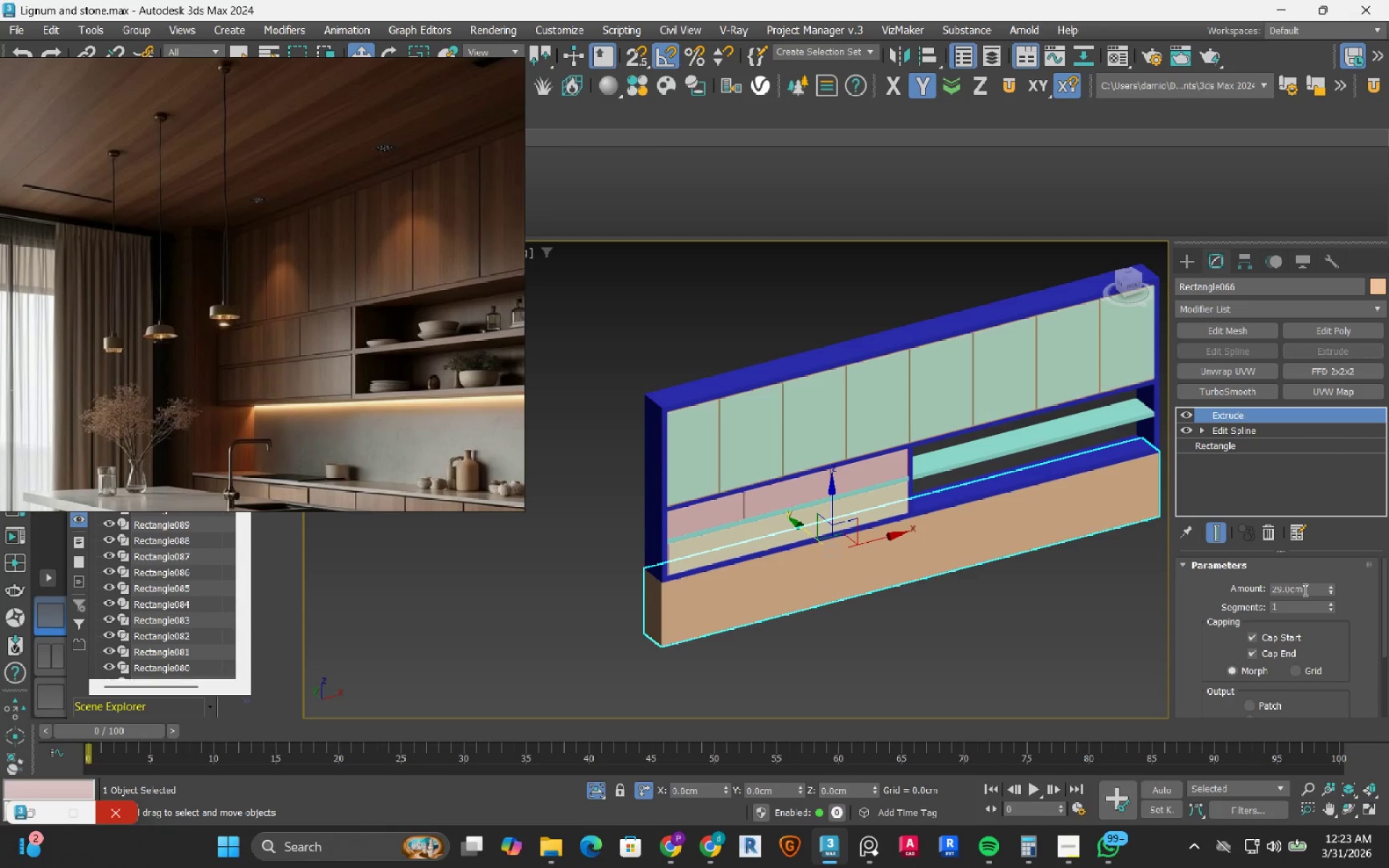 
double_click([1304, 592])
 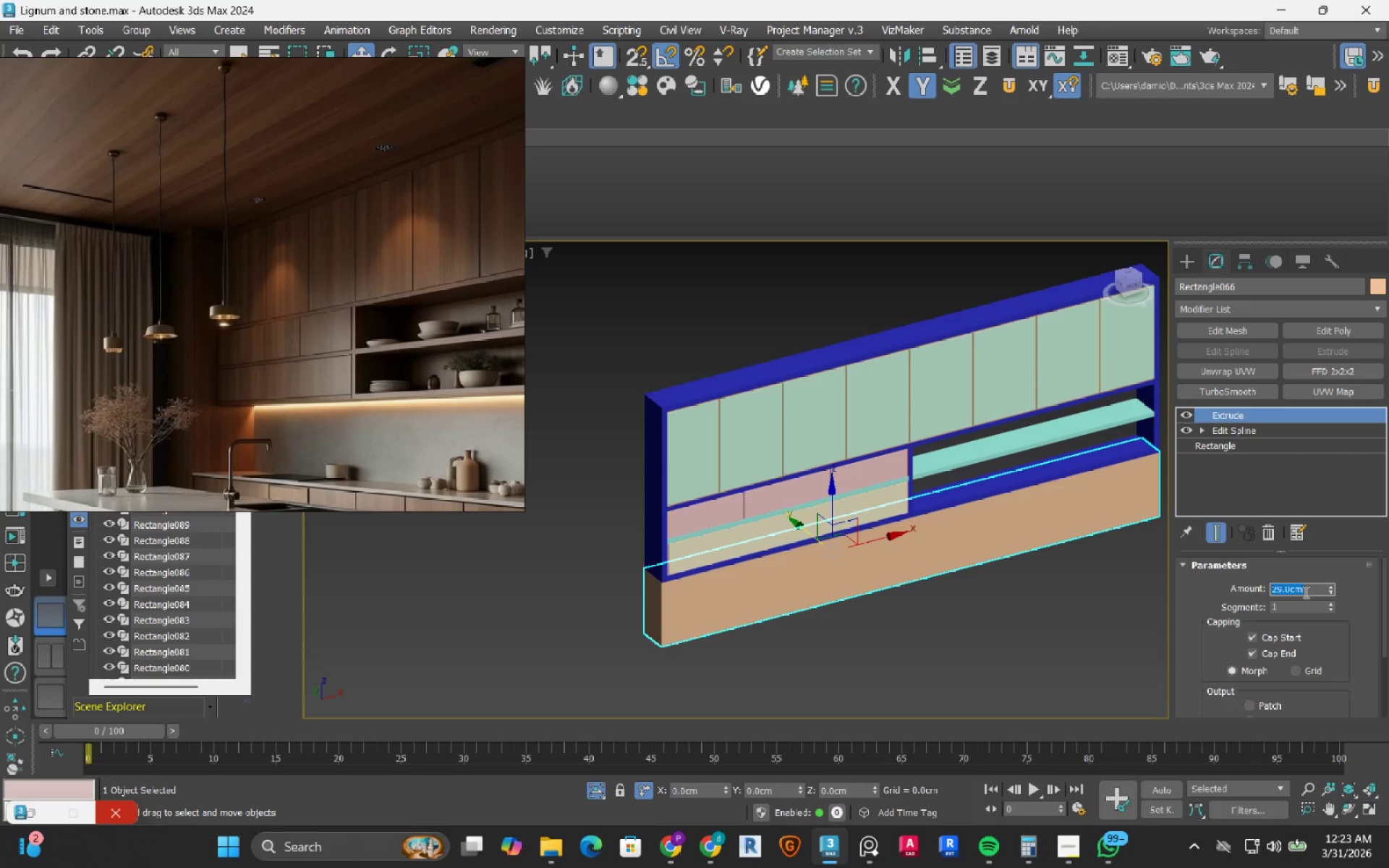 
key(Numpad1)
 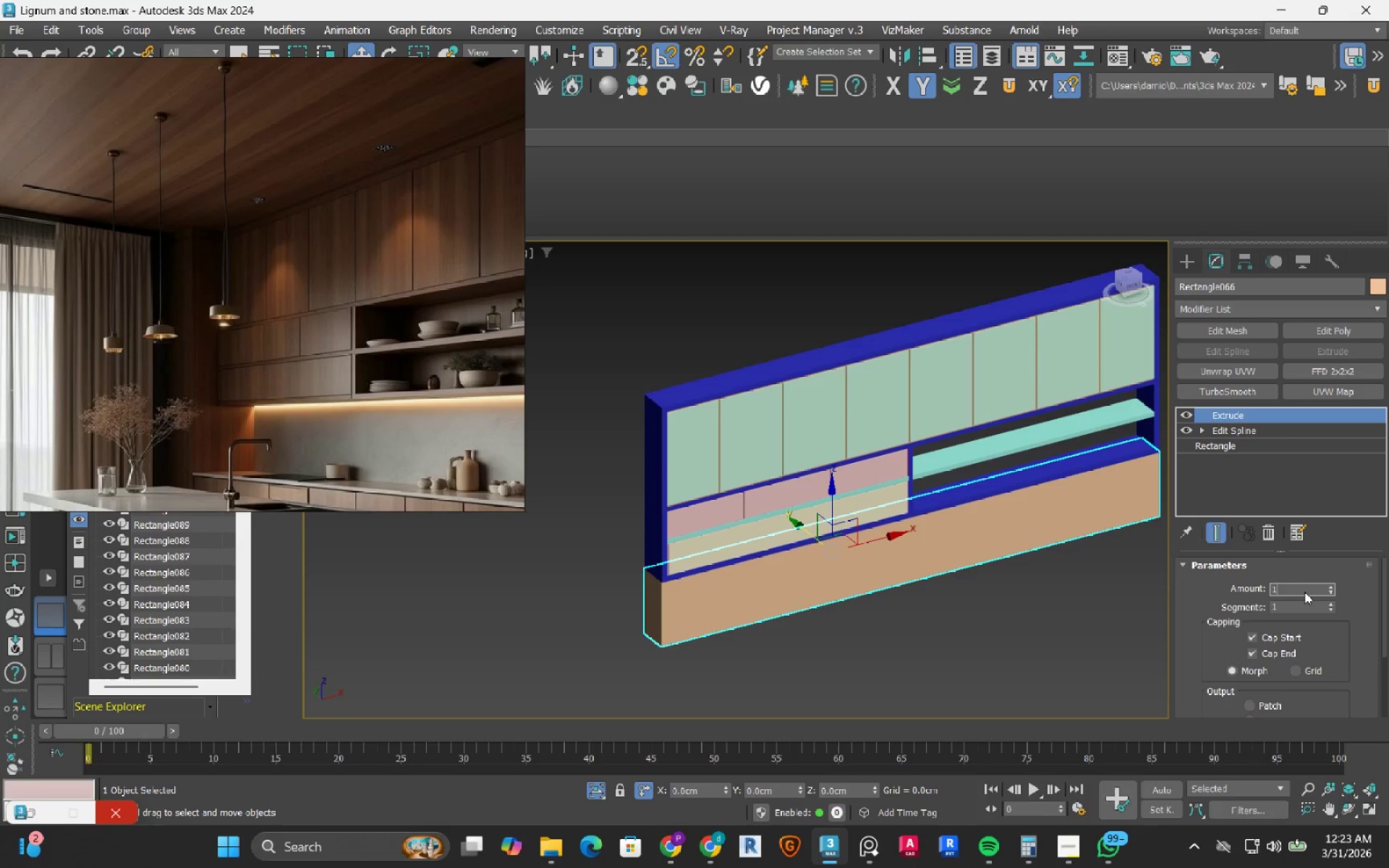 
key(NumpadEnter)
 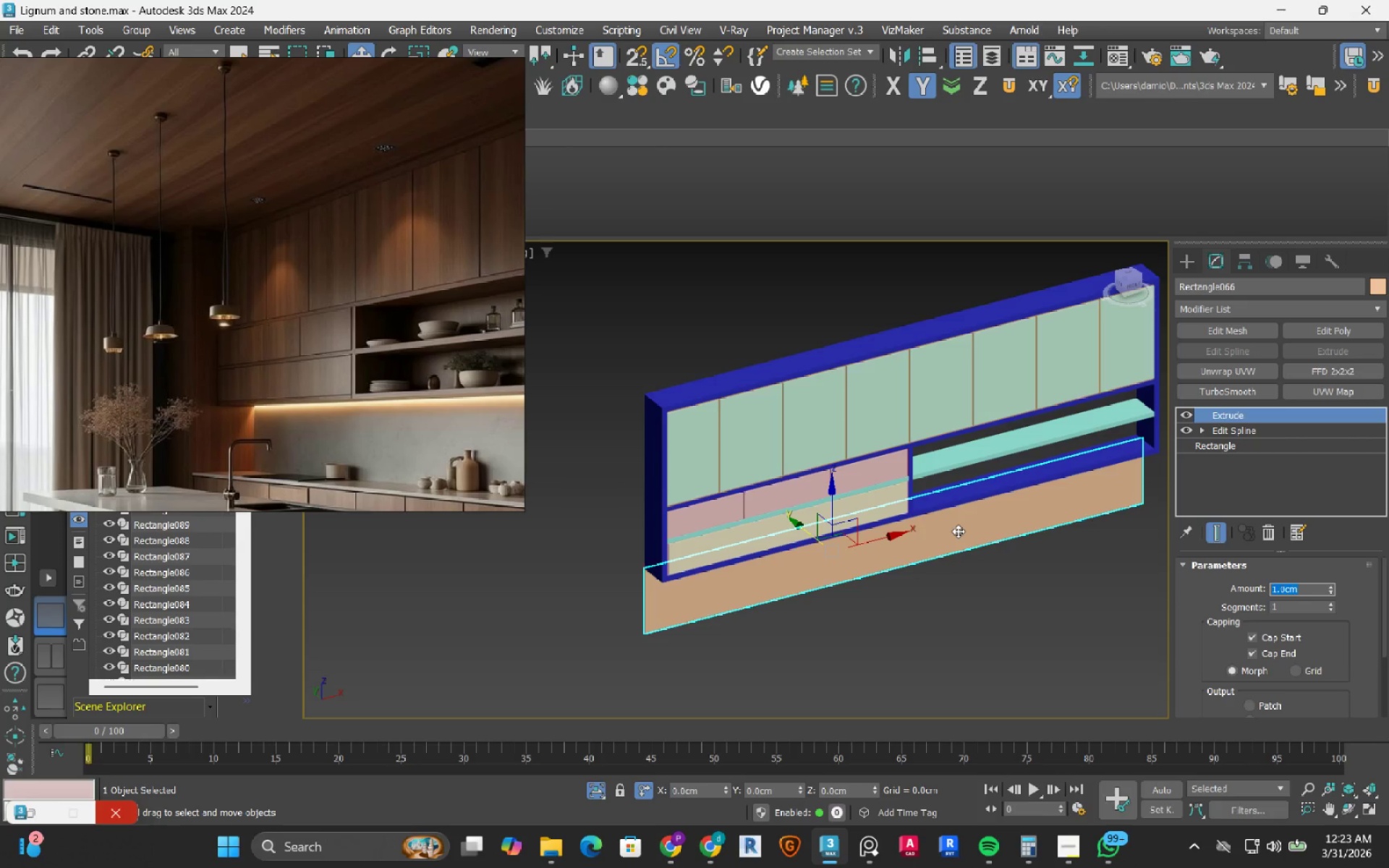 
left_click([943, 602])
 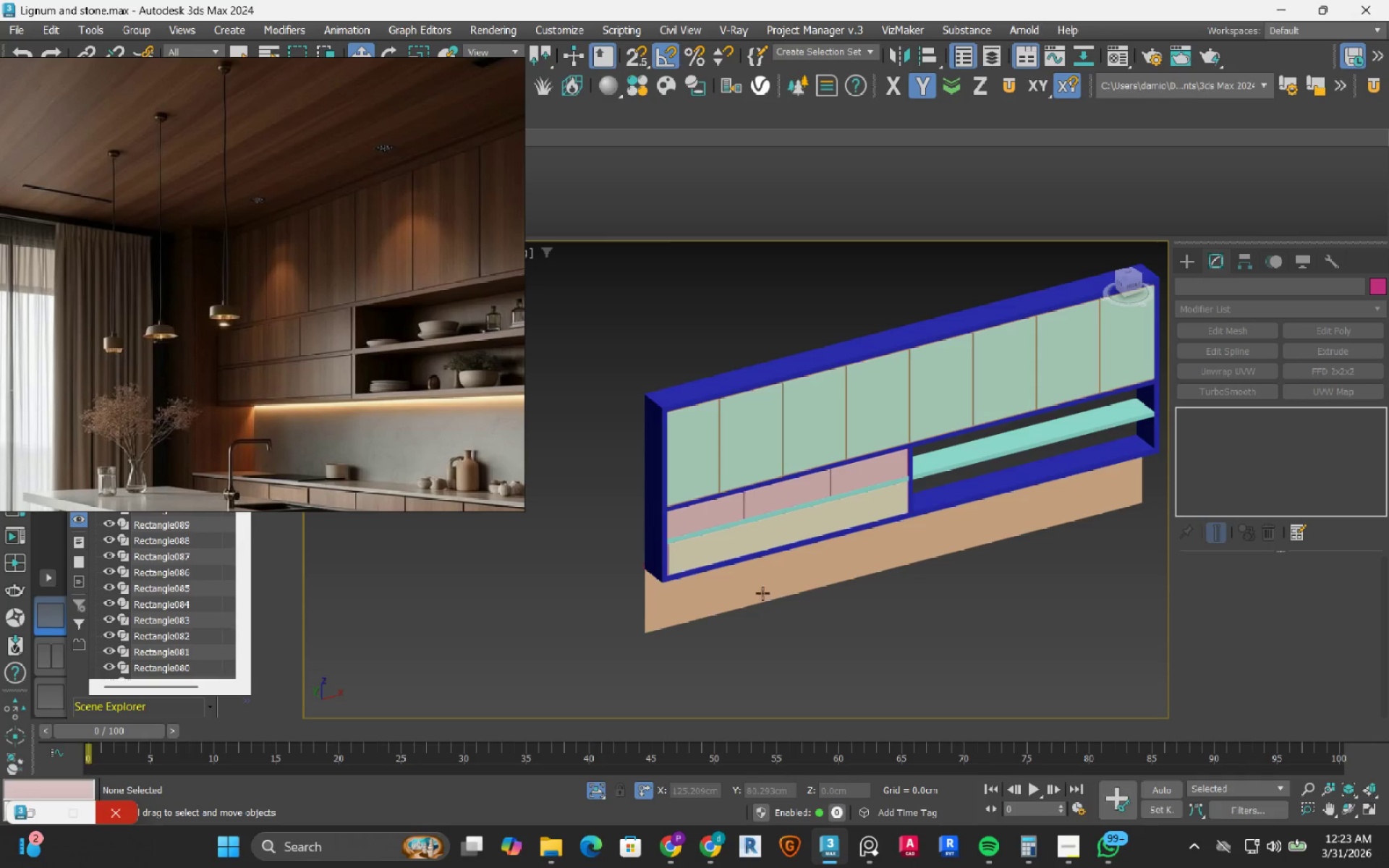 
scroll: coordinate [663, 542], scroll_direction: up, amount: 8.0
 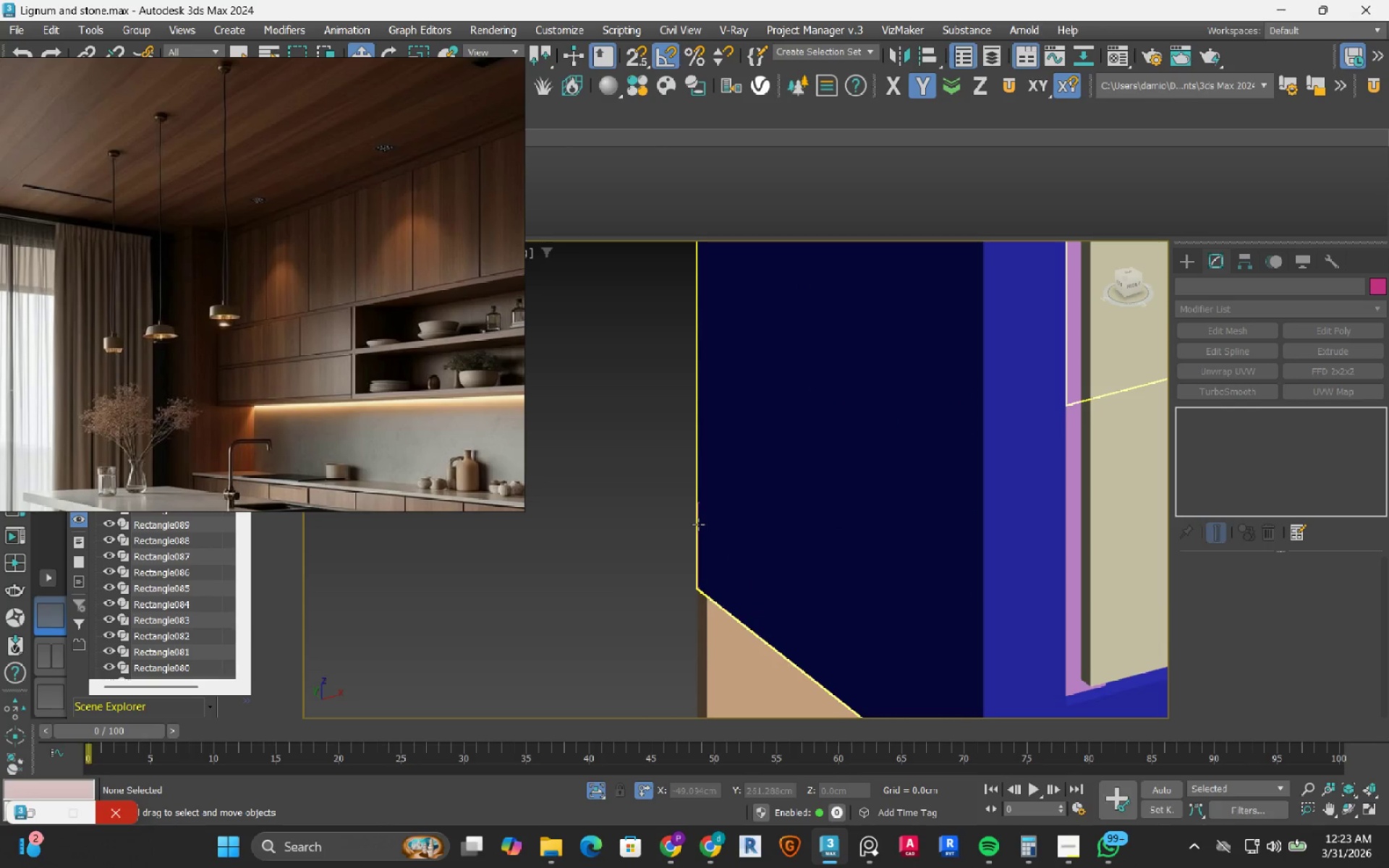 
left_click([694, 528])
 